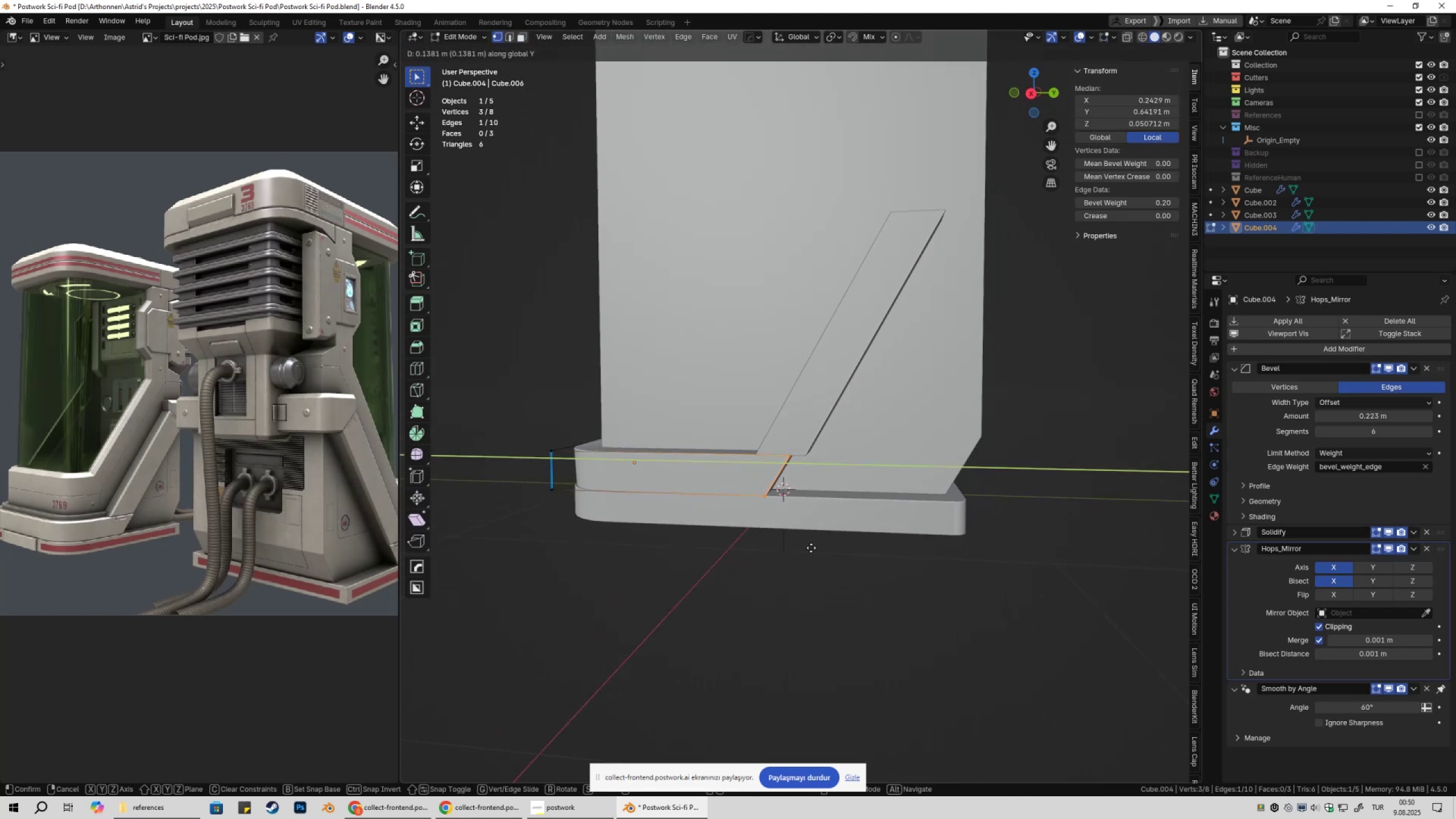 
hold_key(key=ControlLeft, duration=0.43)
left_click([805, 459])
 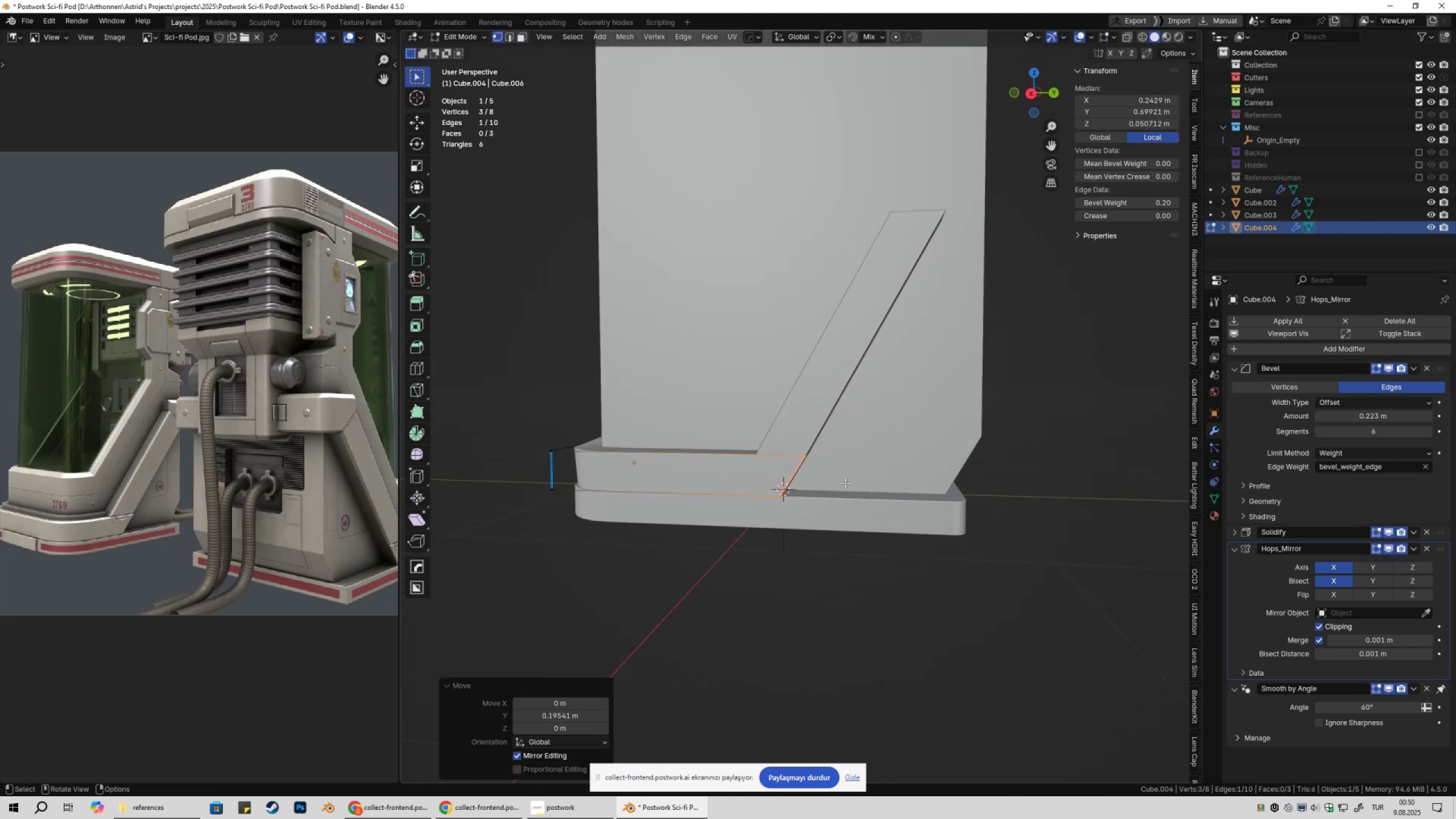 
key(Tab)
 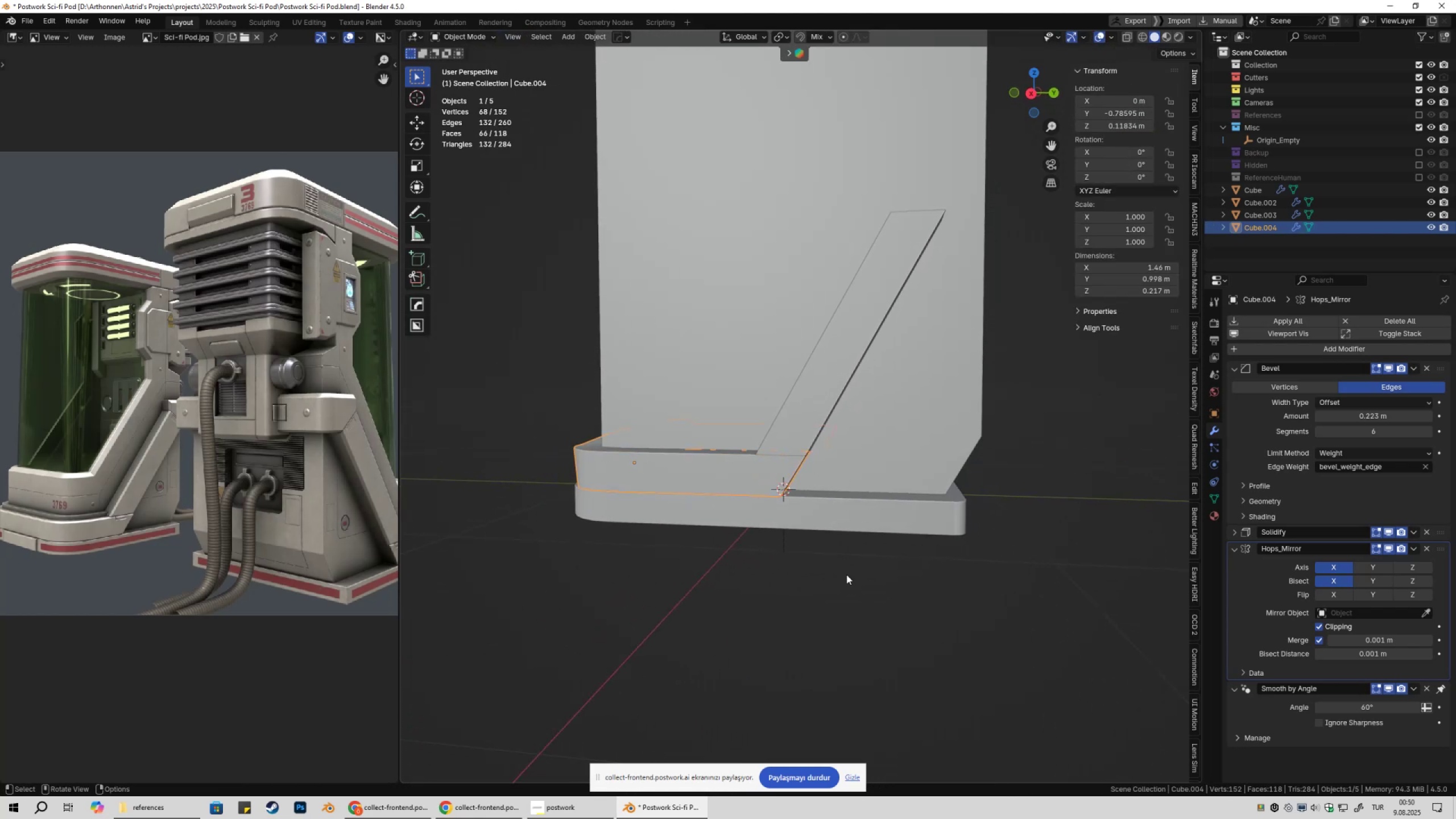 
double_click([846, 574])
 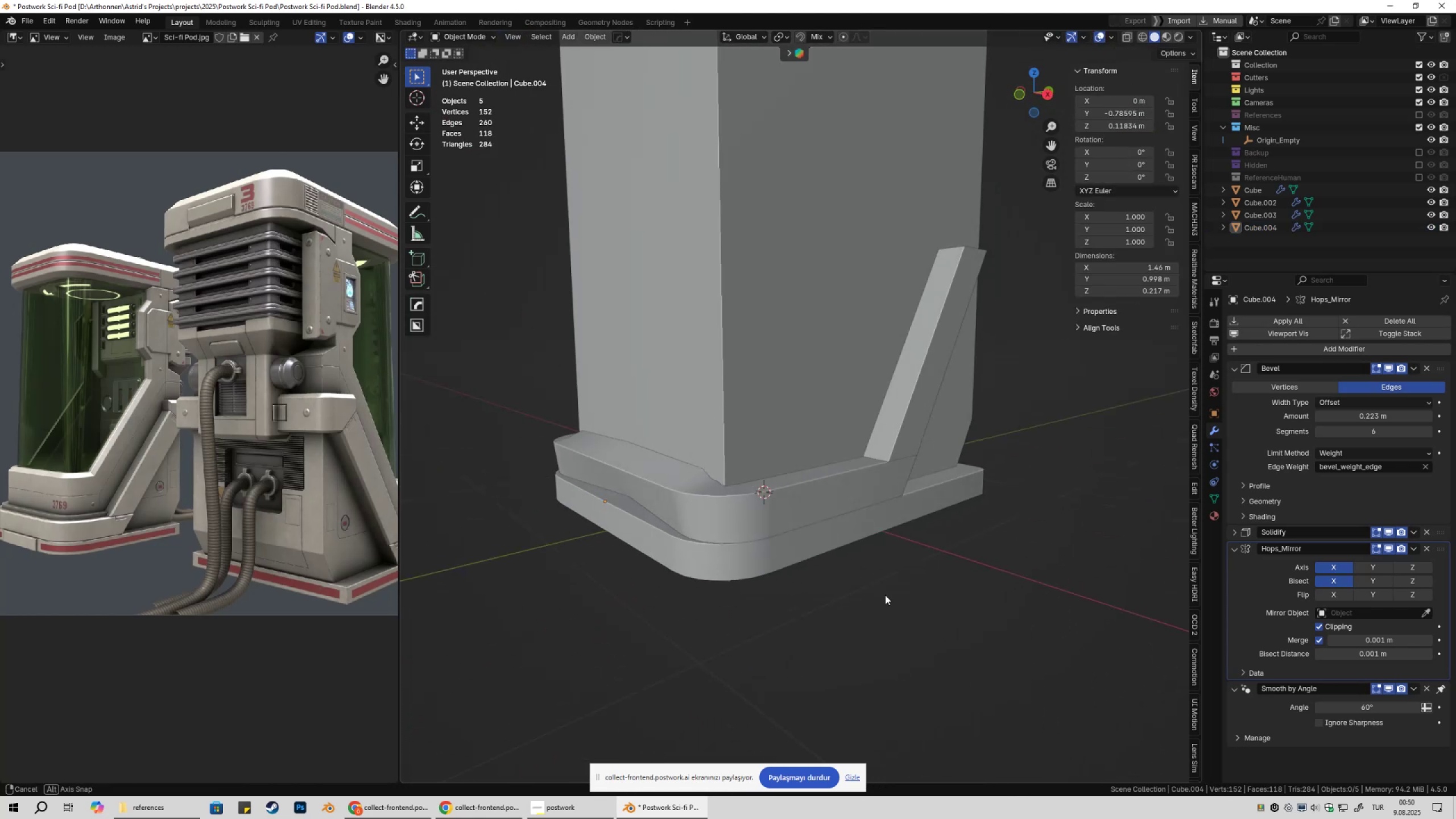 
key(Control+Z)
 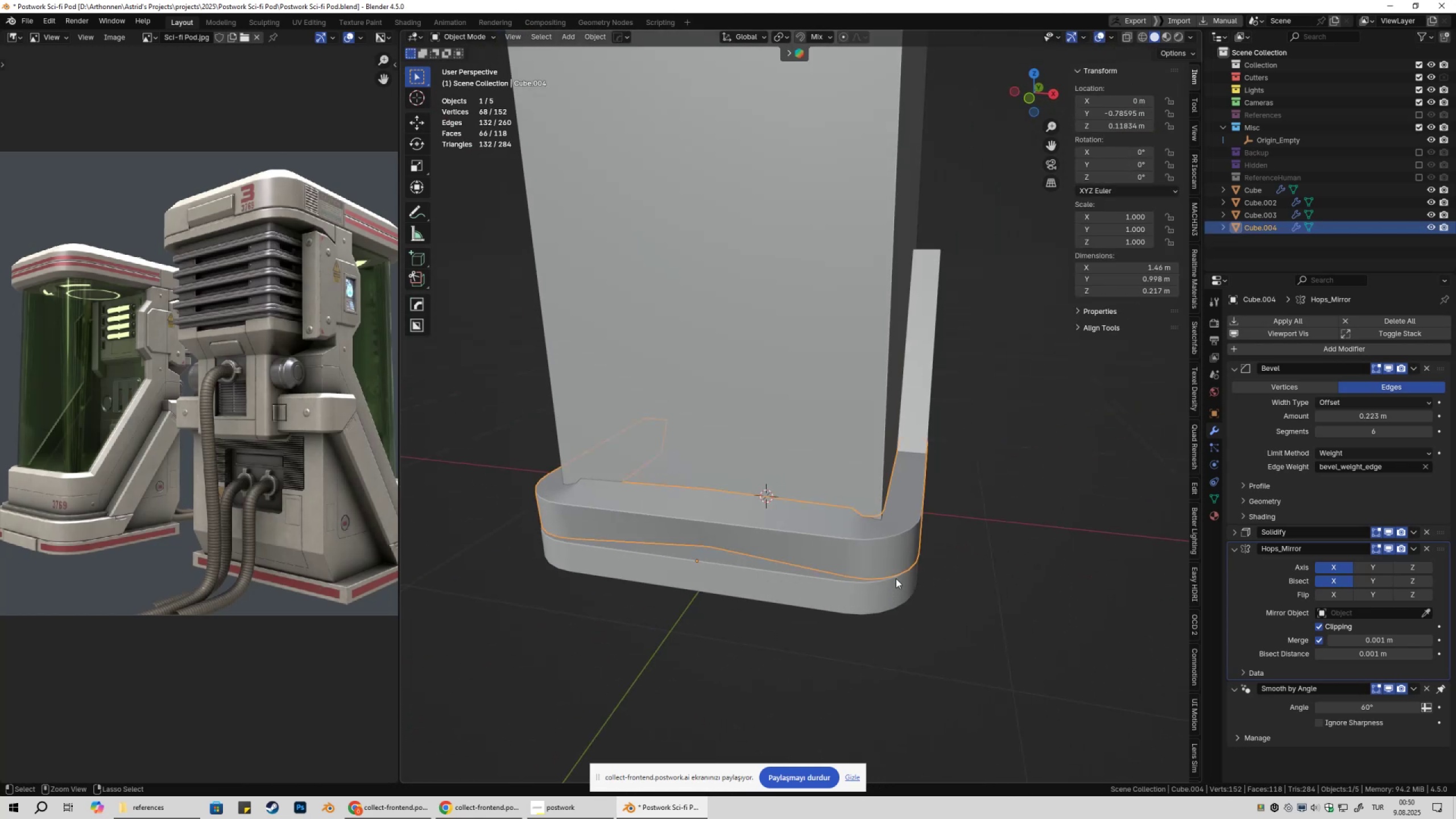 
key(Control+Z)
 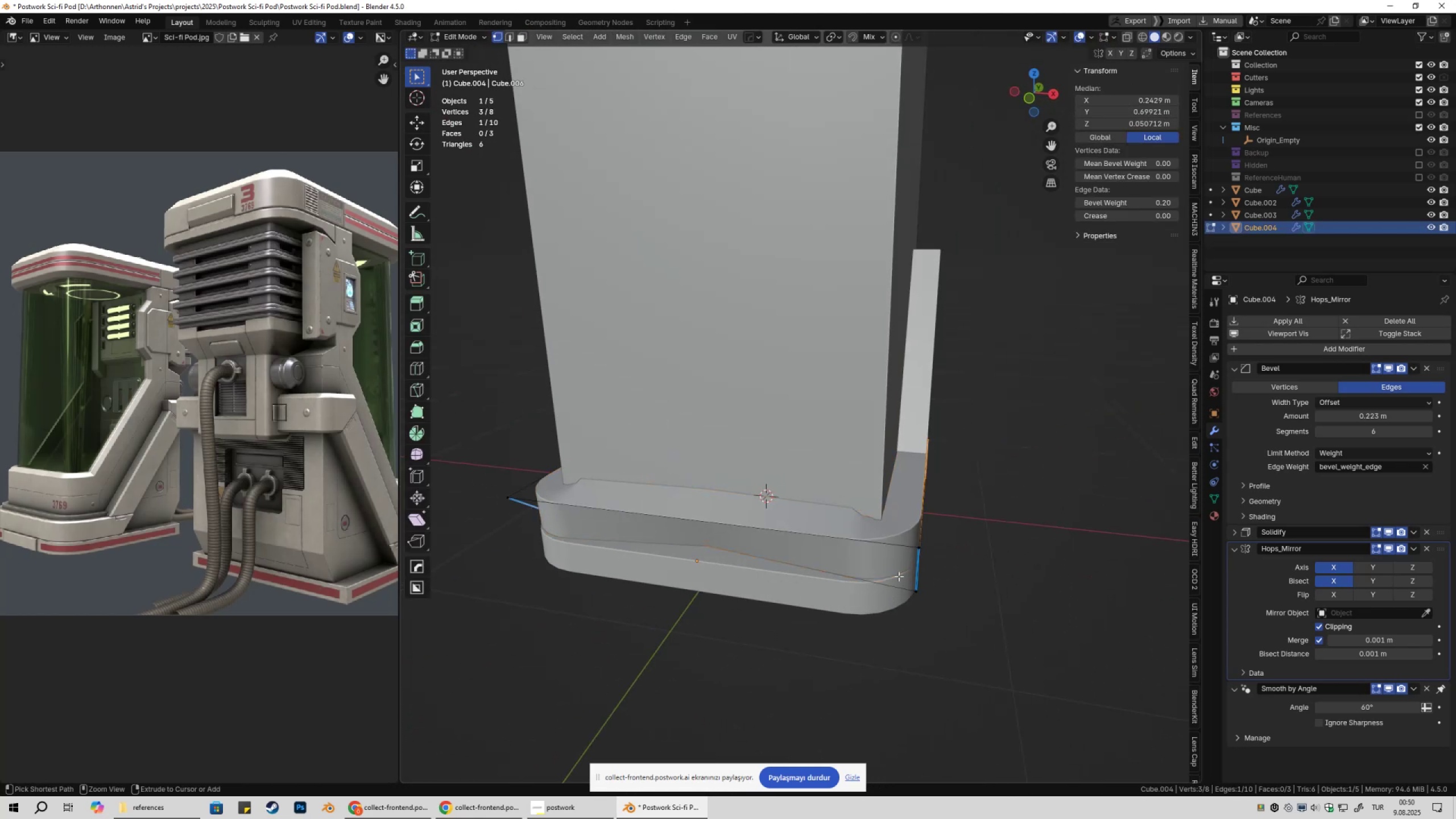 
key(Control+Z)
 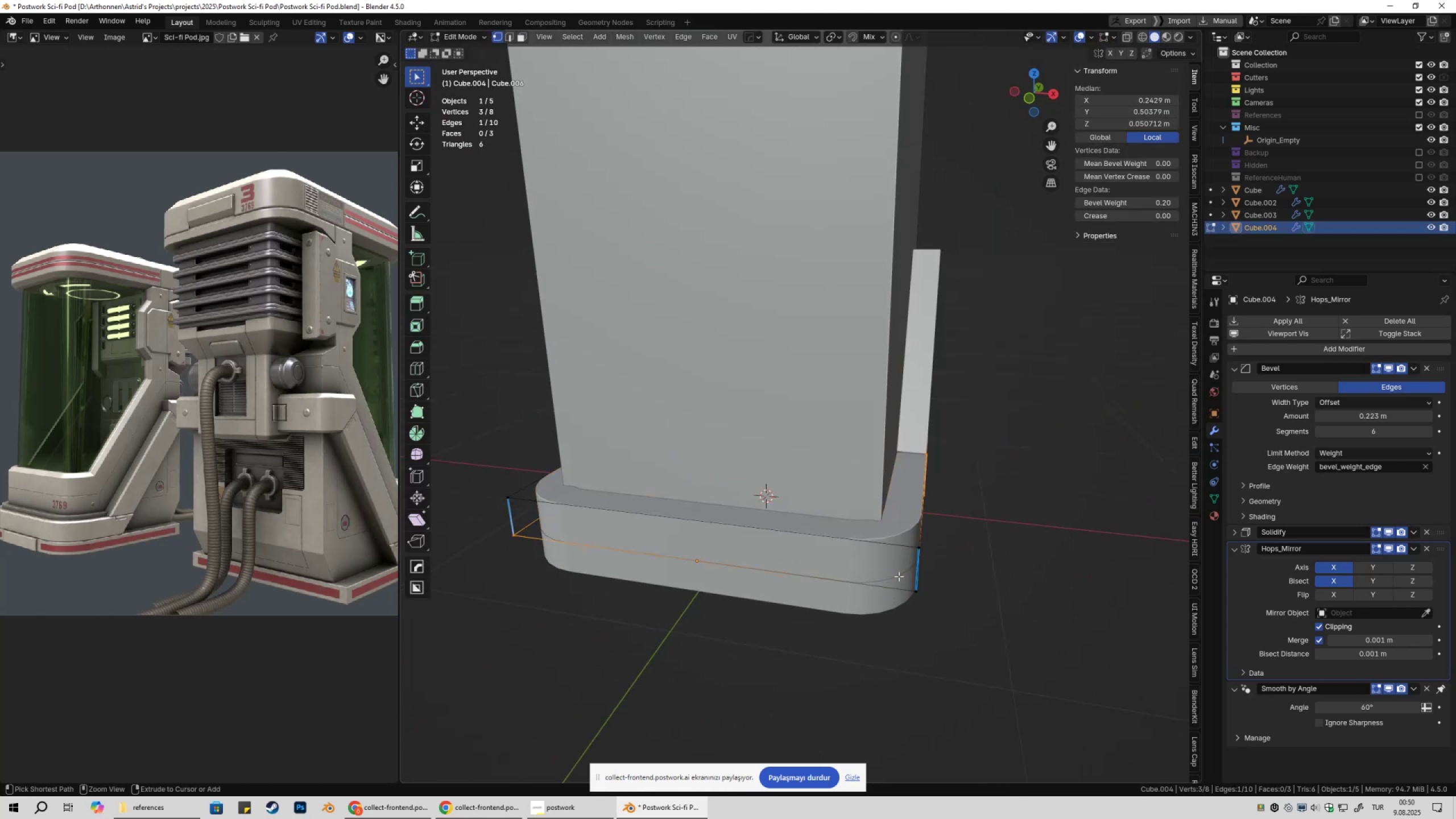 
key(Control+Z)
 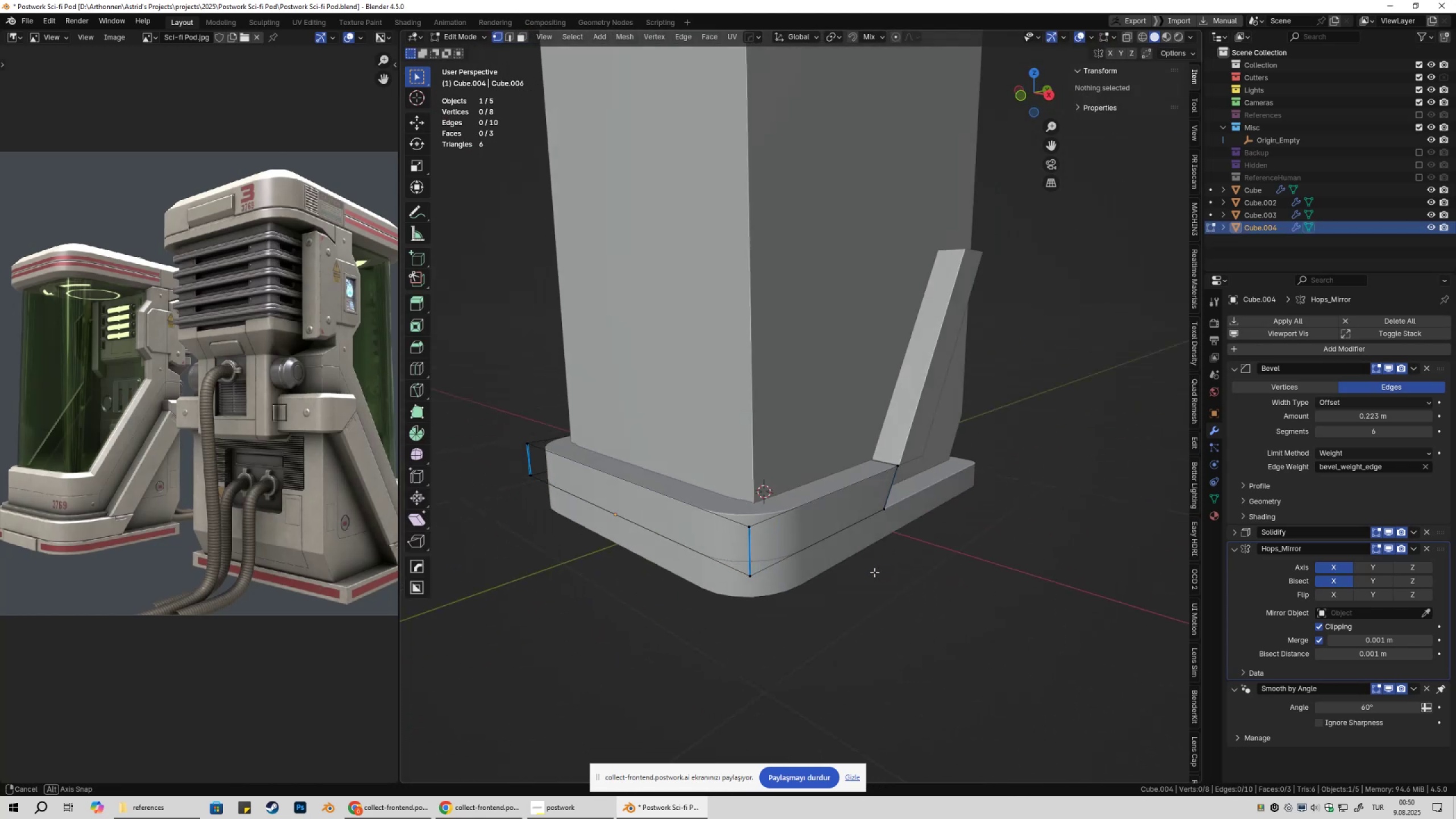 
key(Tab)
 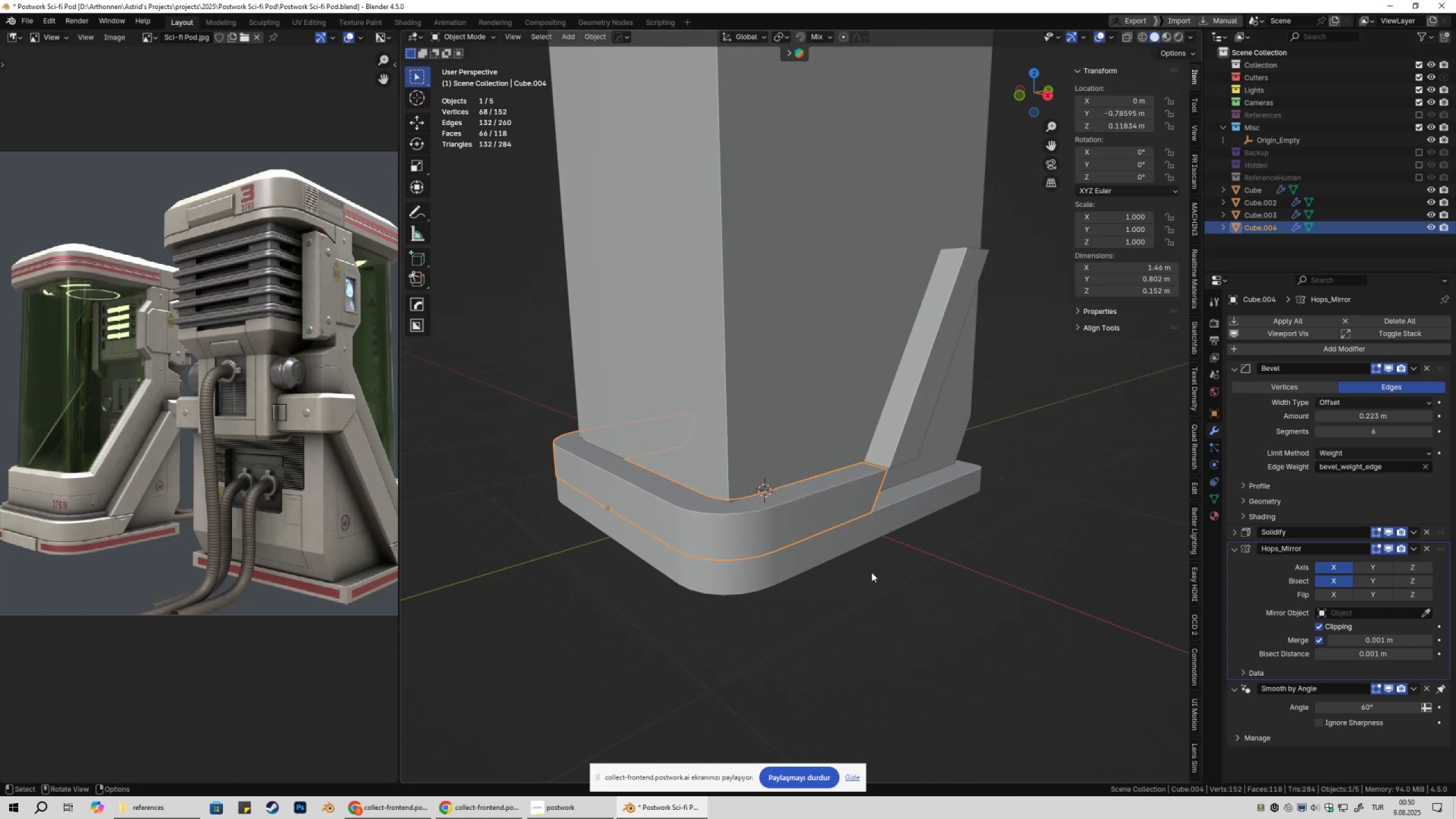 
key(Tab)
 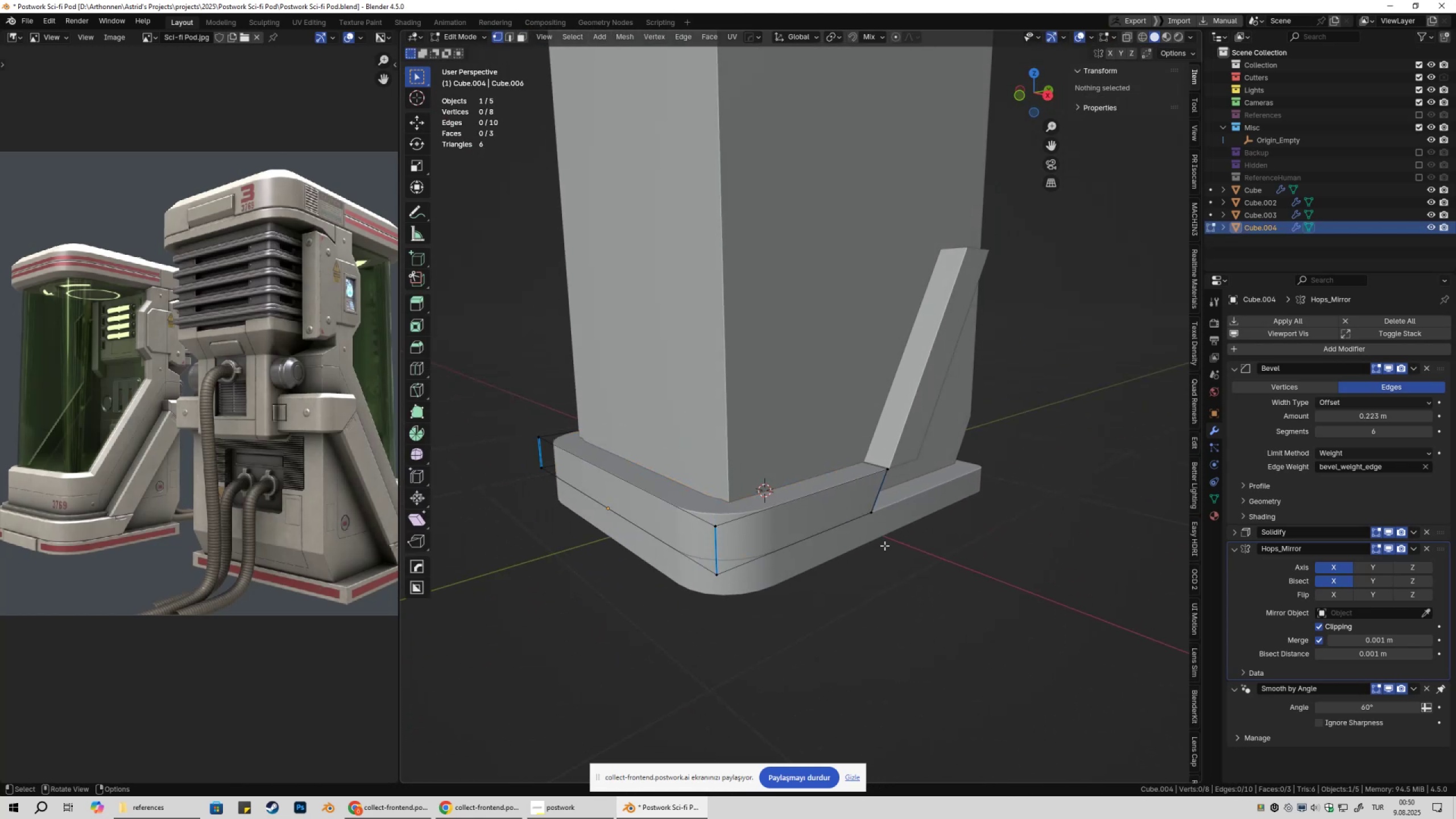 
key(2)
 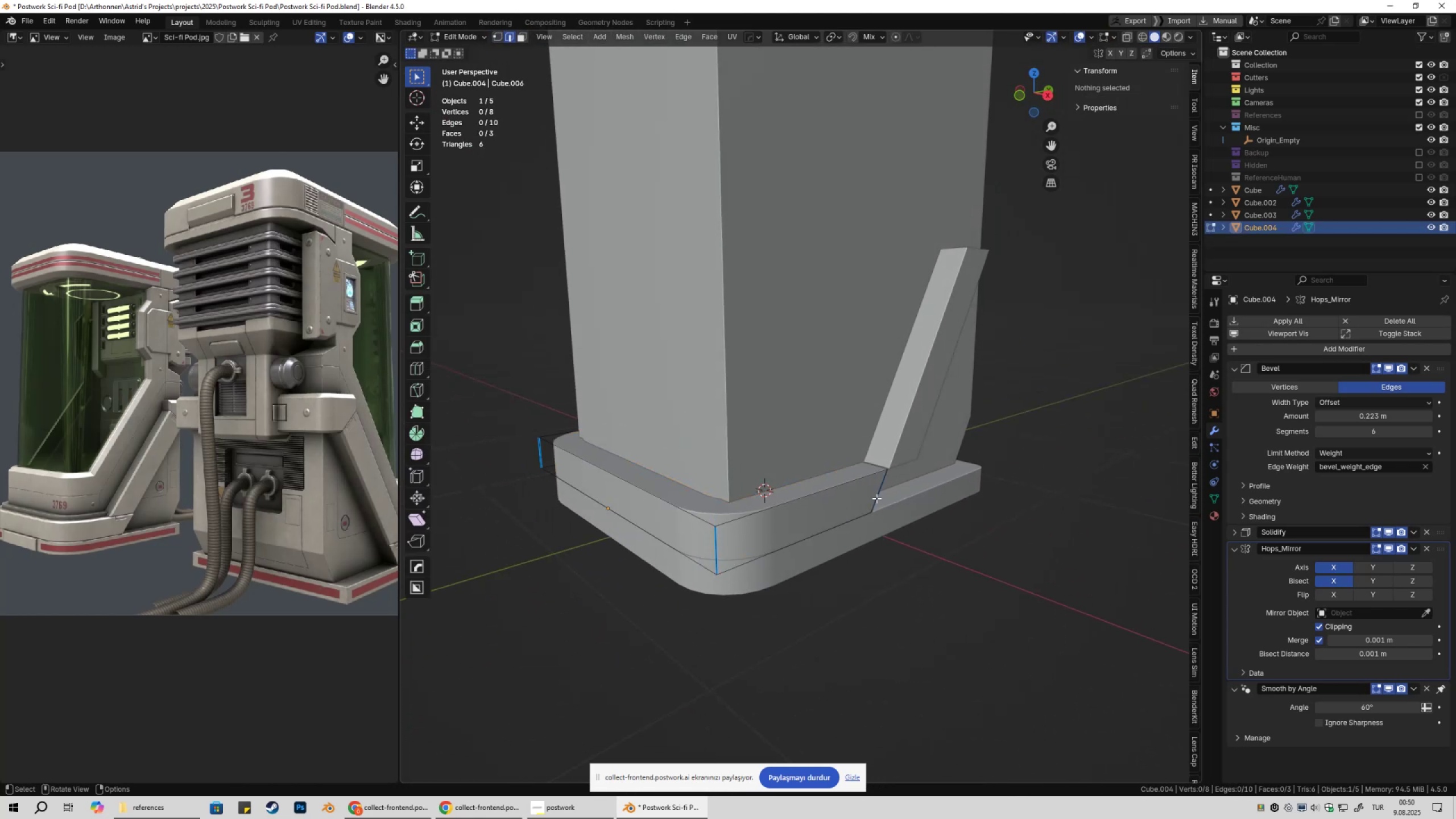 
left_click([876, 498])
 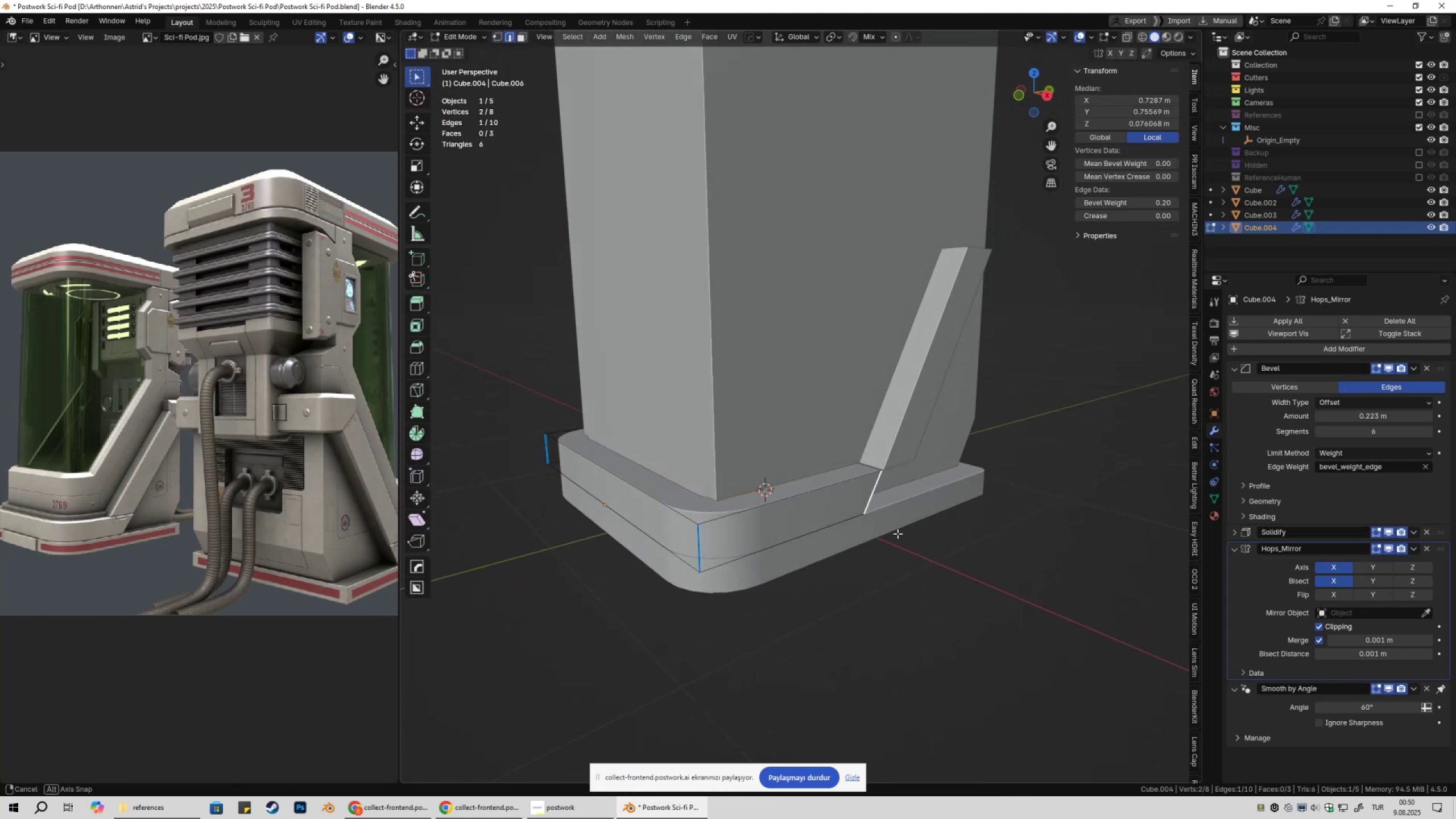 
type(gy)
 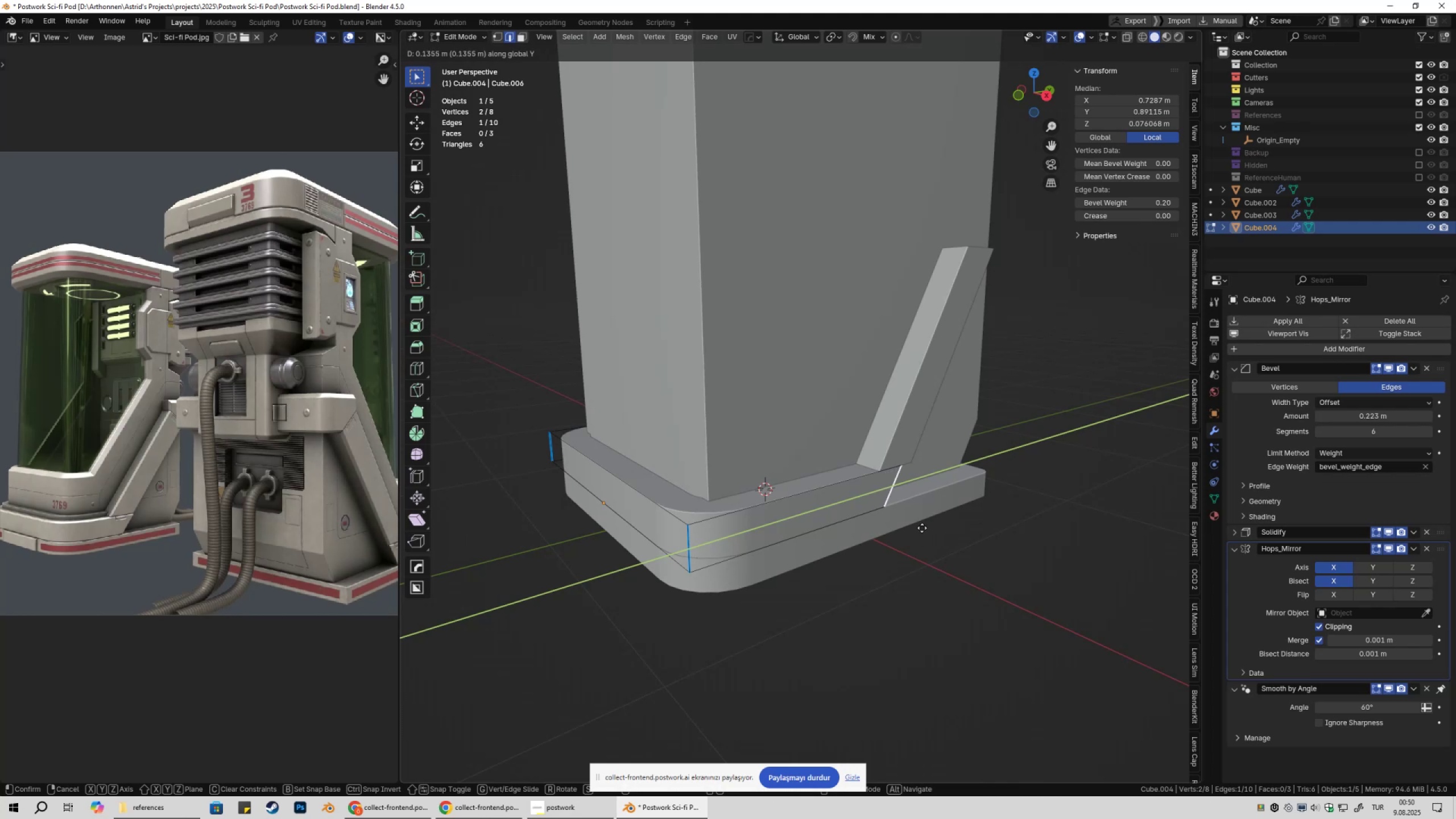 
hold_key(key=ControlLeft, duration=0.54)
left_click([911, 465])
 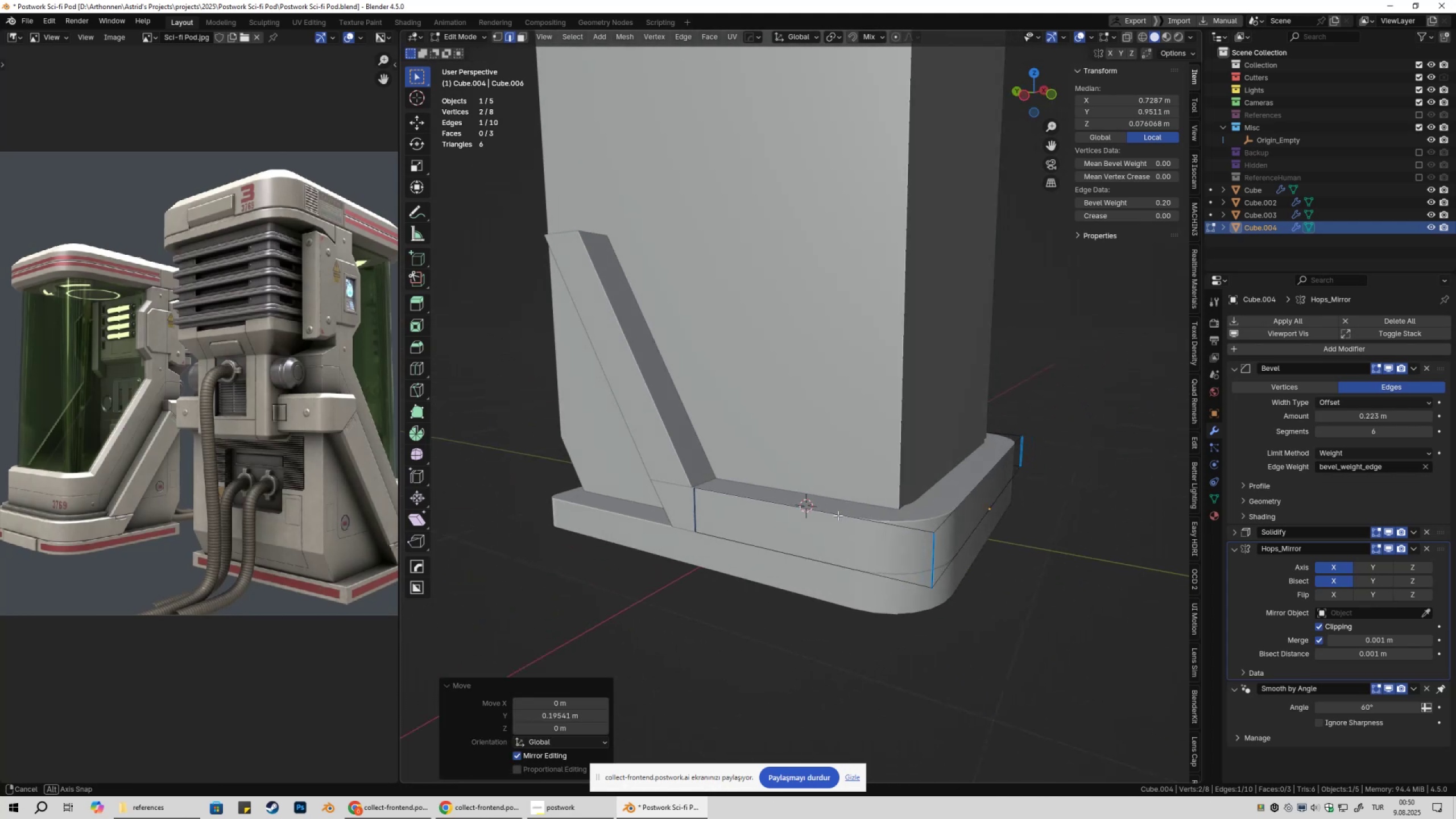 
key(Tab)
 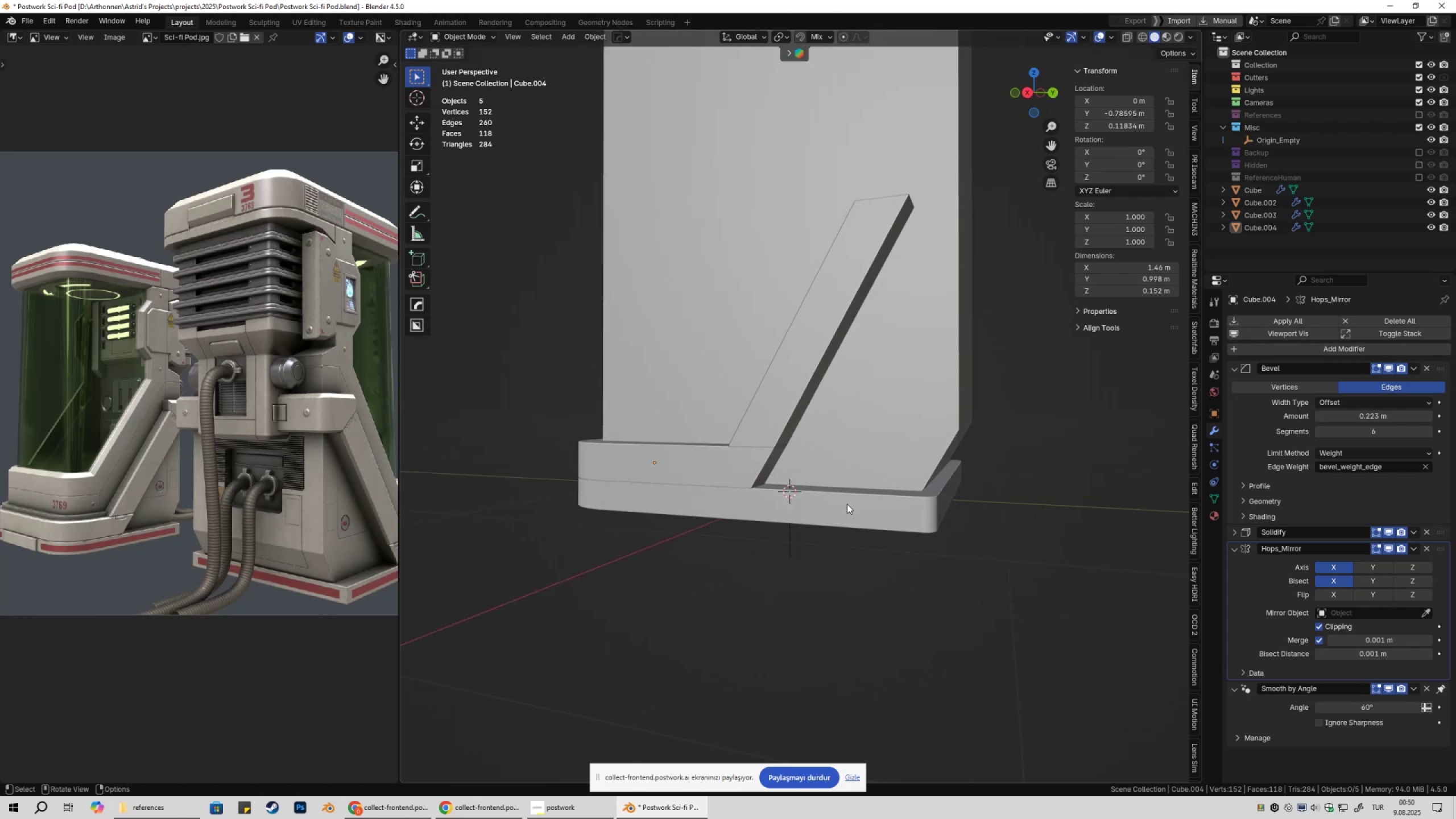 
wait(16.89)
 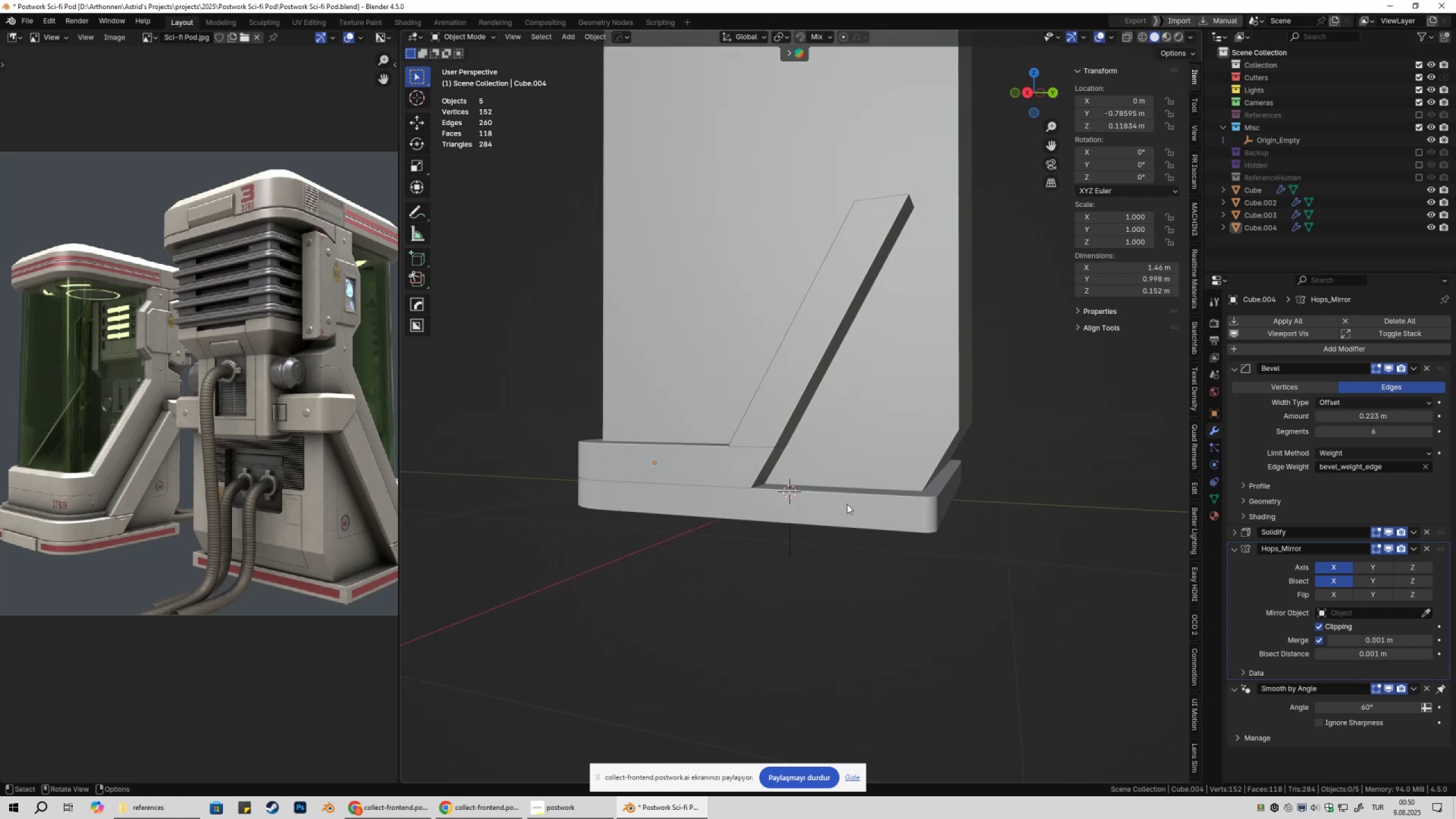 
scroll: coordinate [889, 454], scroll_direction: down, amount: 2.0
 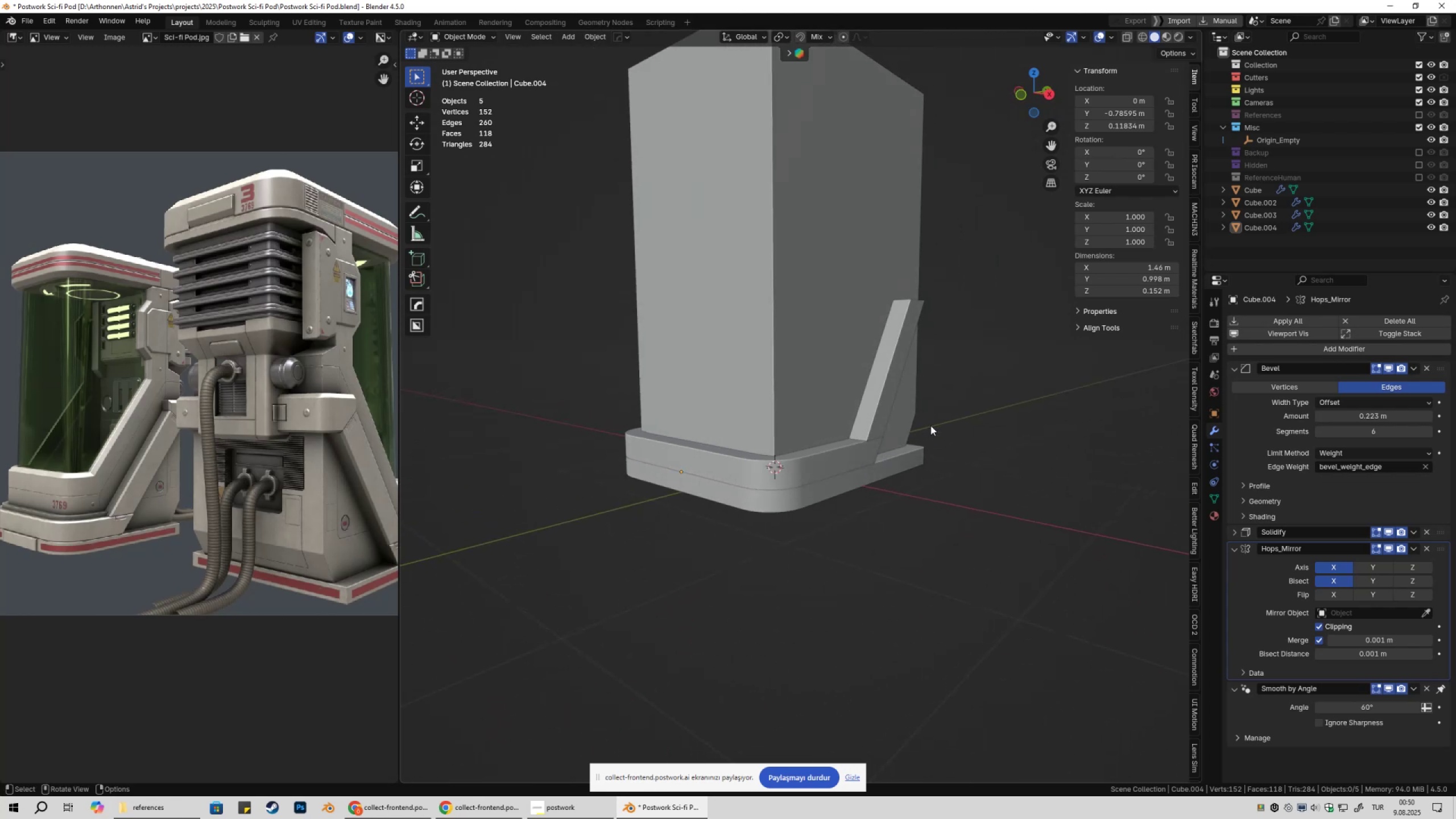 
key(Control+ControlLeft)
 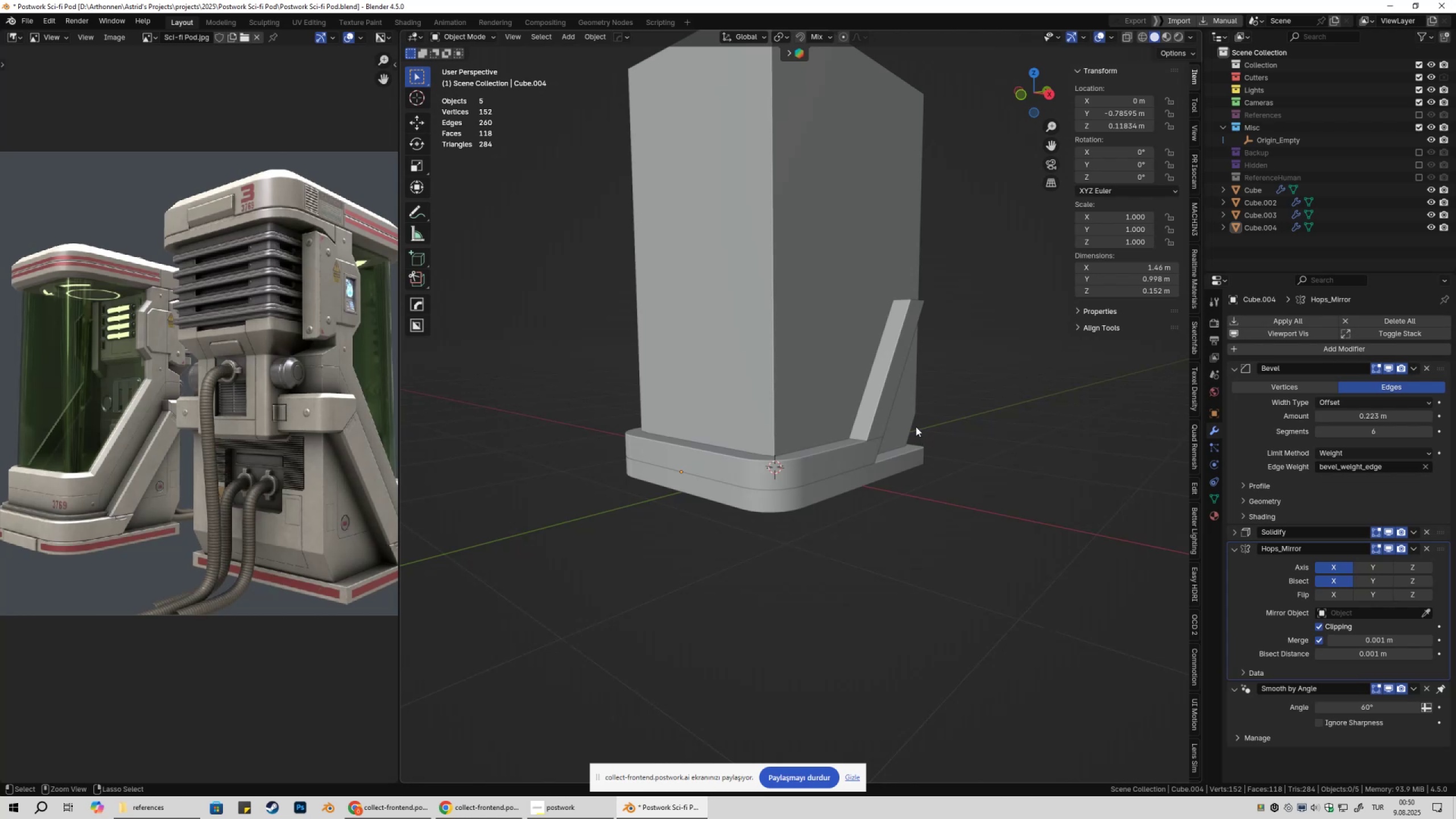 
key(Control+S)
 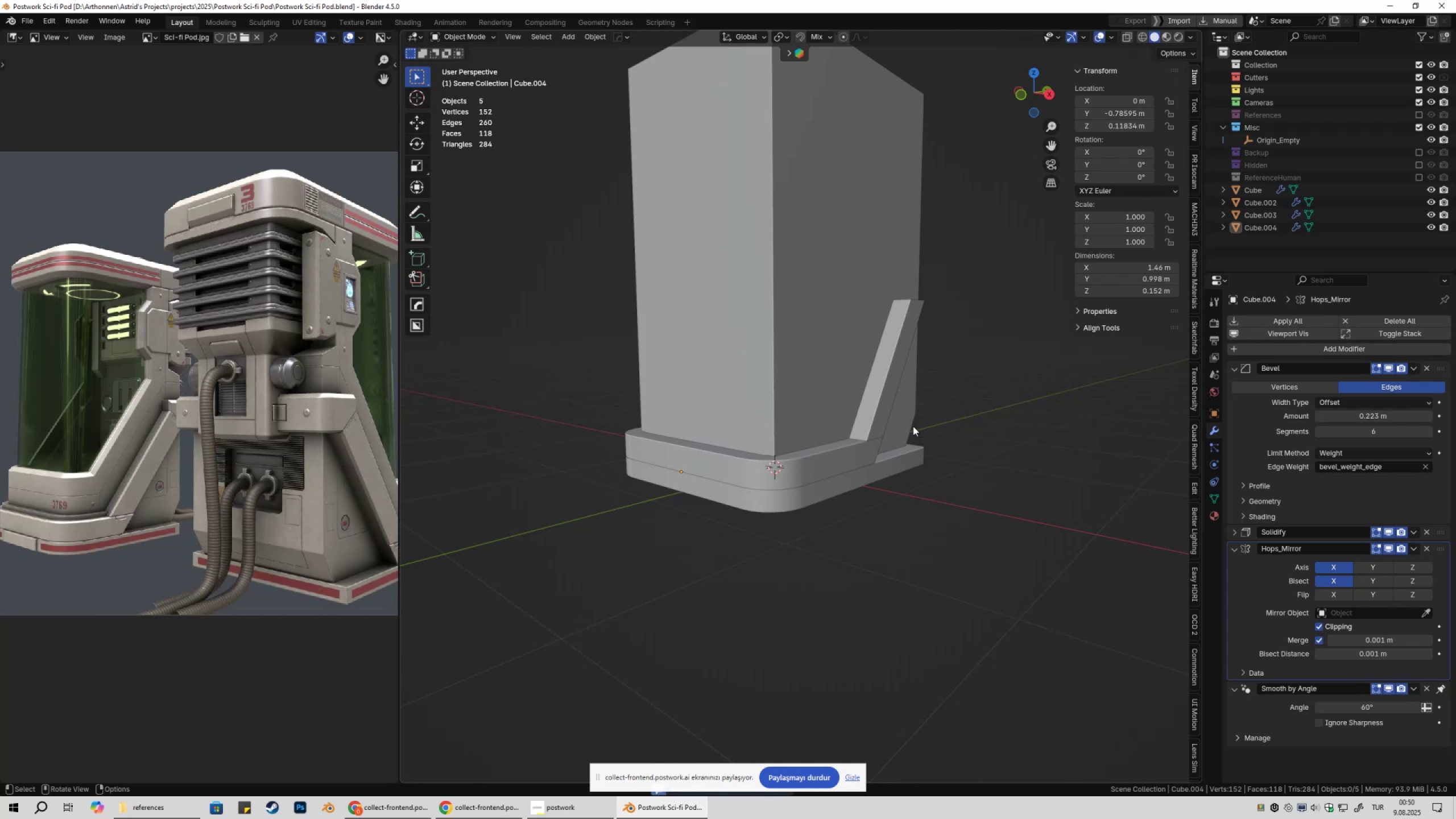 
hold_key(key=ShiftLeft, duration=0.36)
 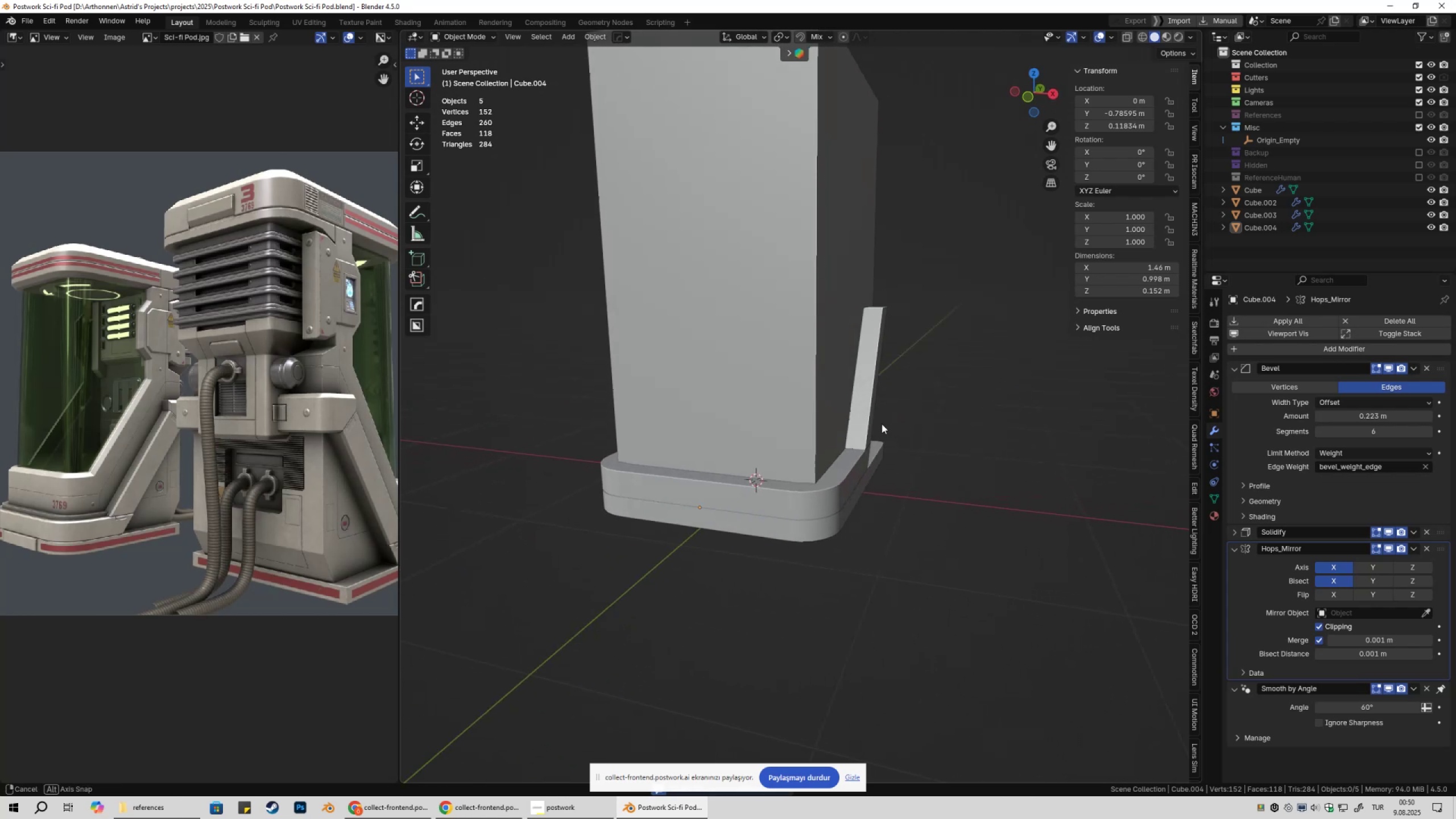 
key(Shift+ShiftLeft)
 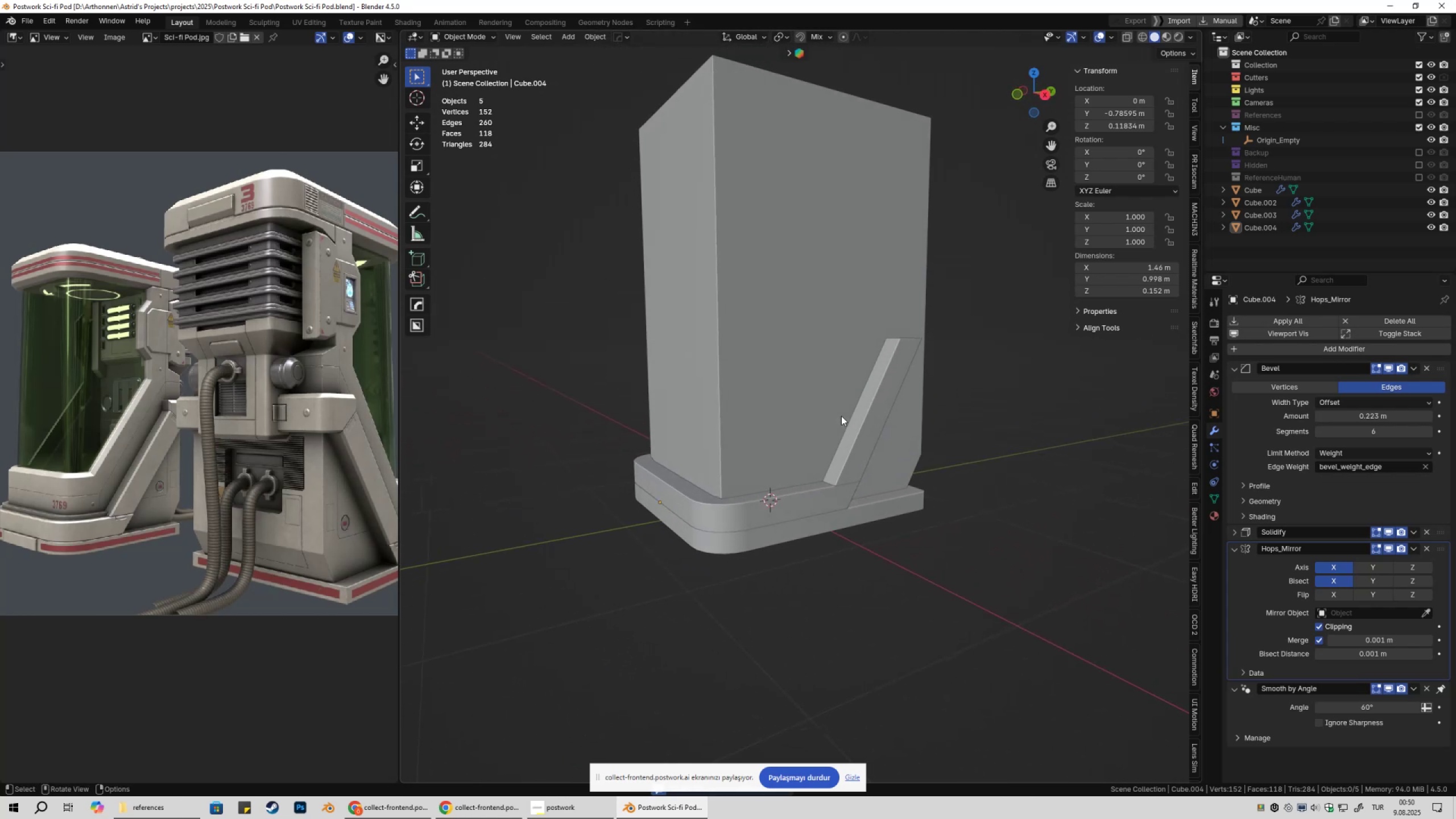 
scroll: coordinate [179, 475], scroll_direction: up, amount: 3.0
 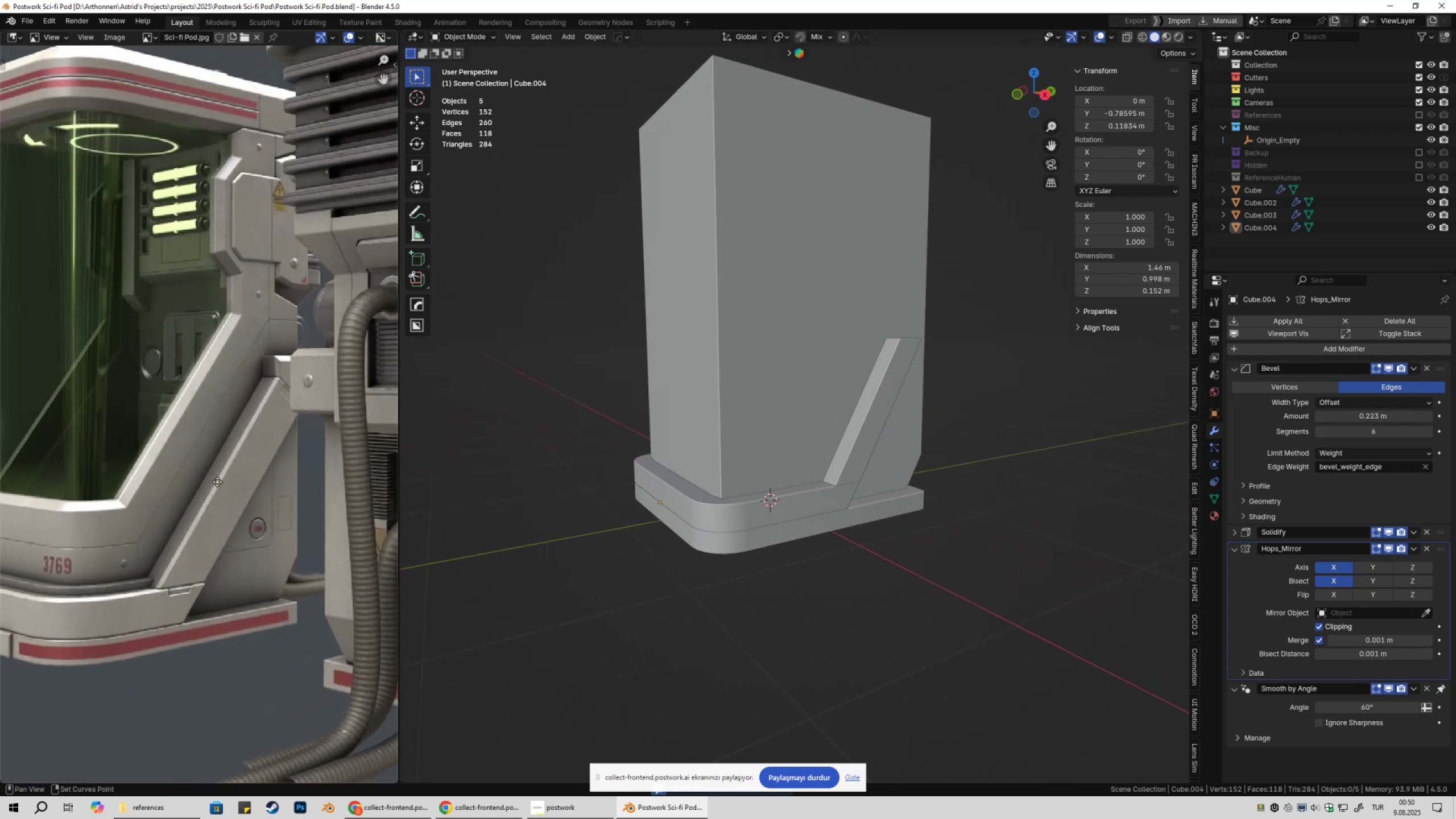 
key(Shift+ShiftLeft)
 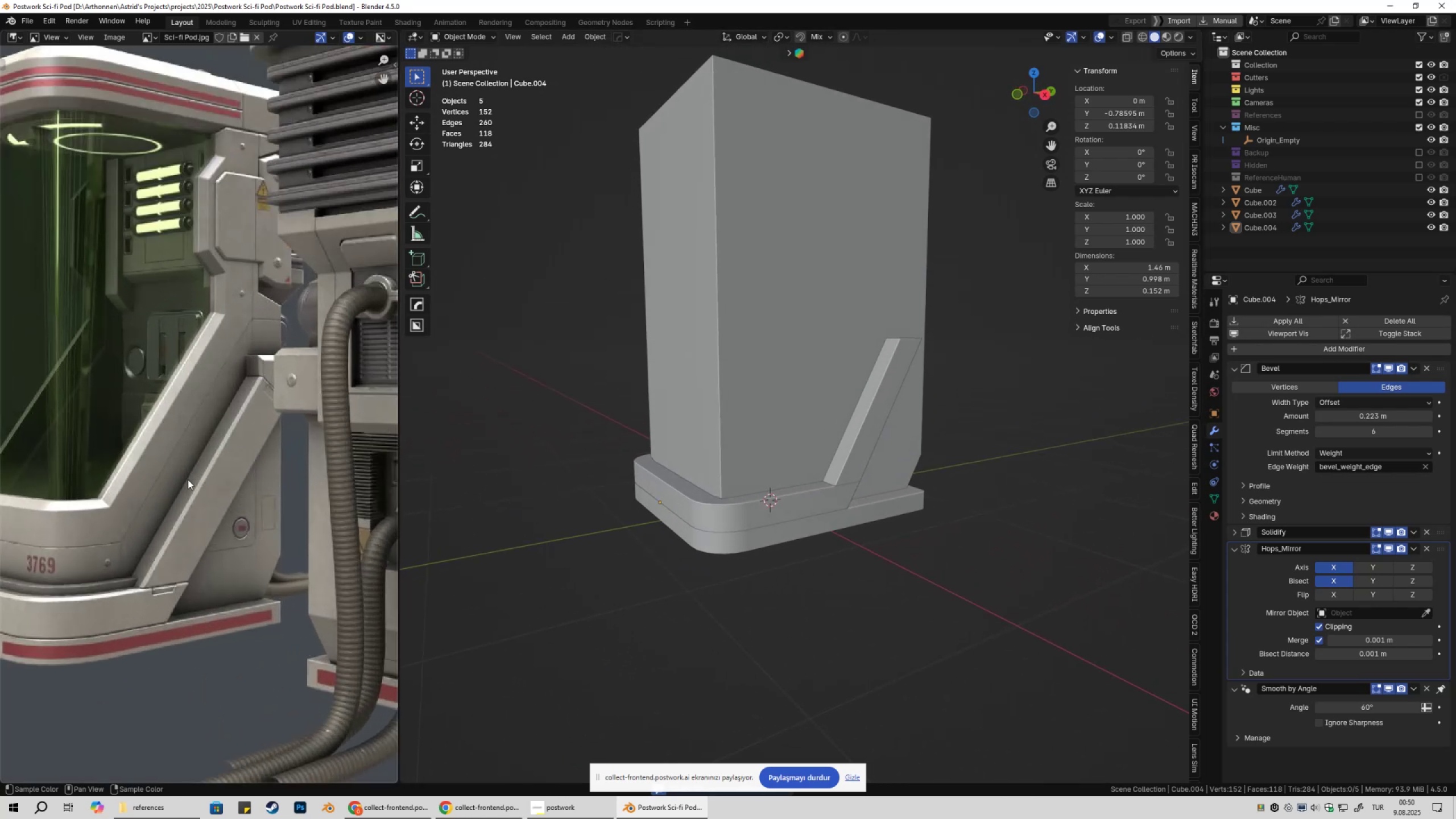 
hold_key(key=ShiftLeft, duration=0.34)
 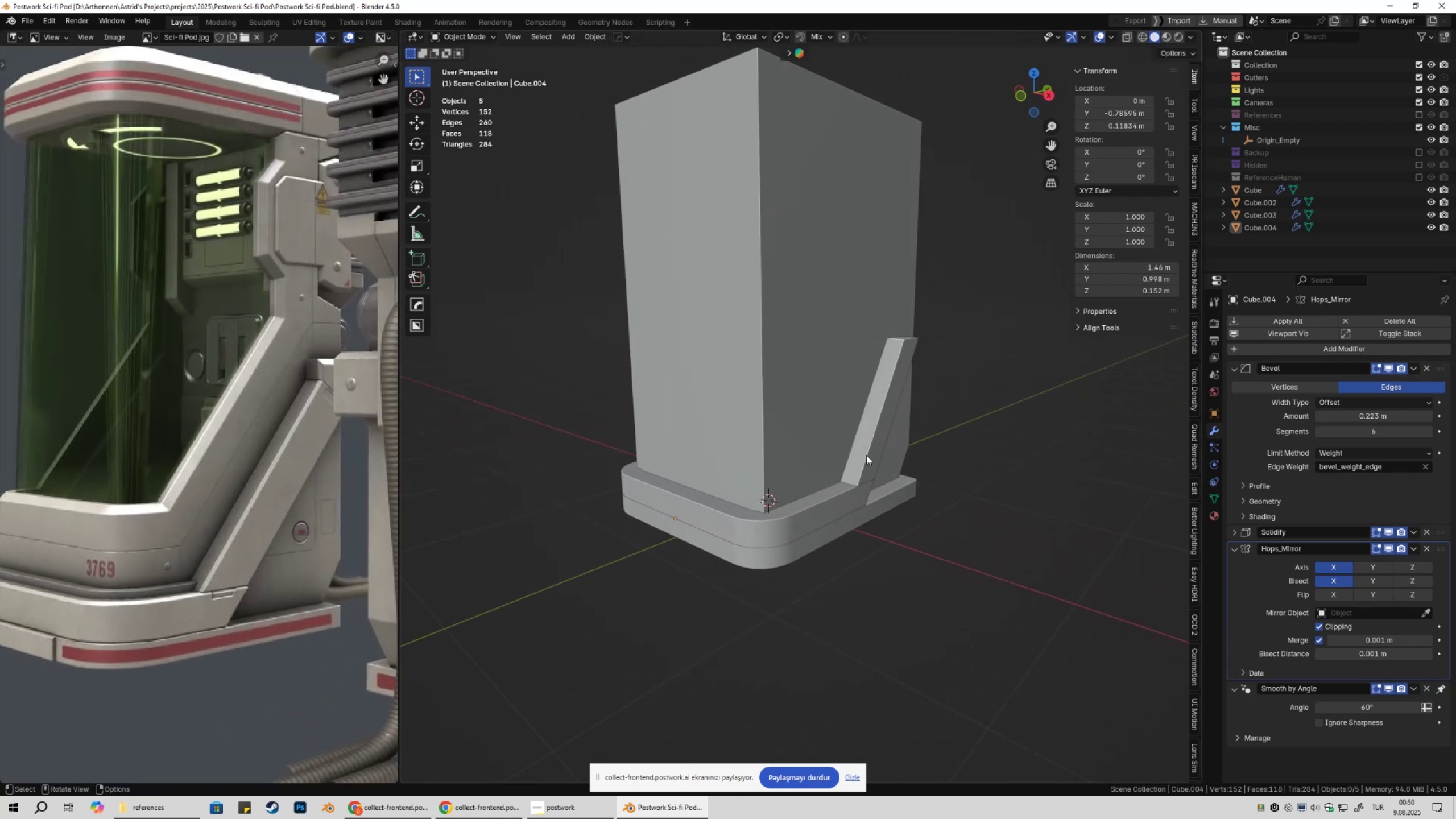 
left_click([866, 455])
 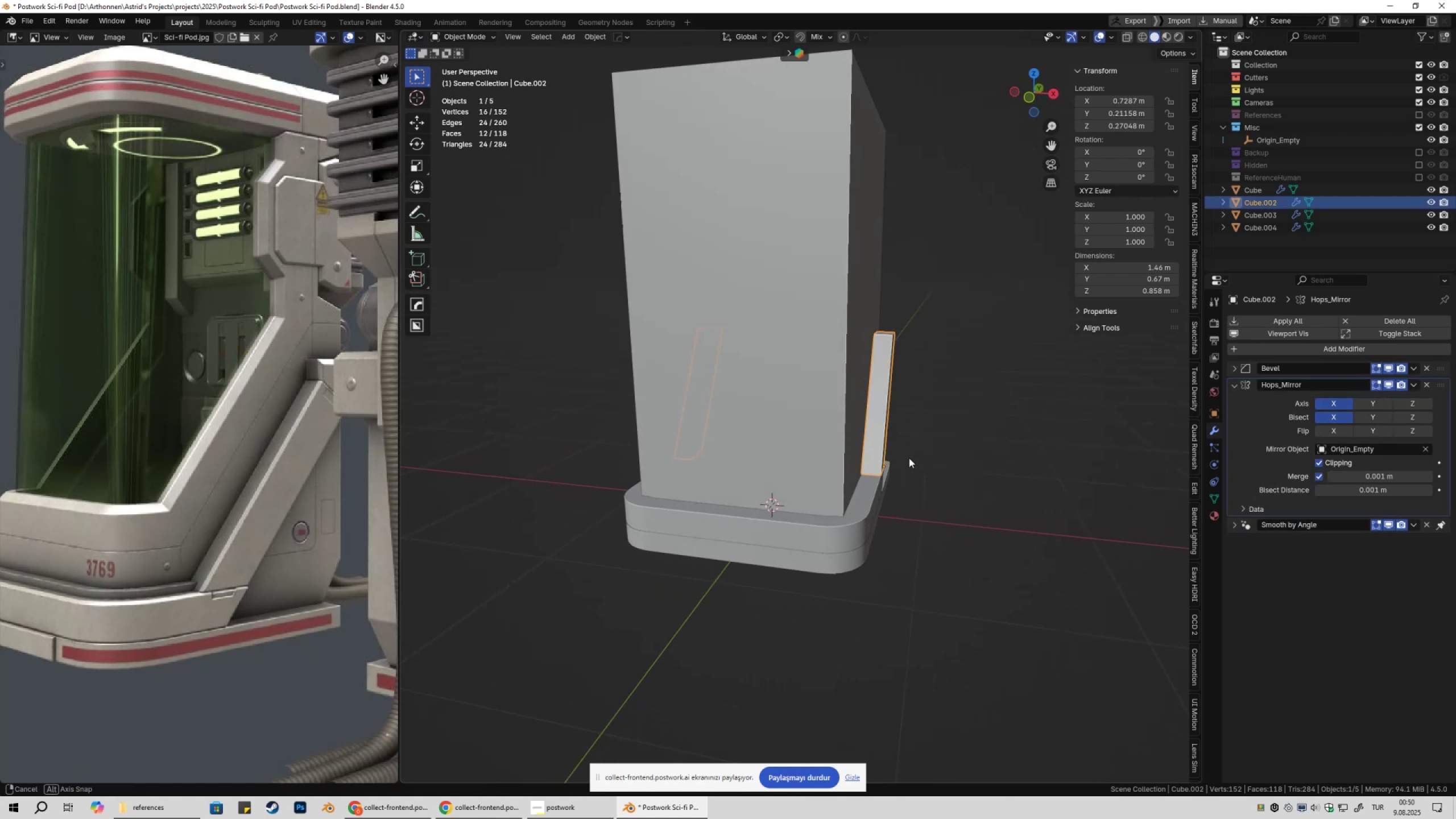 
key(Tab)
type(//gx)
 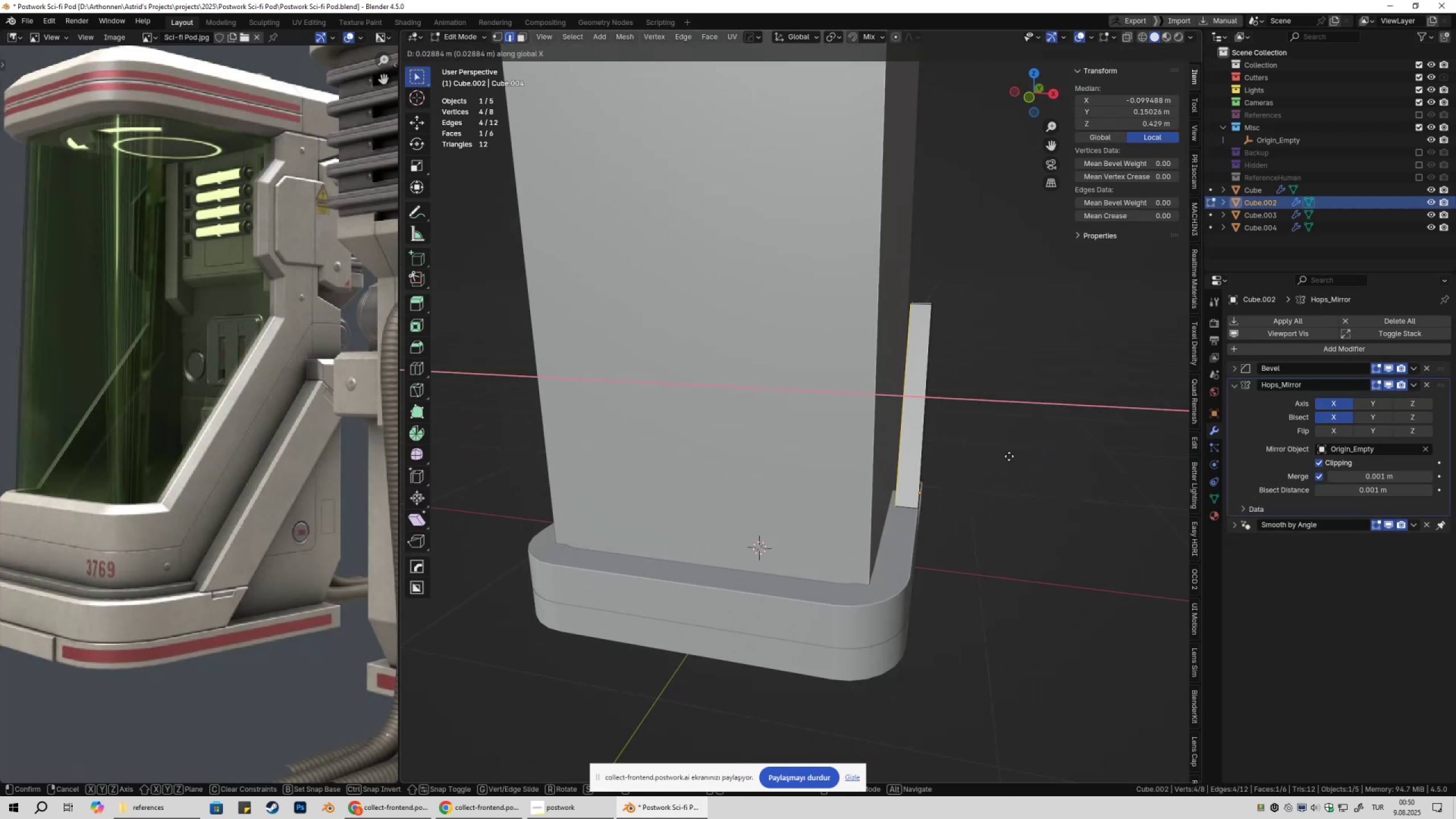 
scroll: coordinate [1006, 457], scroll_direction: up, amount: 2.0
 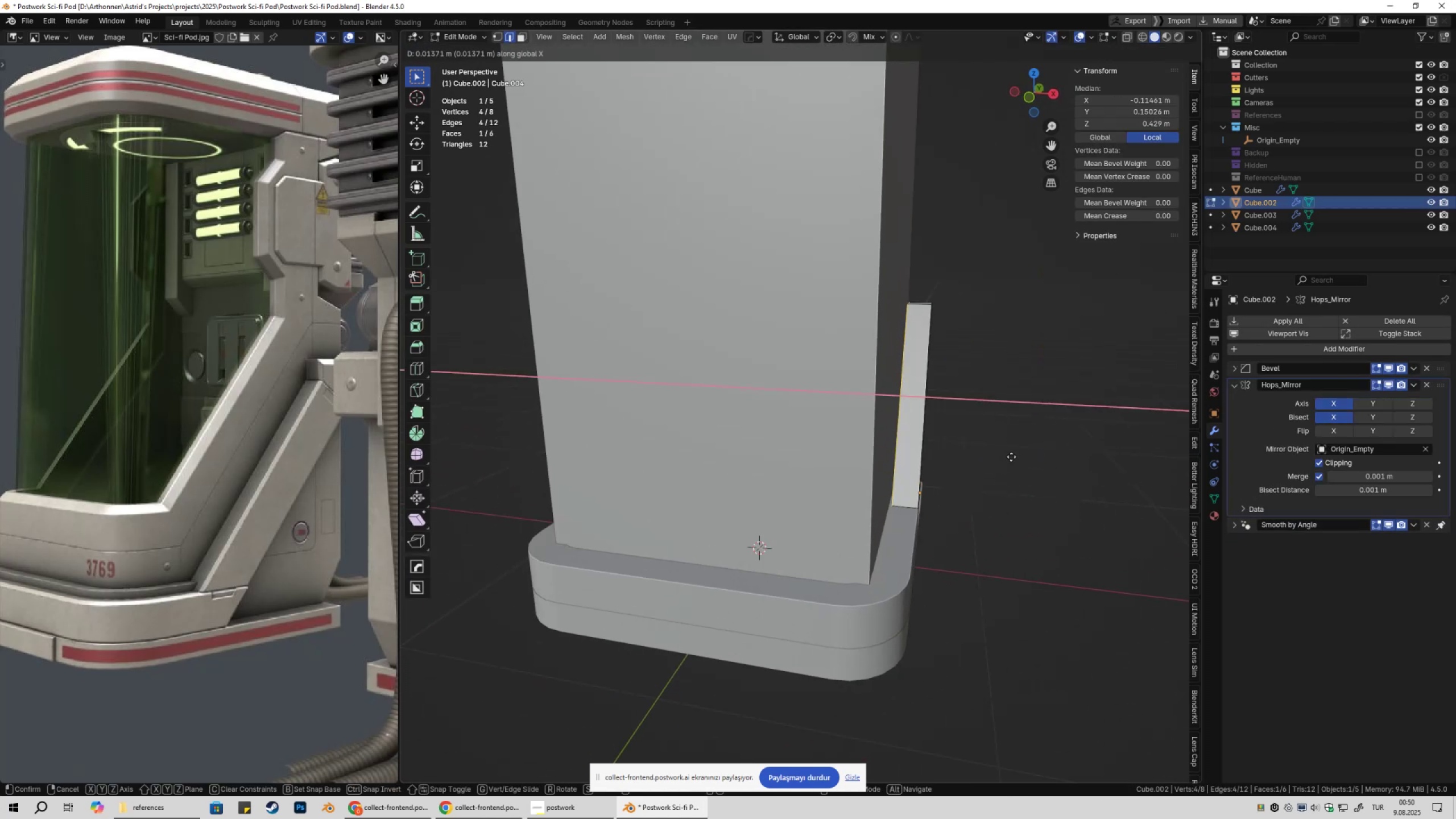 
hold_key(key=ShiftLeft, duration=1.53)
 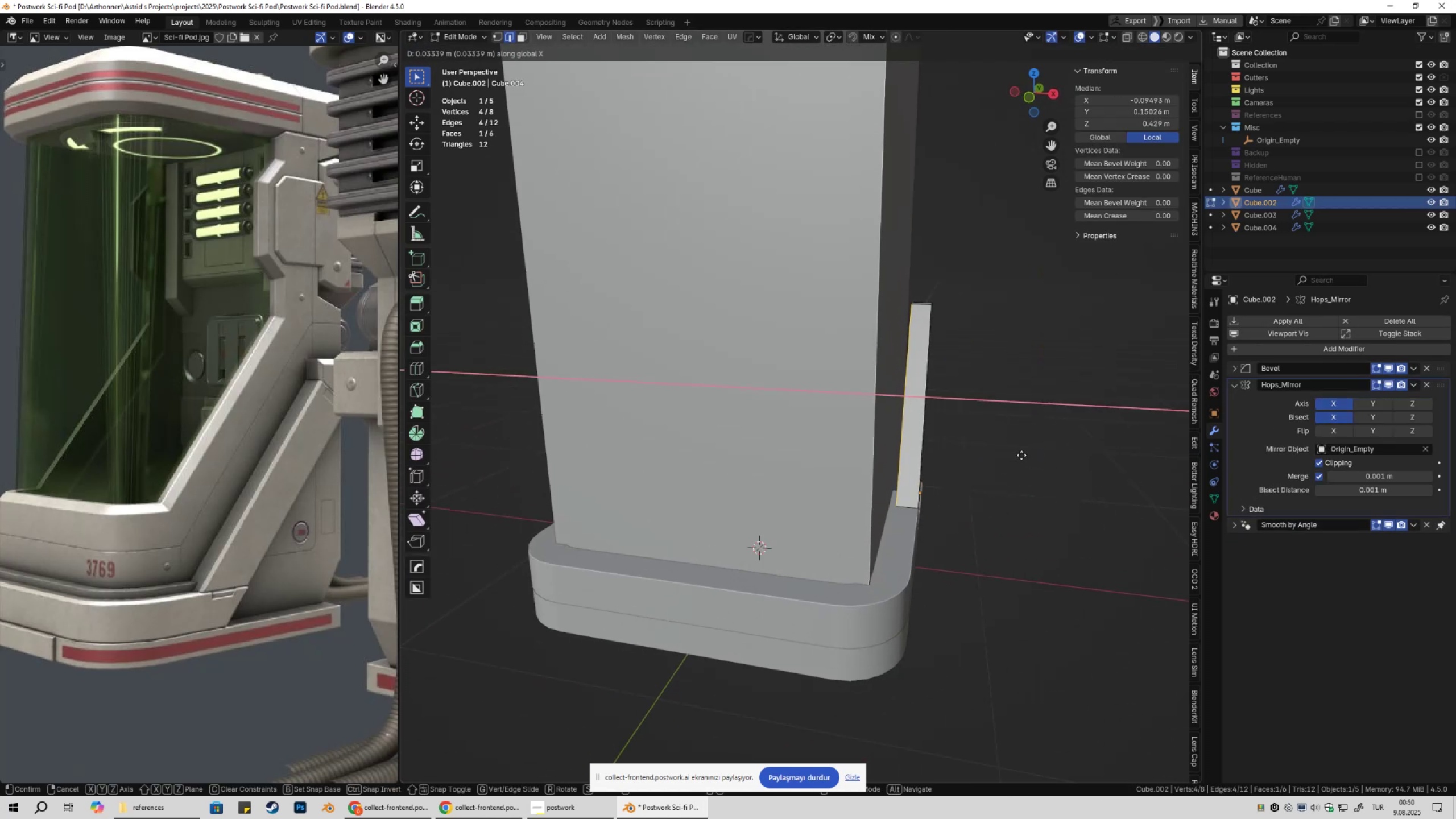 
hold_key(key=ShiftLeft, duration=1.51)
 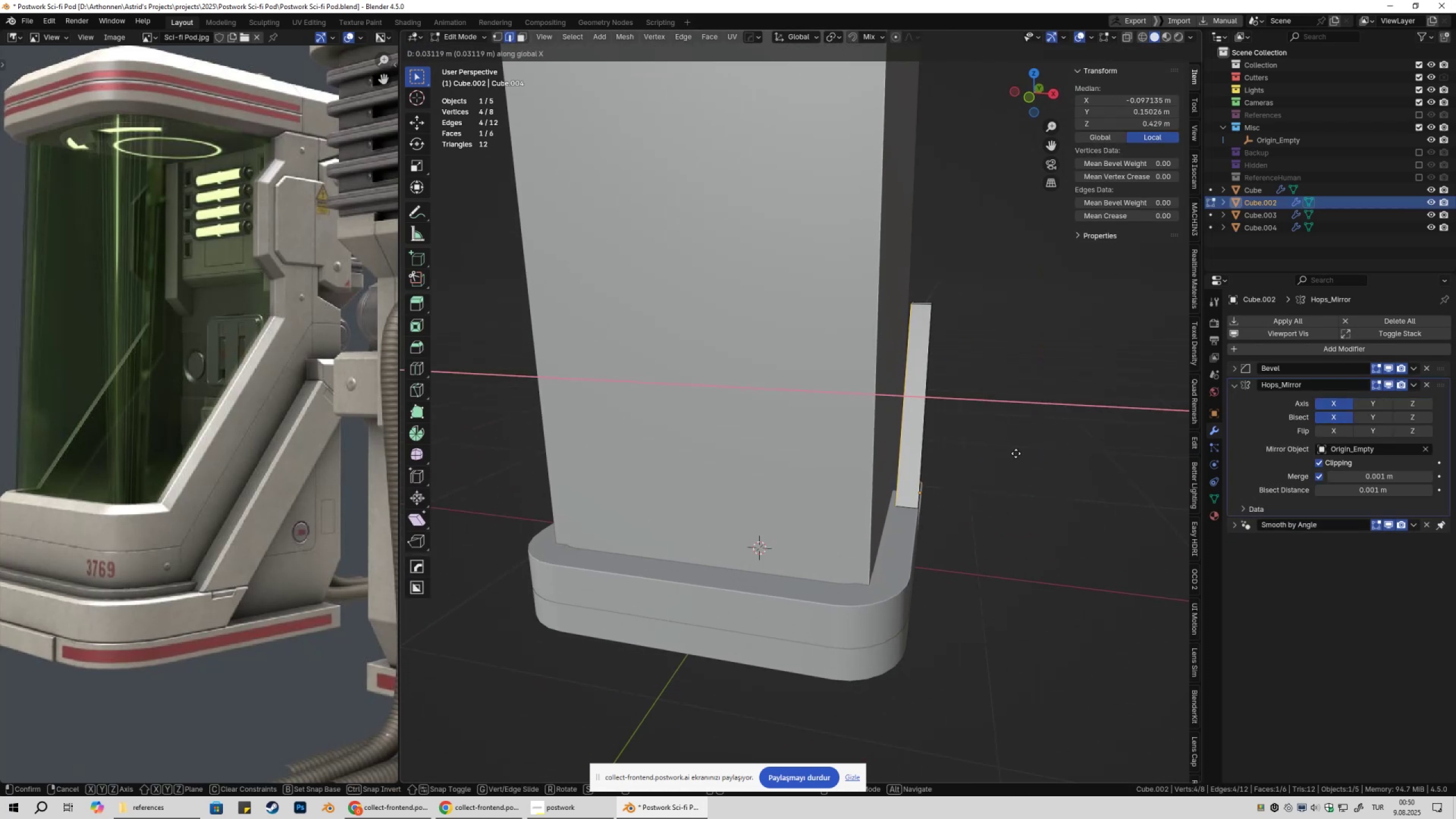 
hold_key(key=ShiftLeft, duration=1.52)
 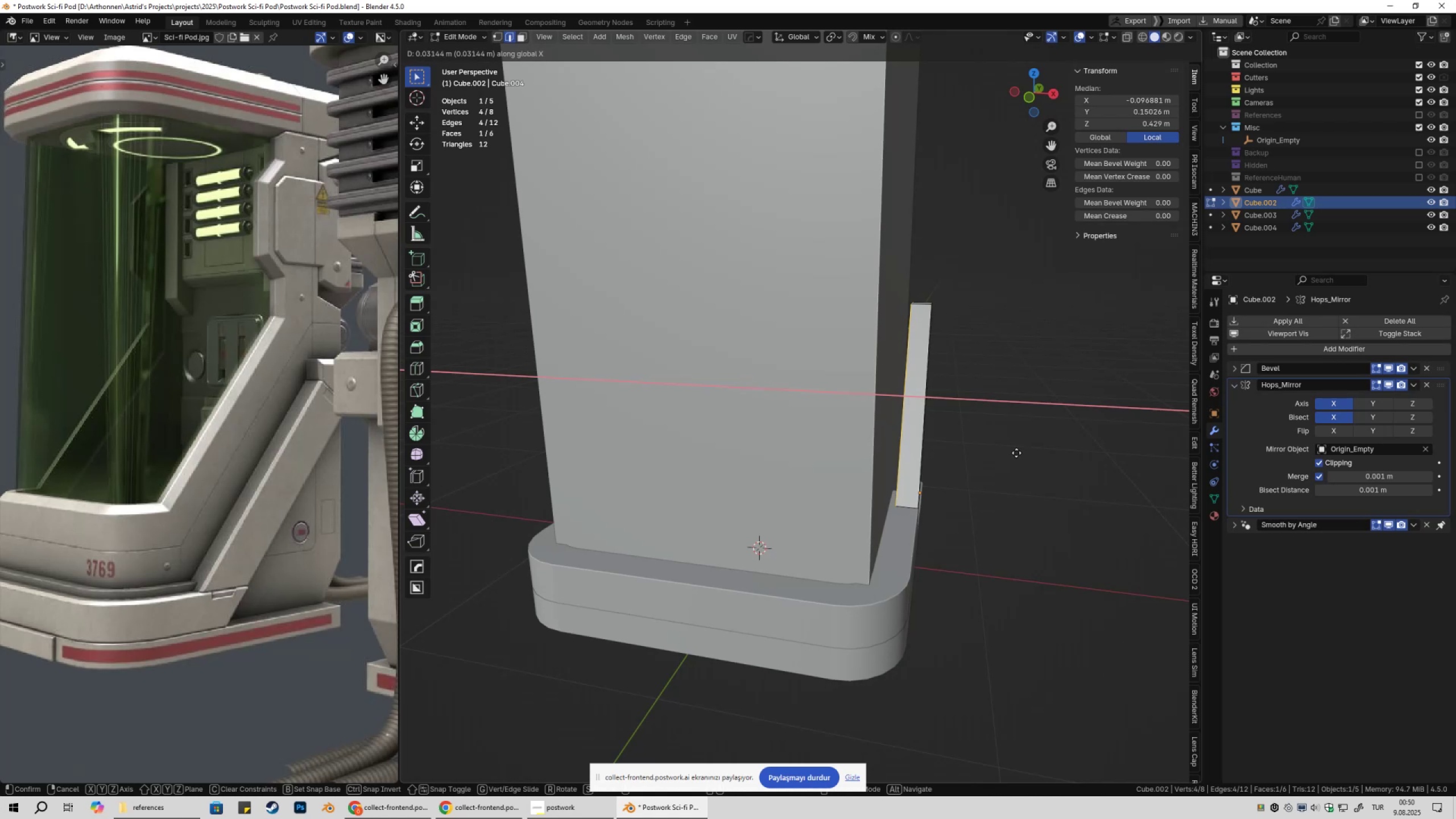 
key(Shift+ShiftLeft)
 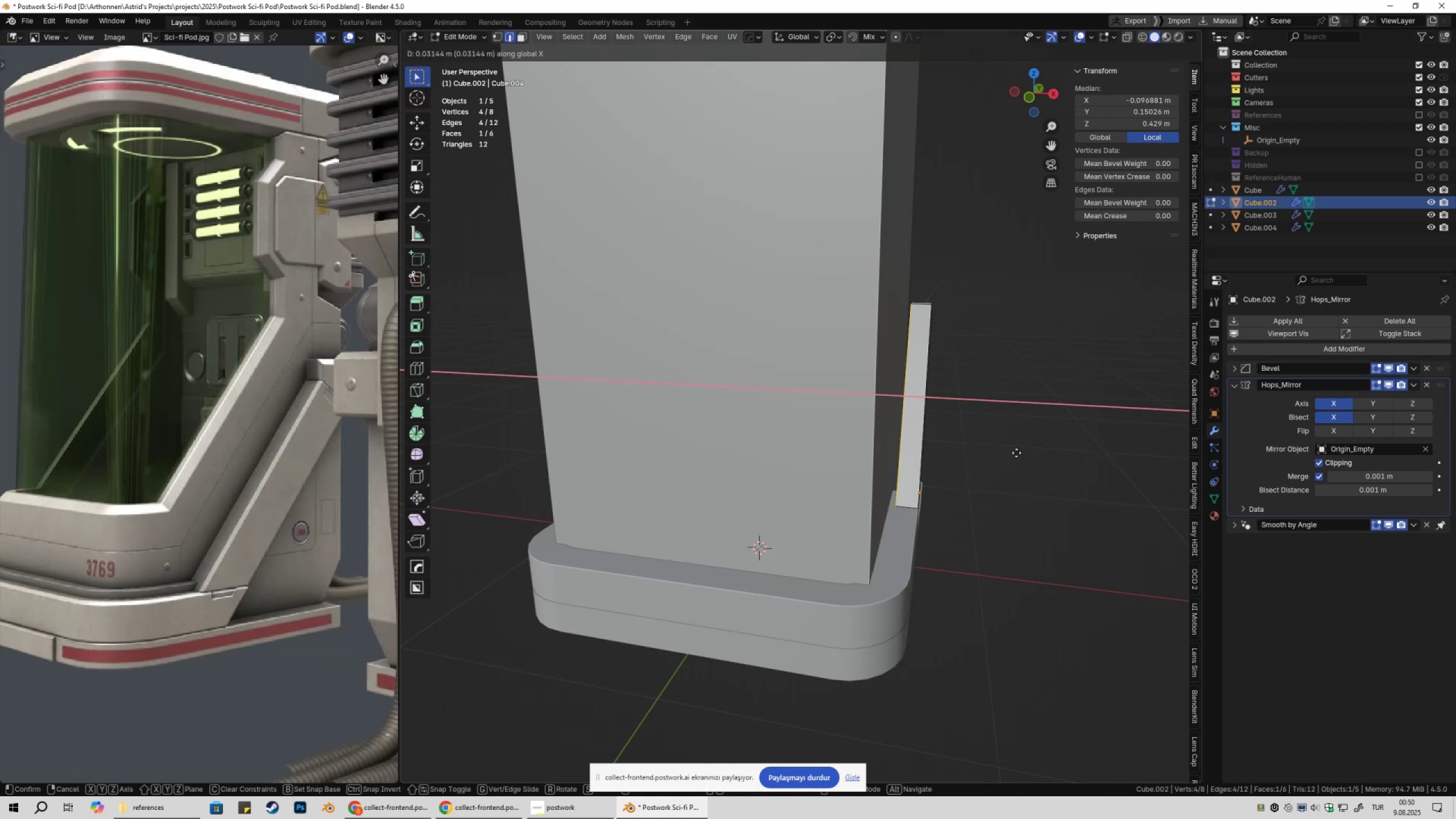 
key(Shift+ShiftLeft)
 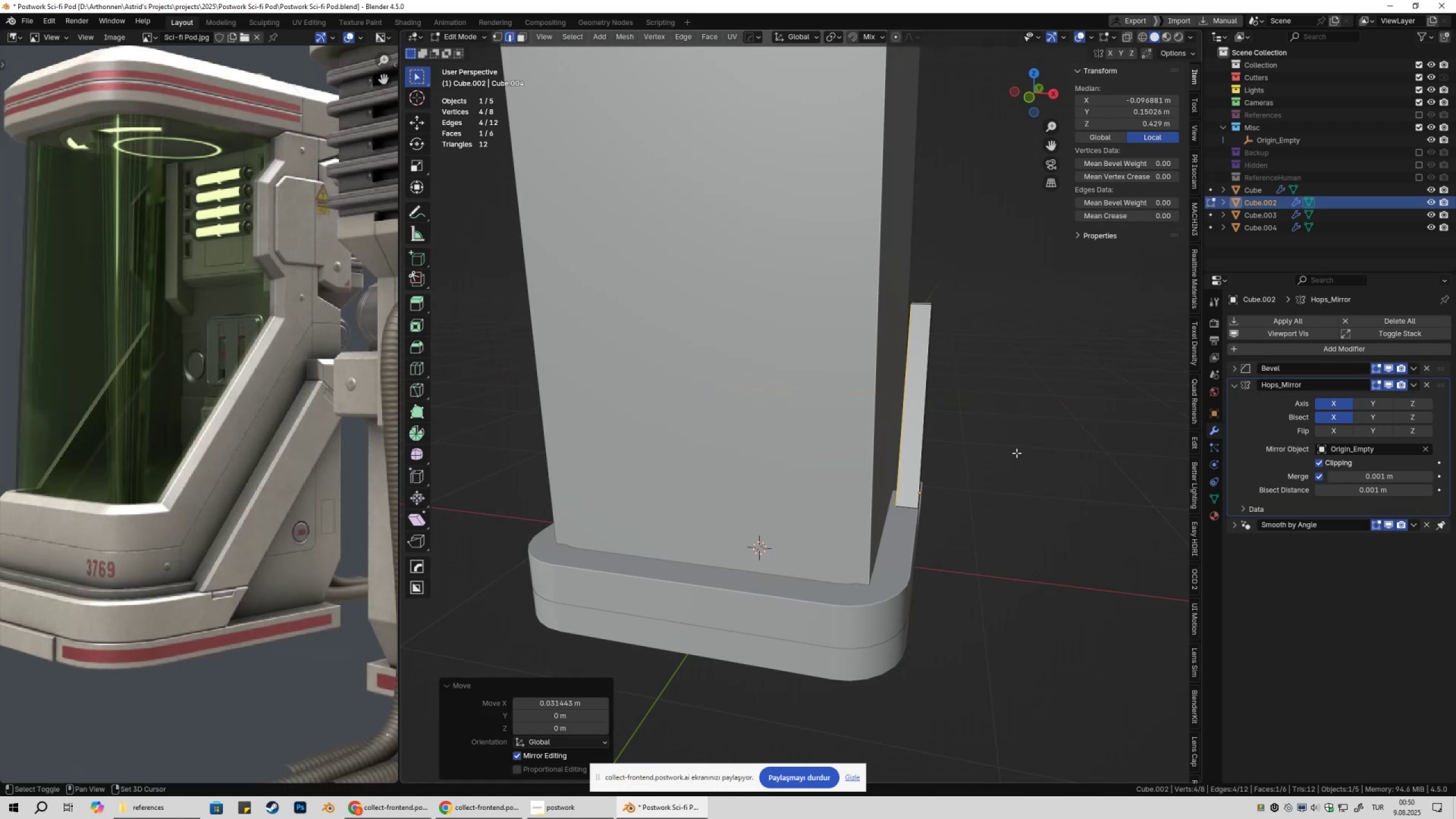 
key(Shift+ShiftLeft)
 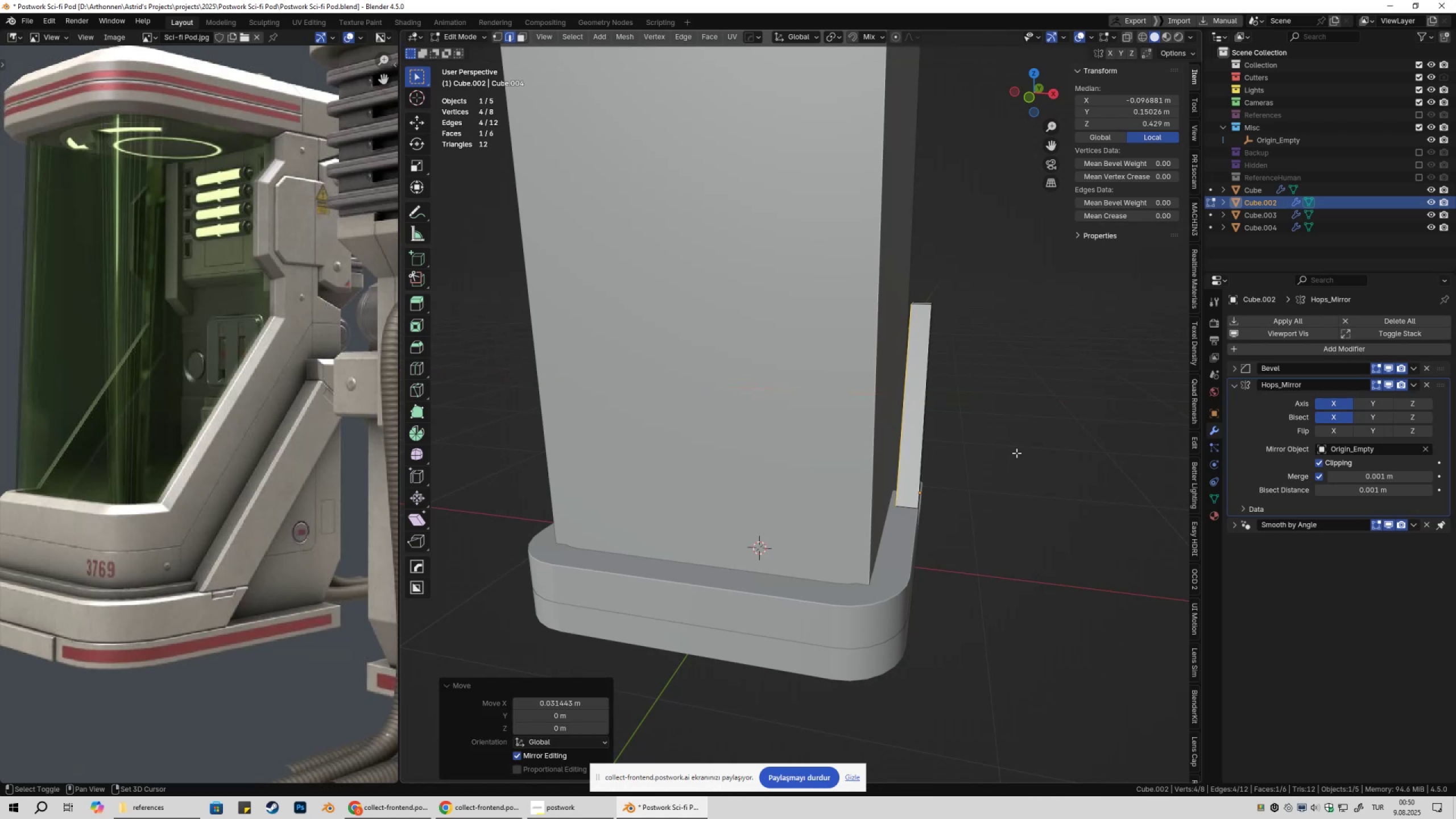 
key(Shift+ShiftLeft)
 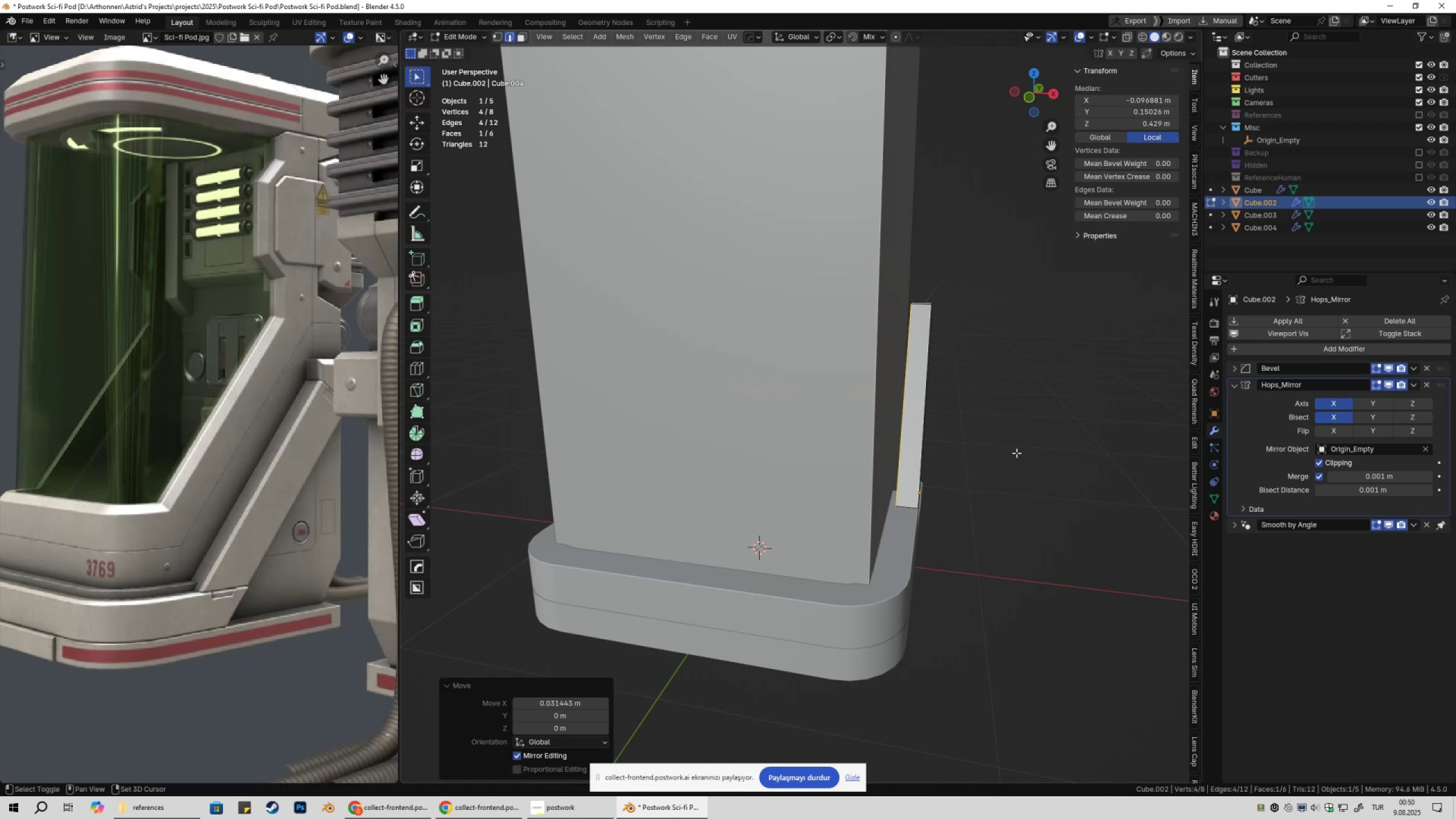 
key(Shift+ShiftLeft)
 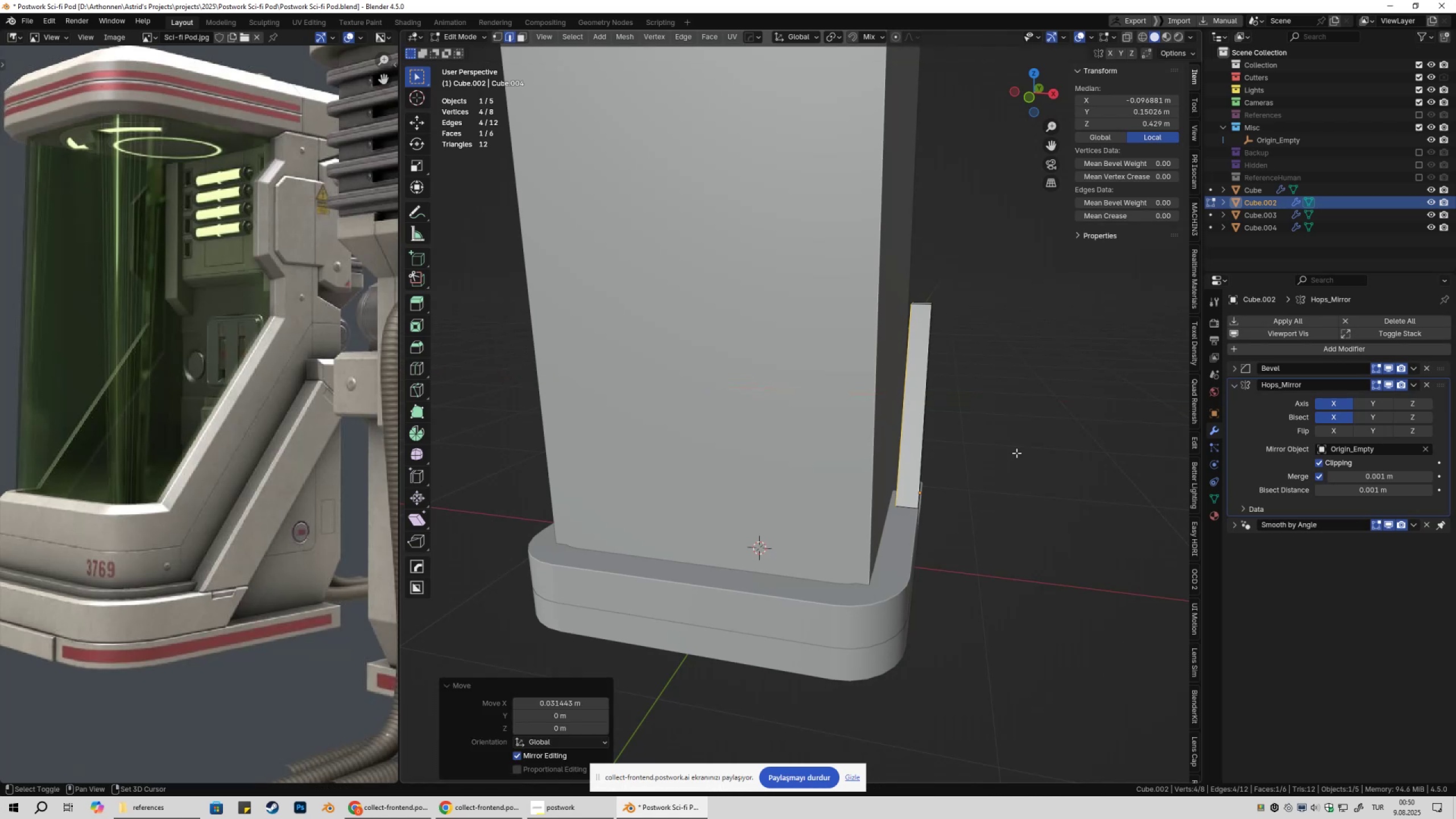 
left_click([1016, 453])
 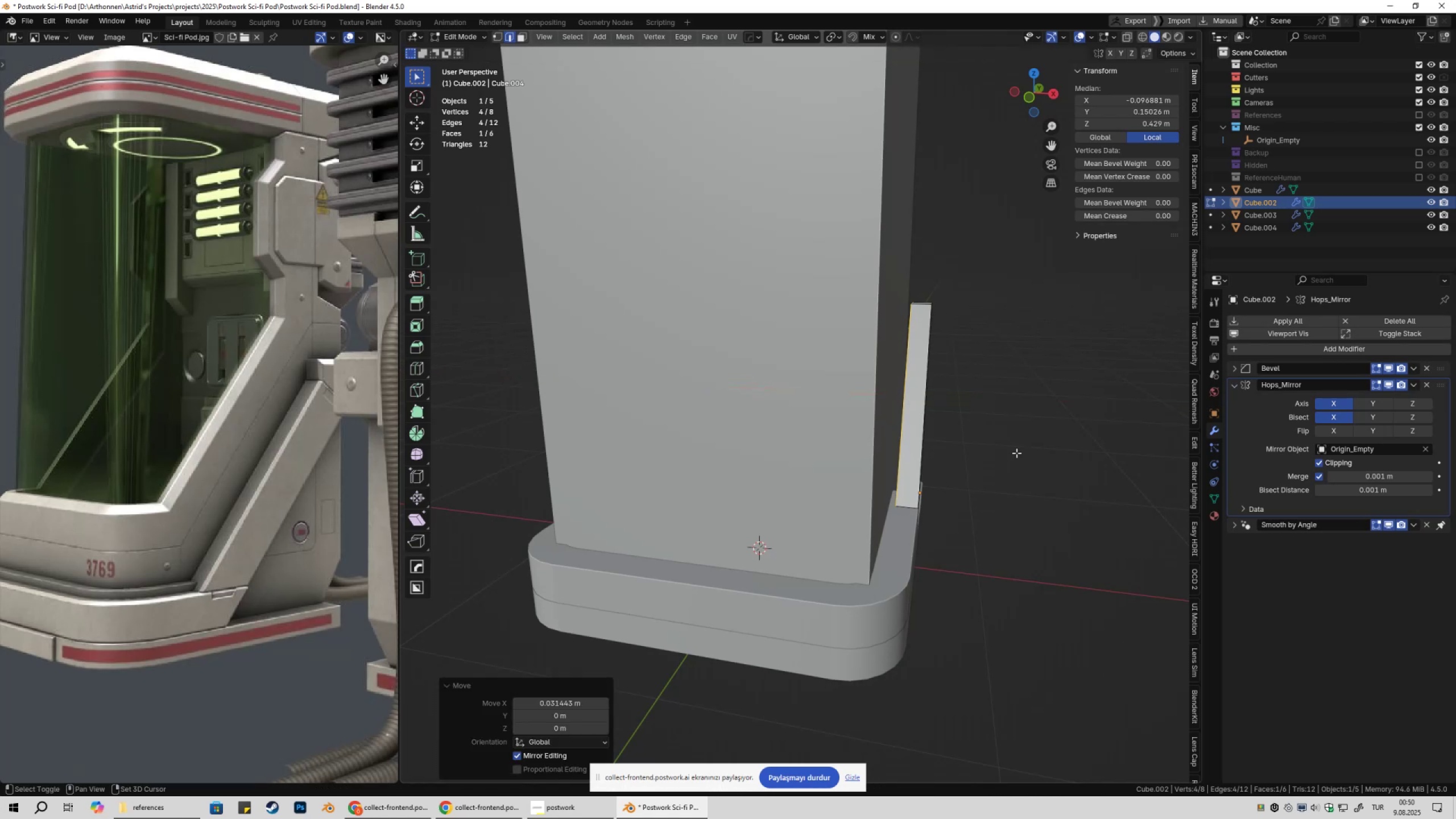 
key(Shift+ShiftLeft)
 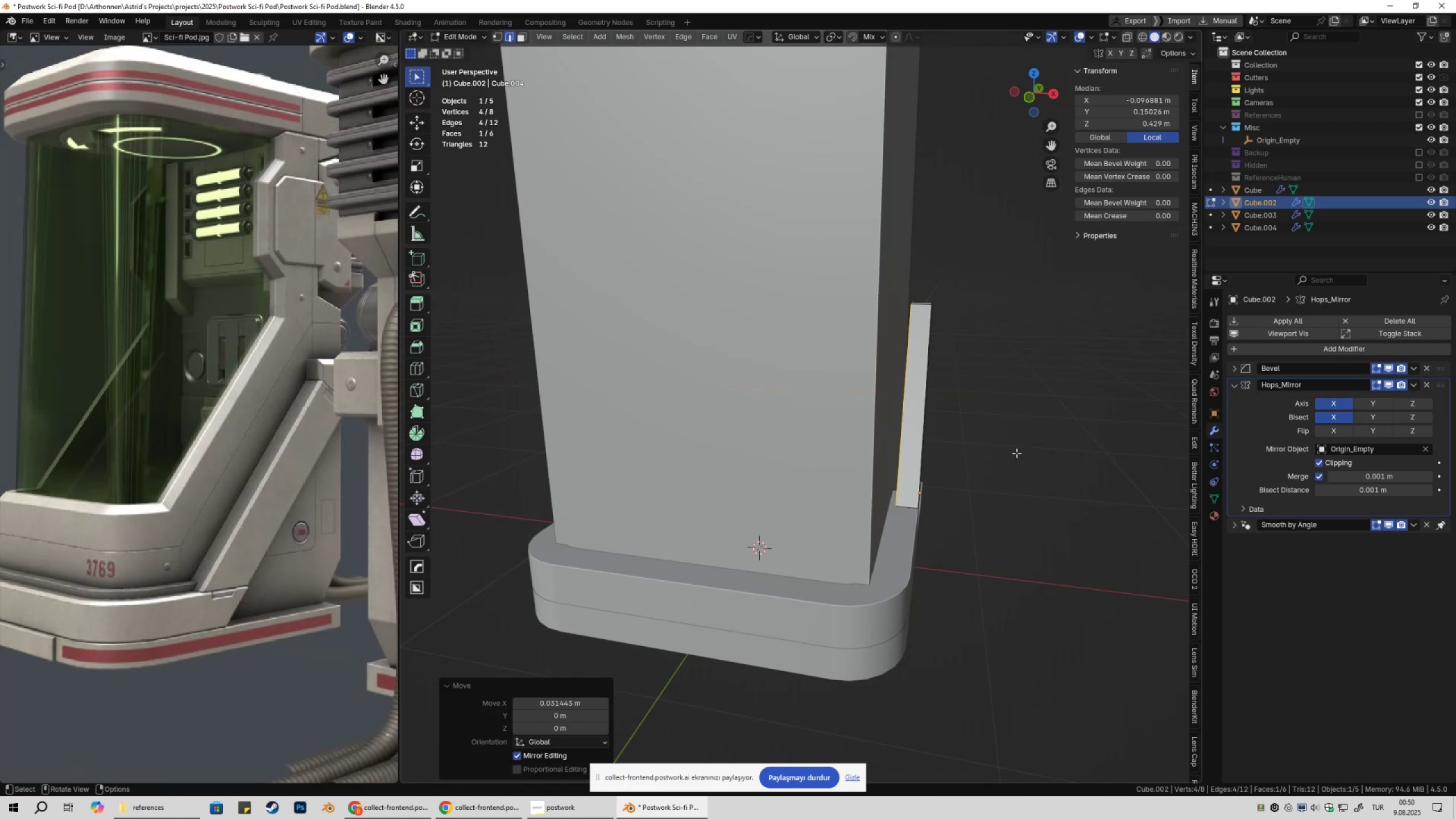 
key(Tab)
 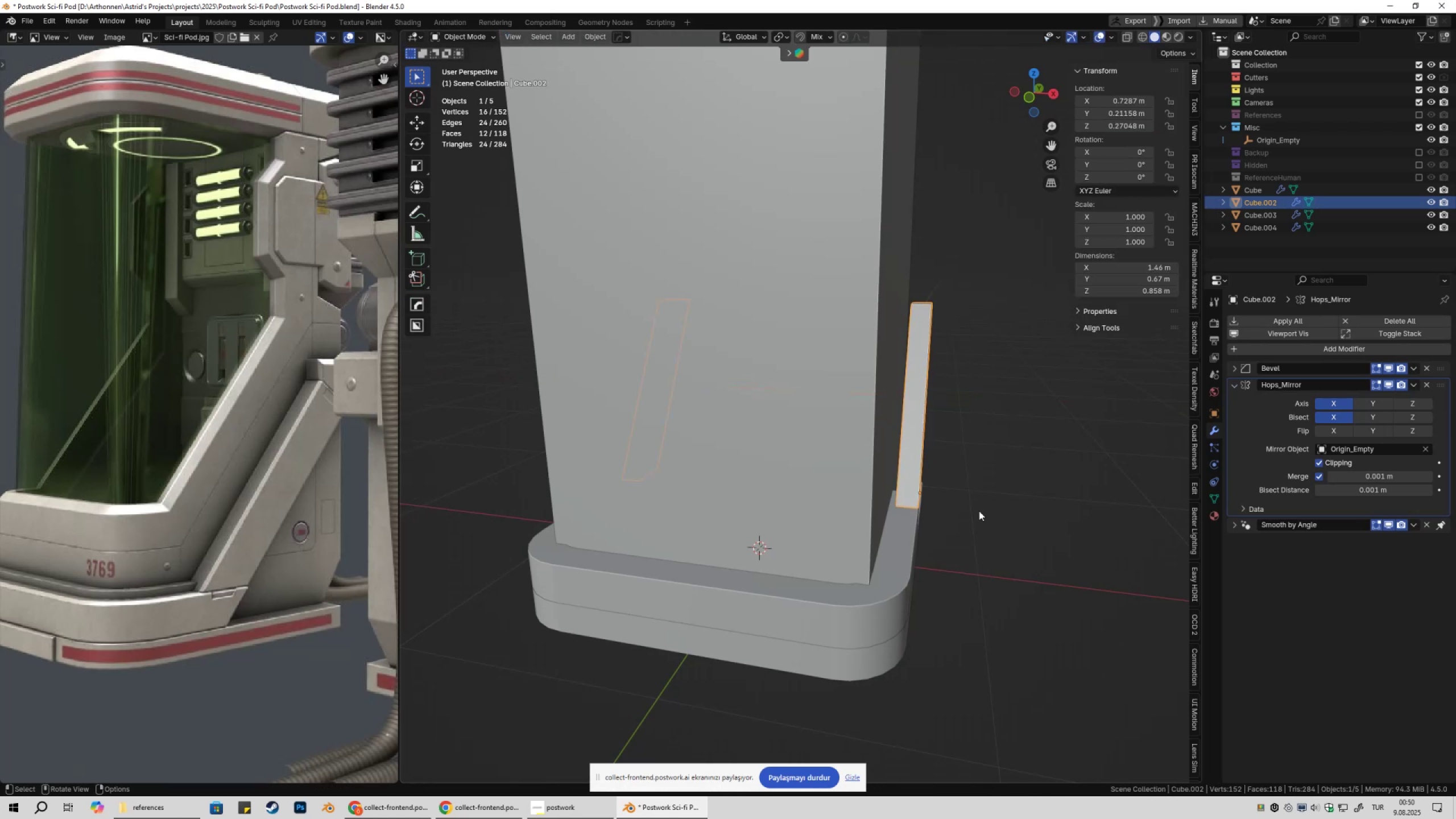 
key(Shift+ShiftLeft)
 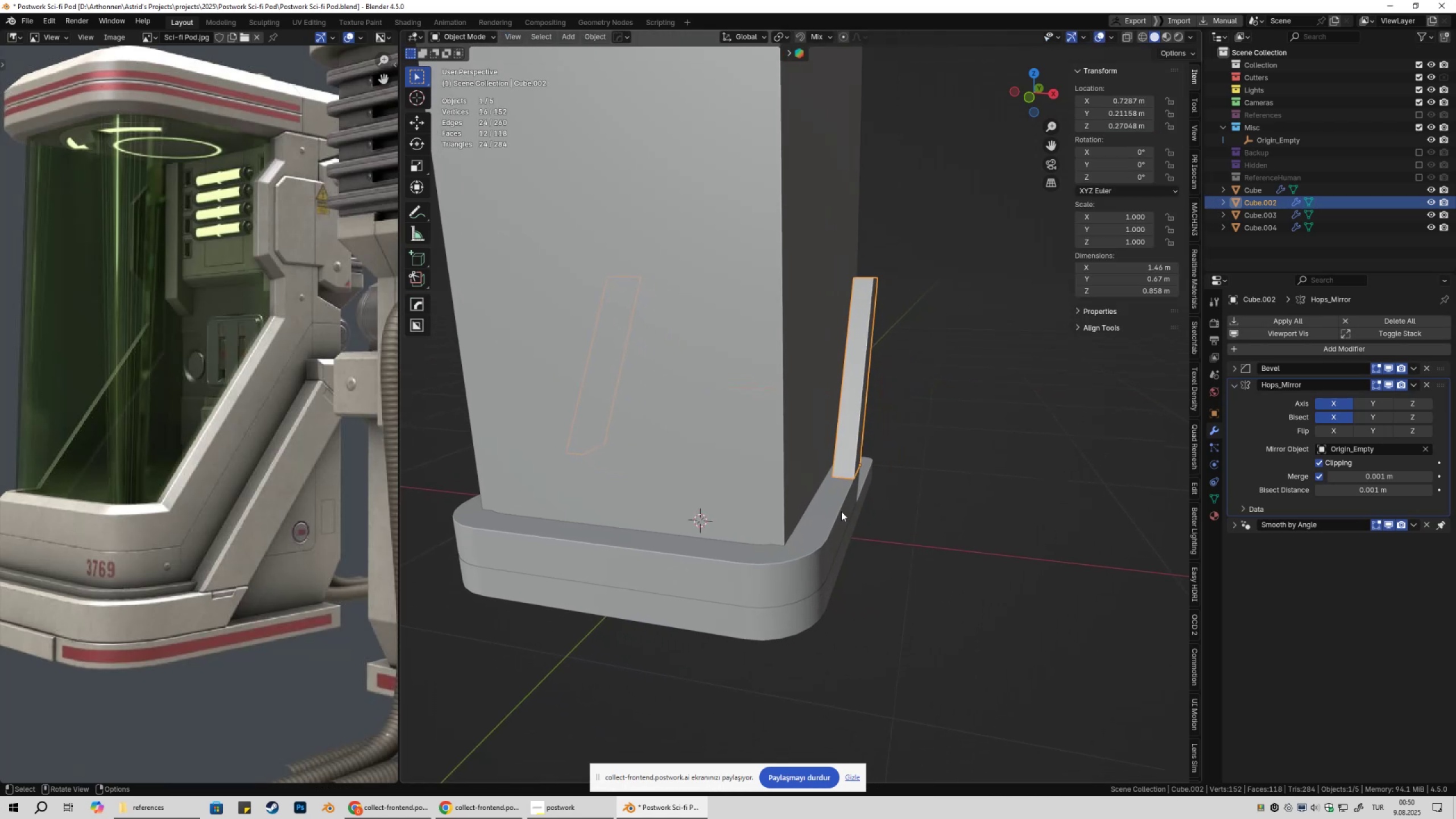 
left_click([837, 513])
 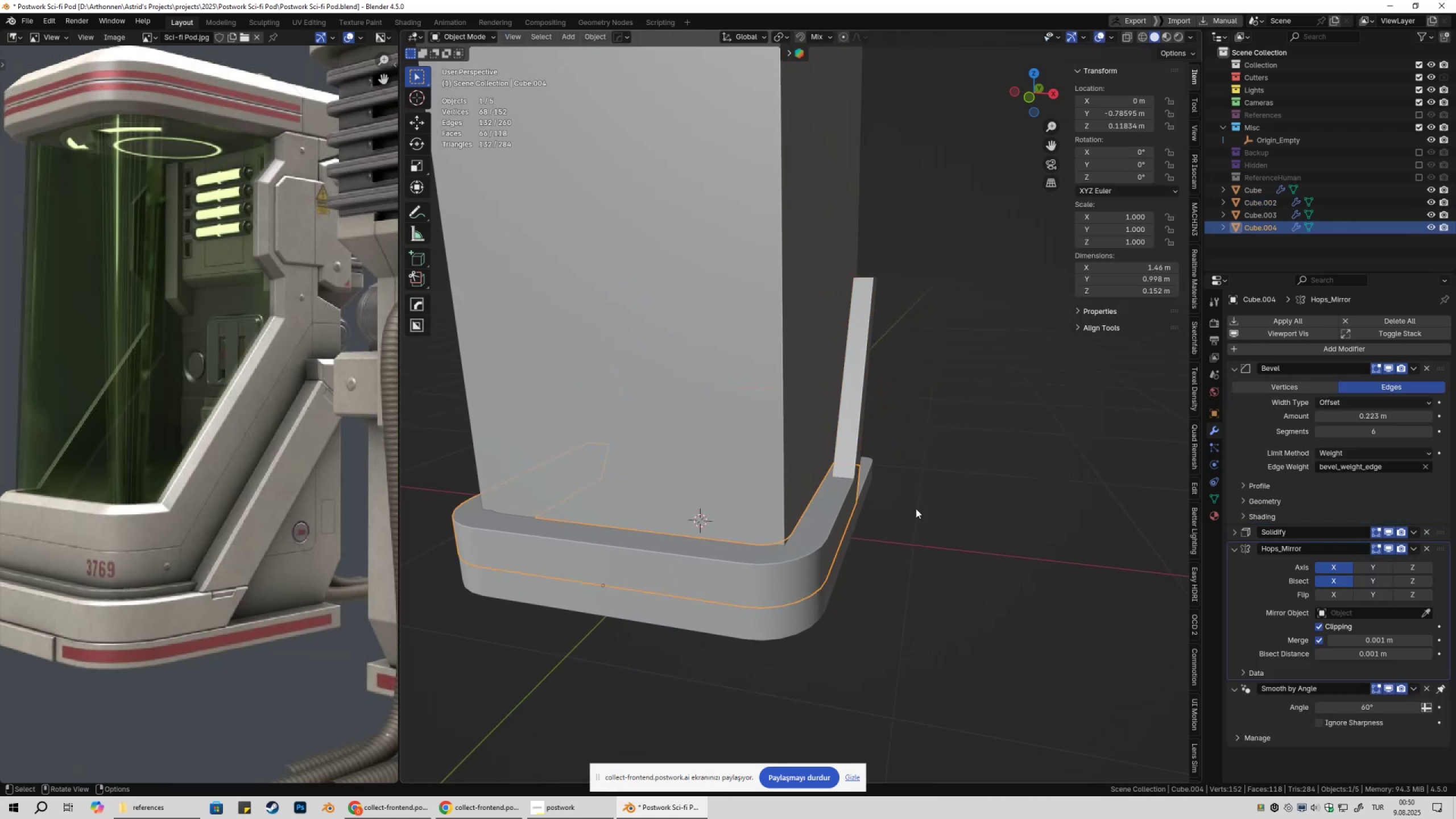 
key(Q)
 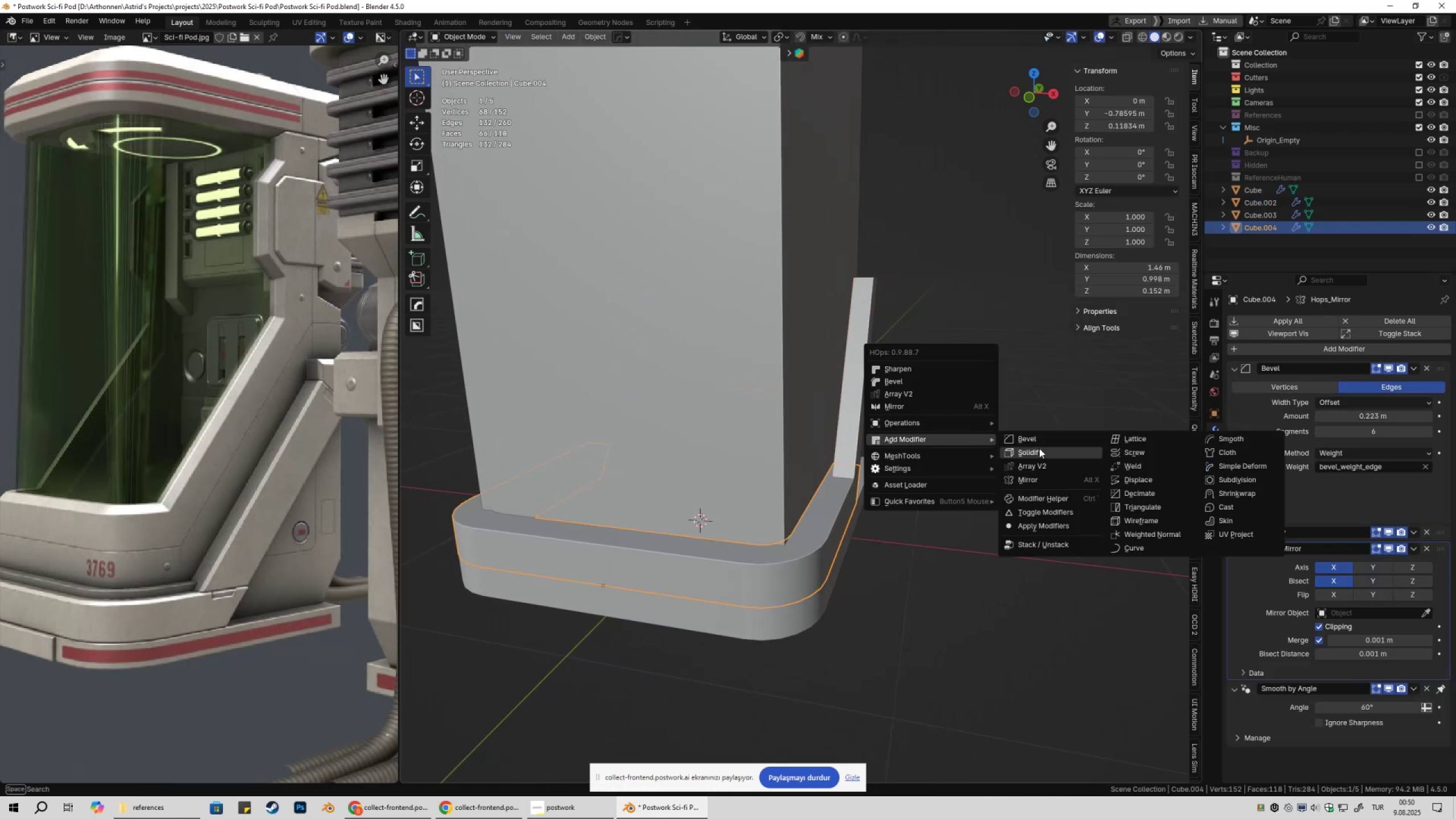 
left_click([1042, 450])
 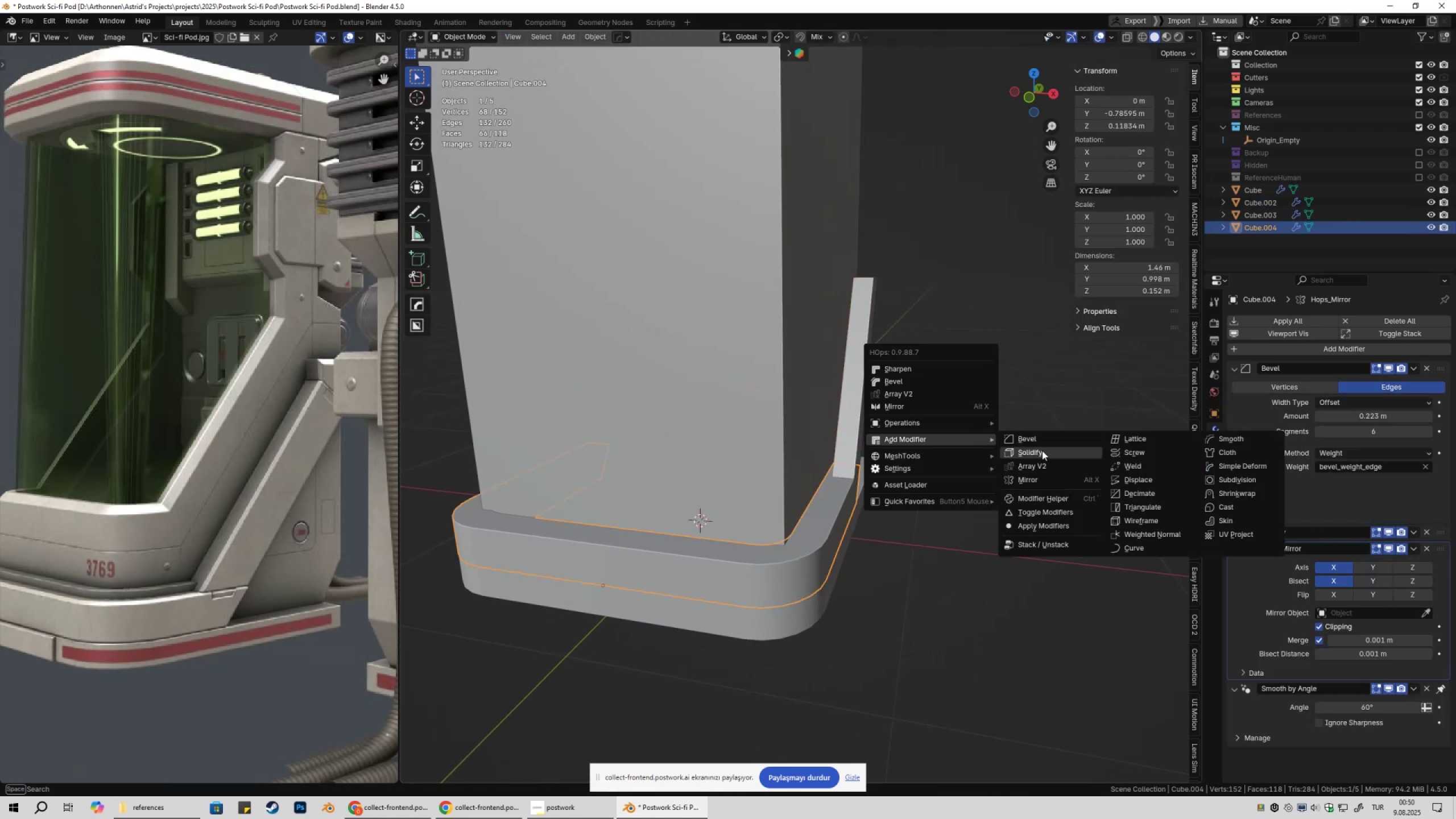 
hold_key(key=ShiftLeft, duration=1.53)
 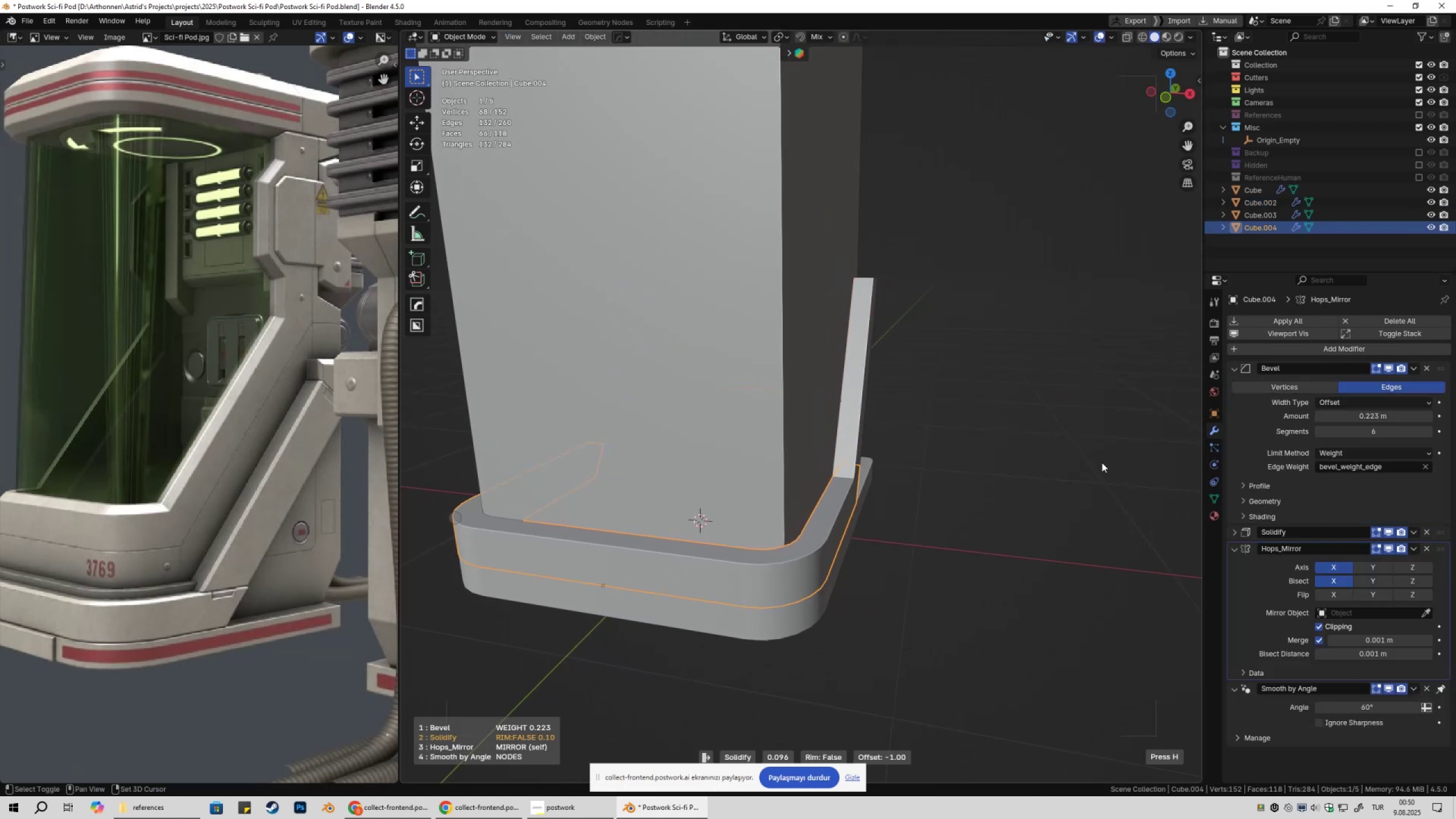 
hold_key(key=ShiftLeft, duration=0.94)
 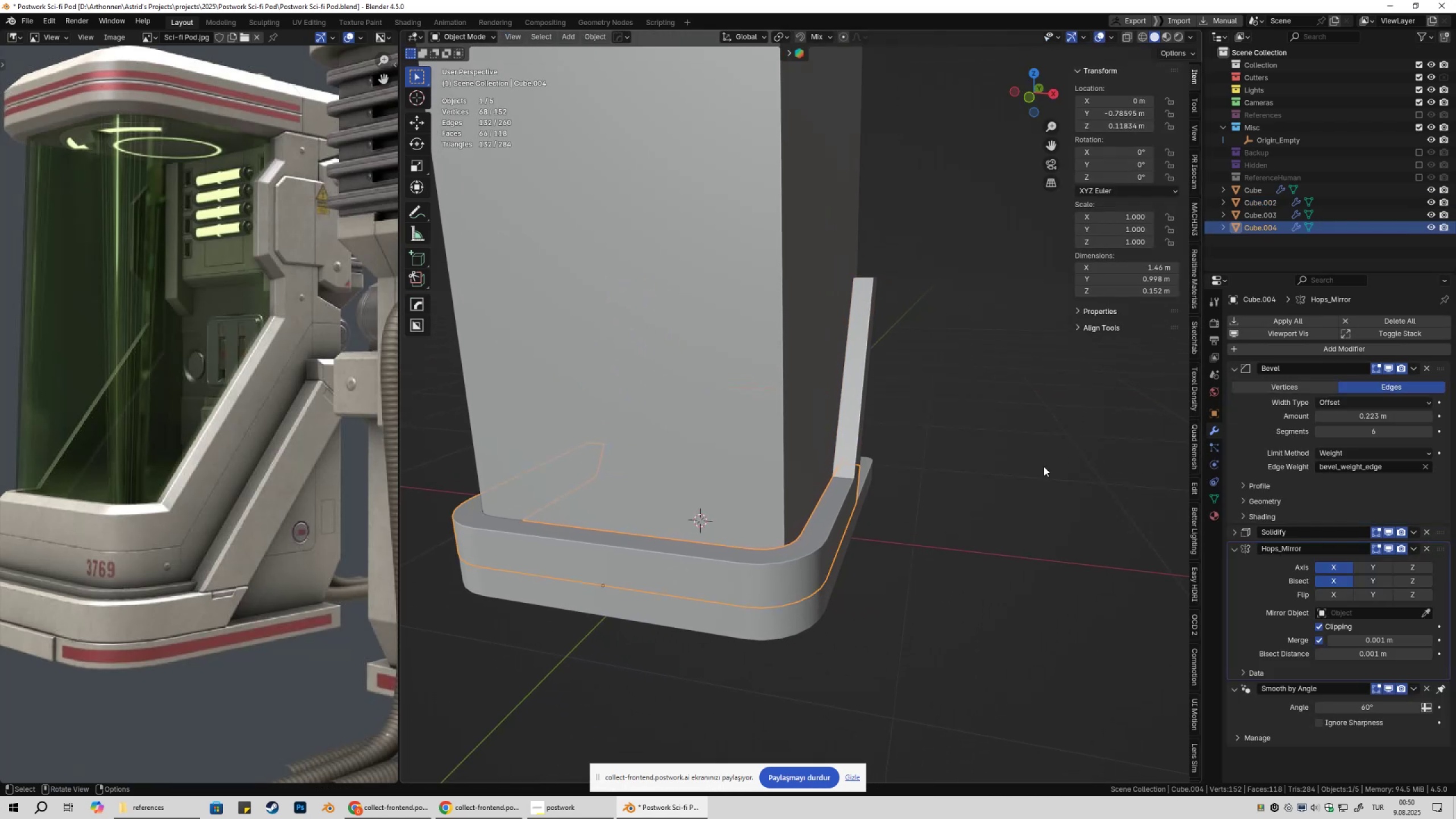 
double_click([1044, 466])
 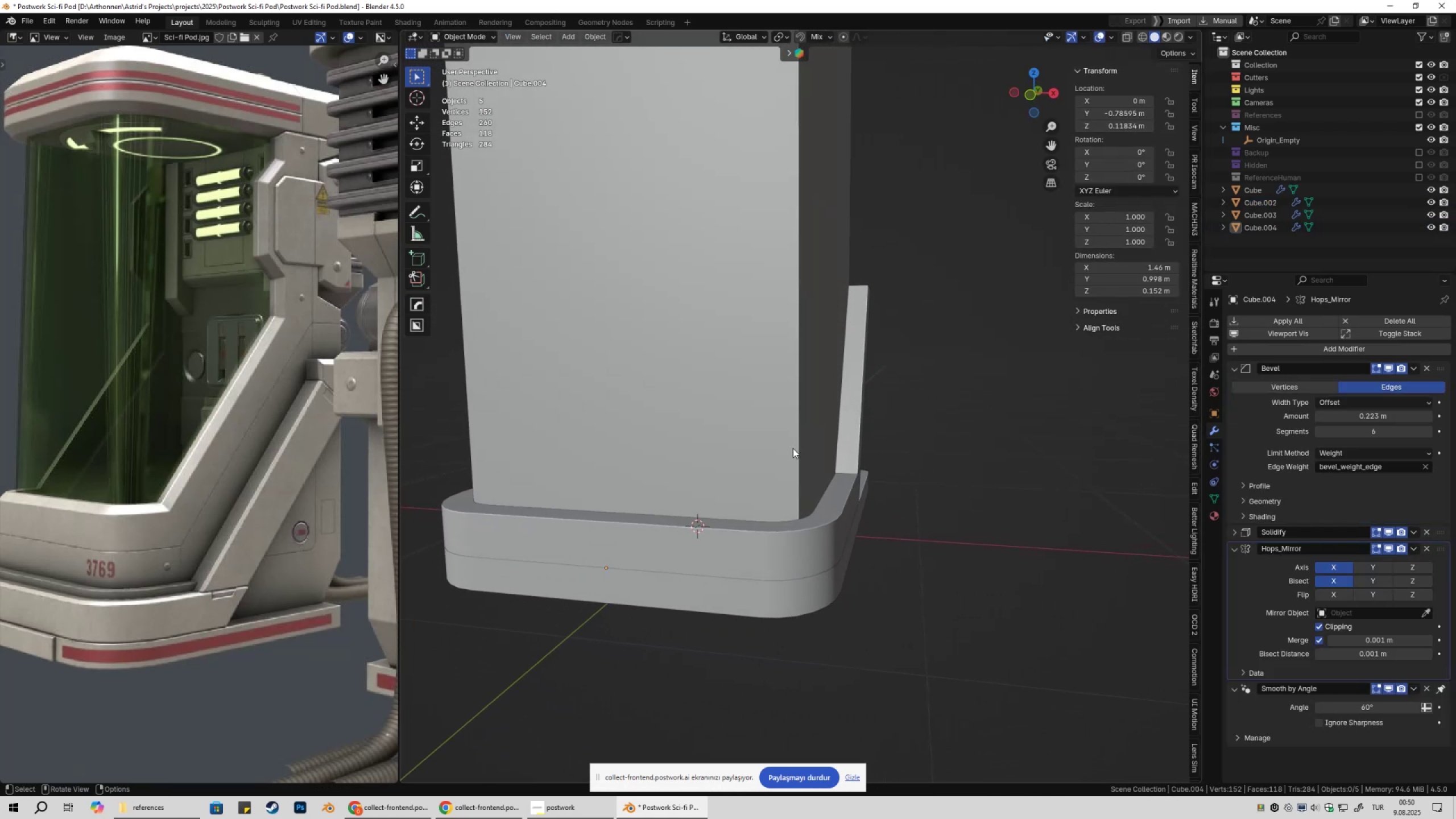 
key(Tab)
 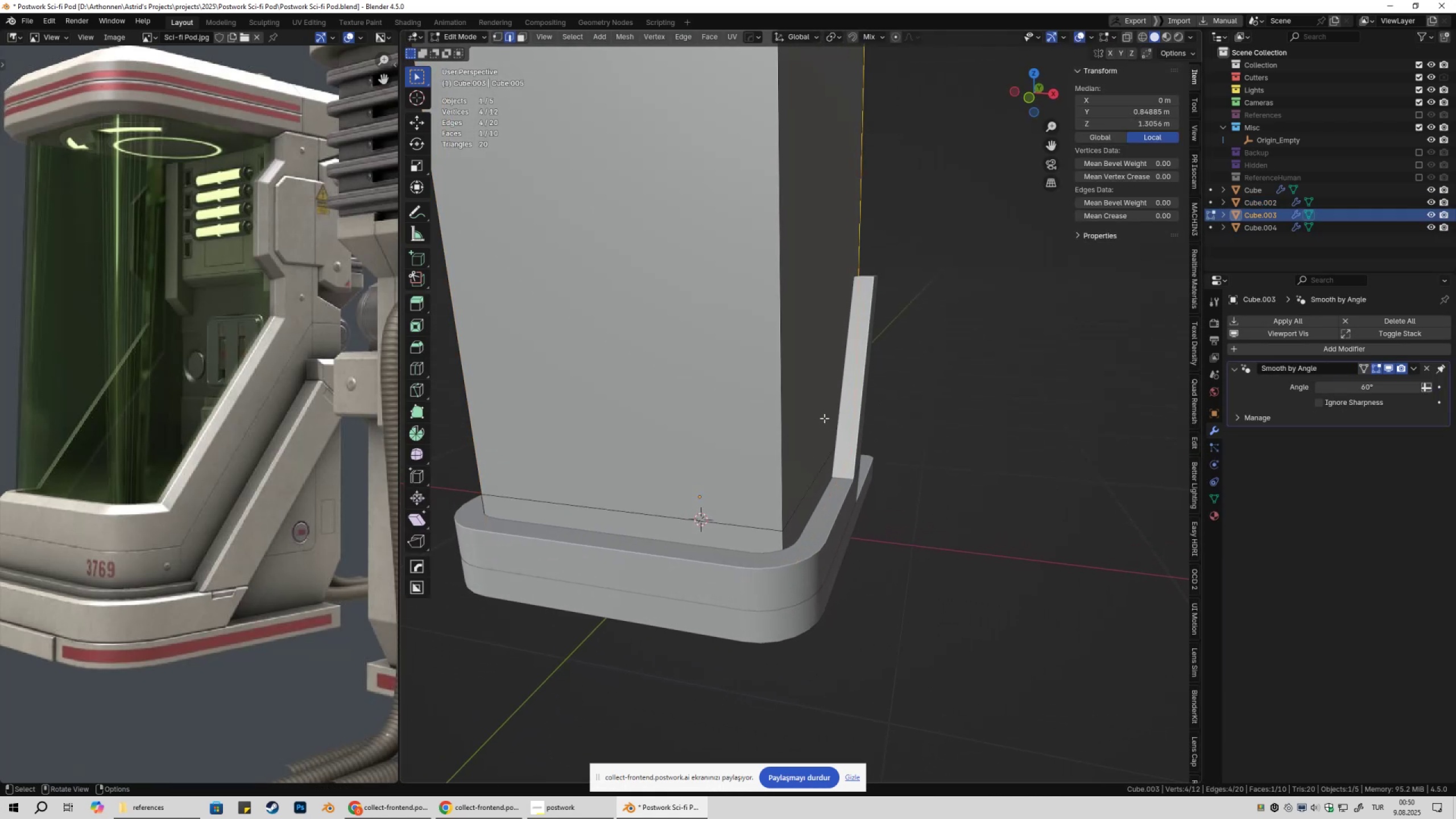 
key(3)
 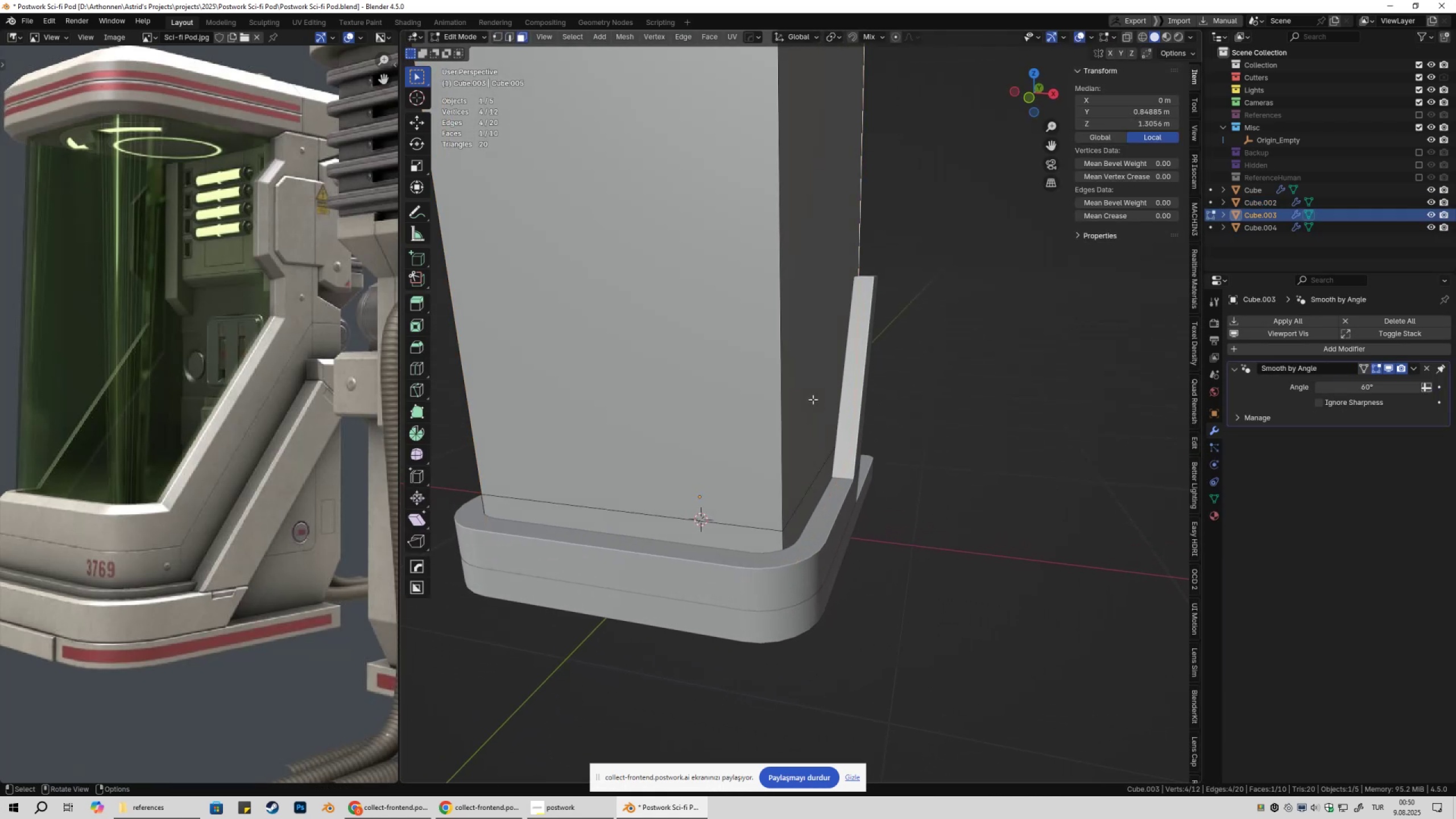 
left_click([813, 399])
 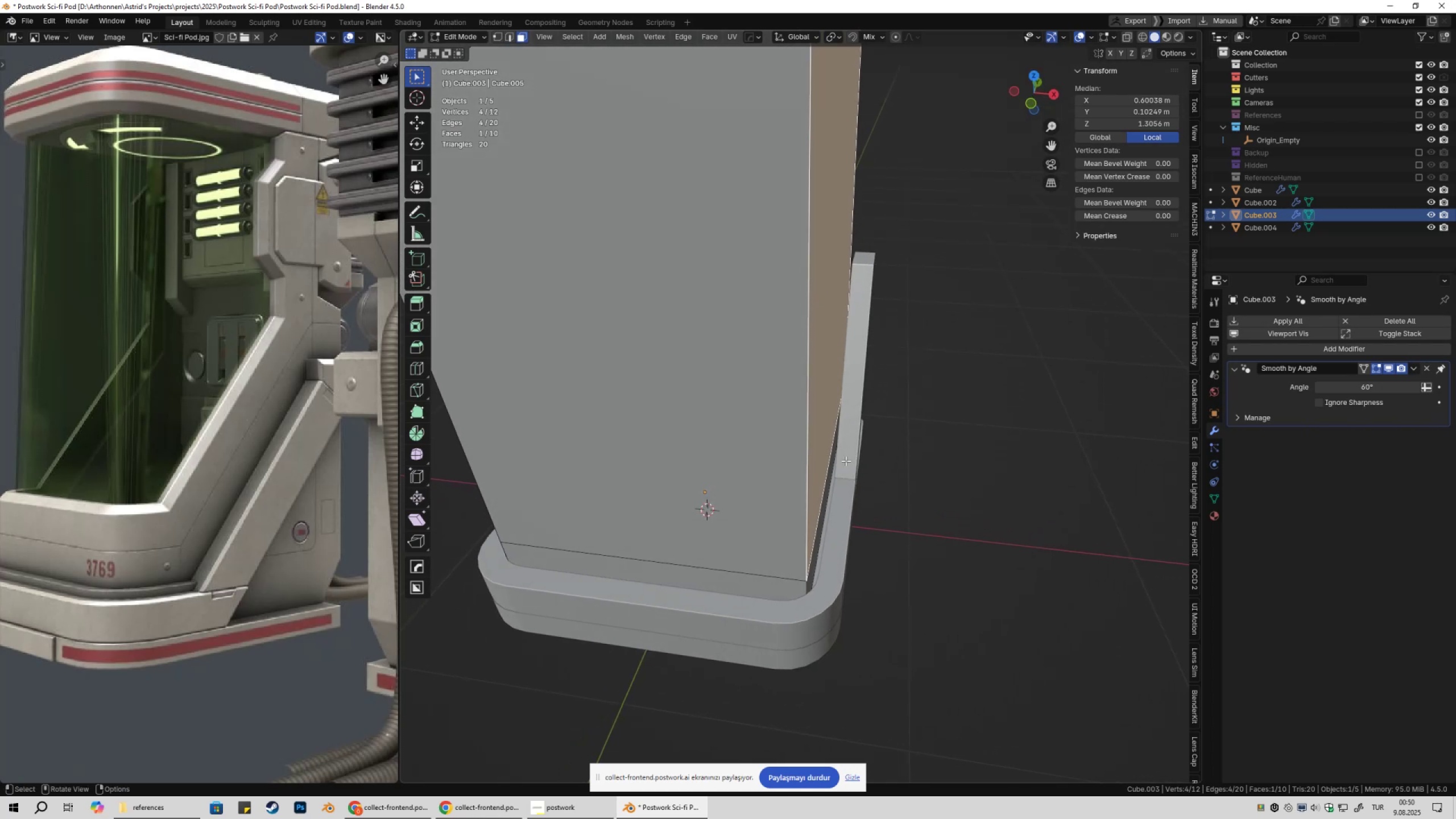 
key(Tab)
 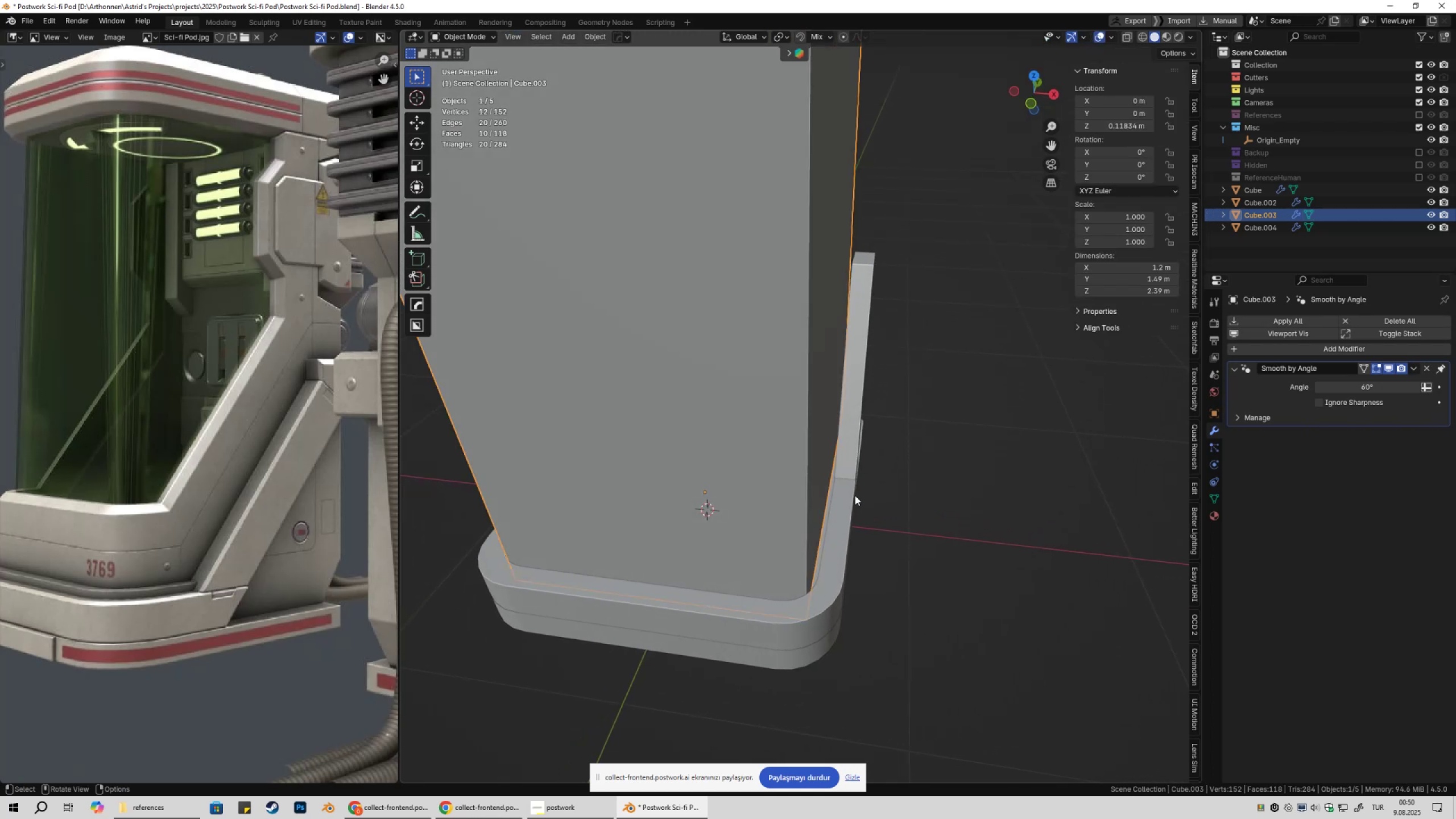 
hold_key(key=ShiftLeft, duration=0.41)
 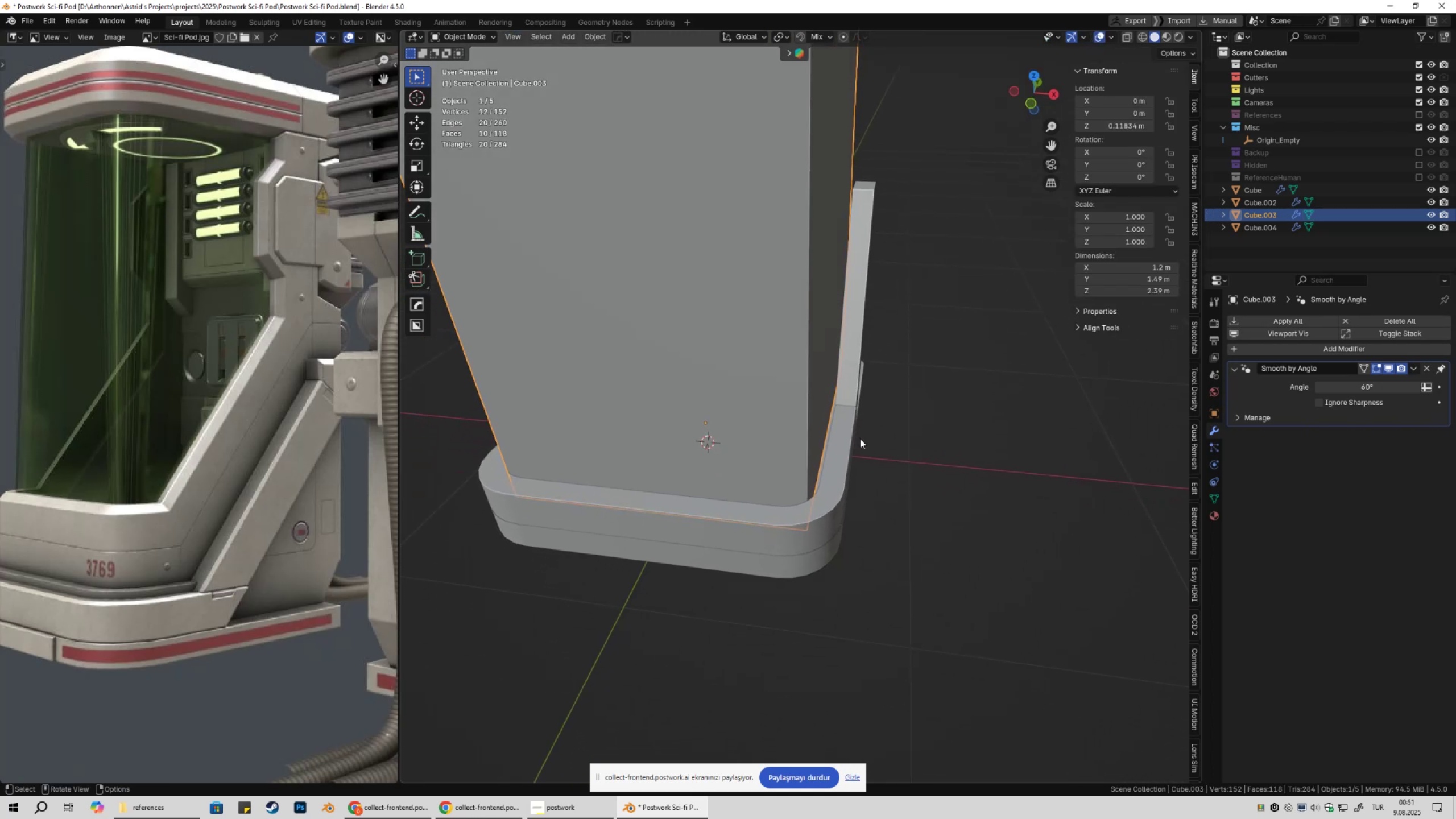 
hold_key(key=ShiftLeft, duration=0.31)
 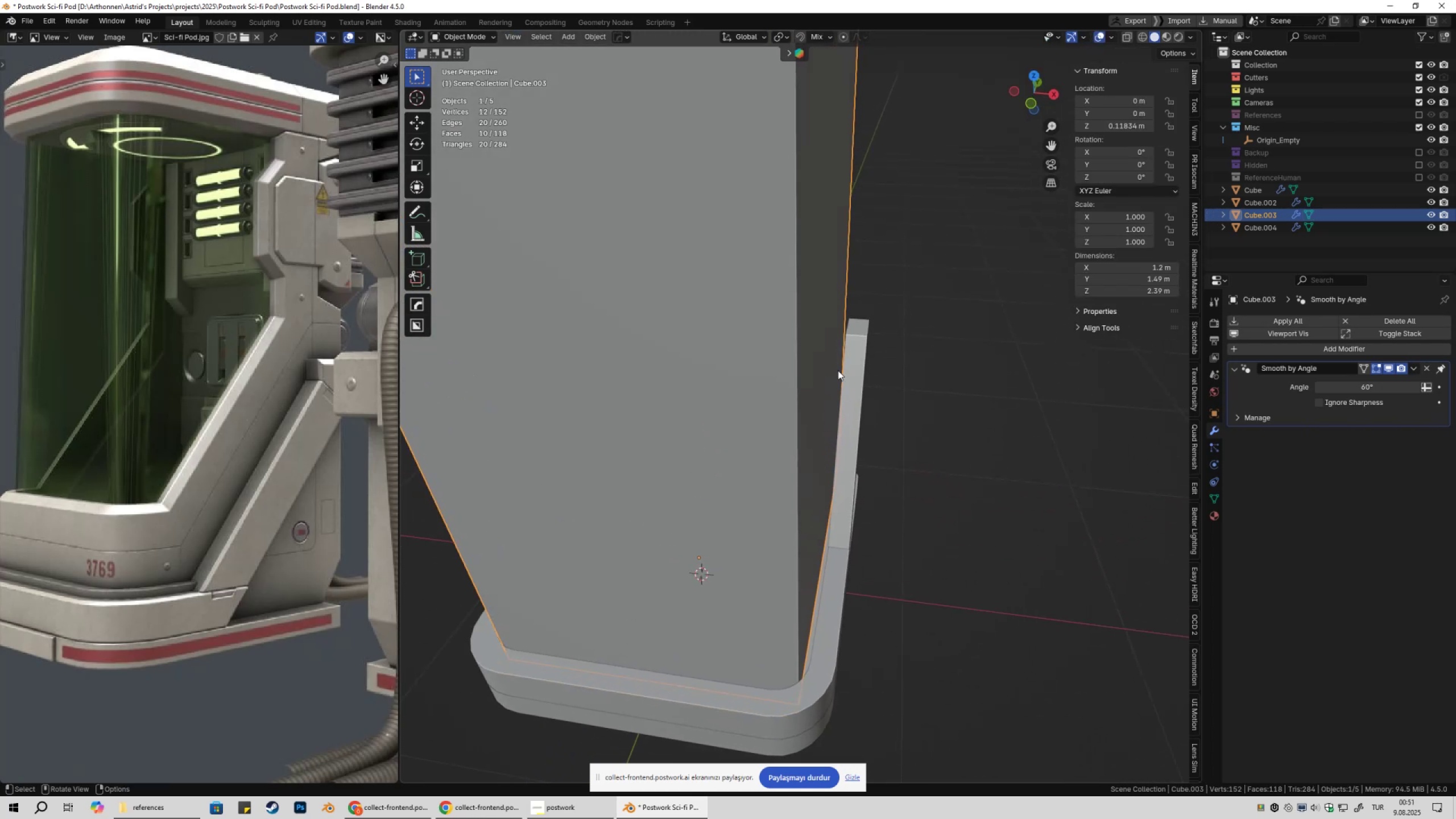 
key(Tab)
type(asx)
key(Escape)
type(sxb)
 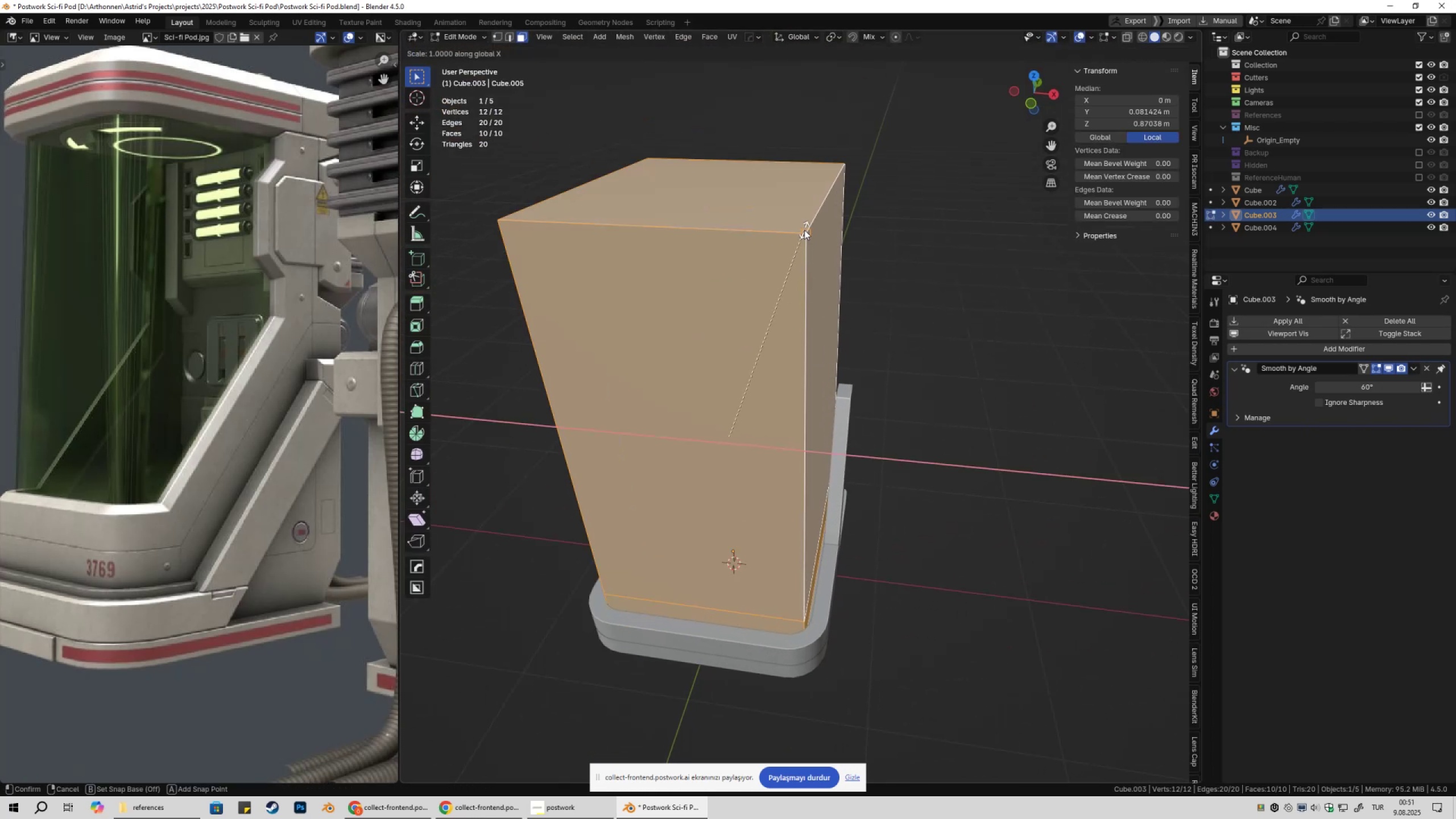 
scroll: coordinate [835, 390], scroll_direction: down, amount: 3.0
 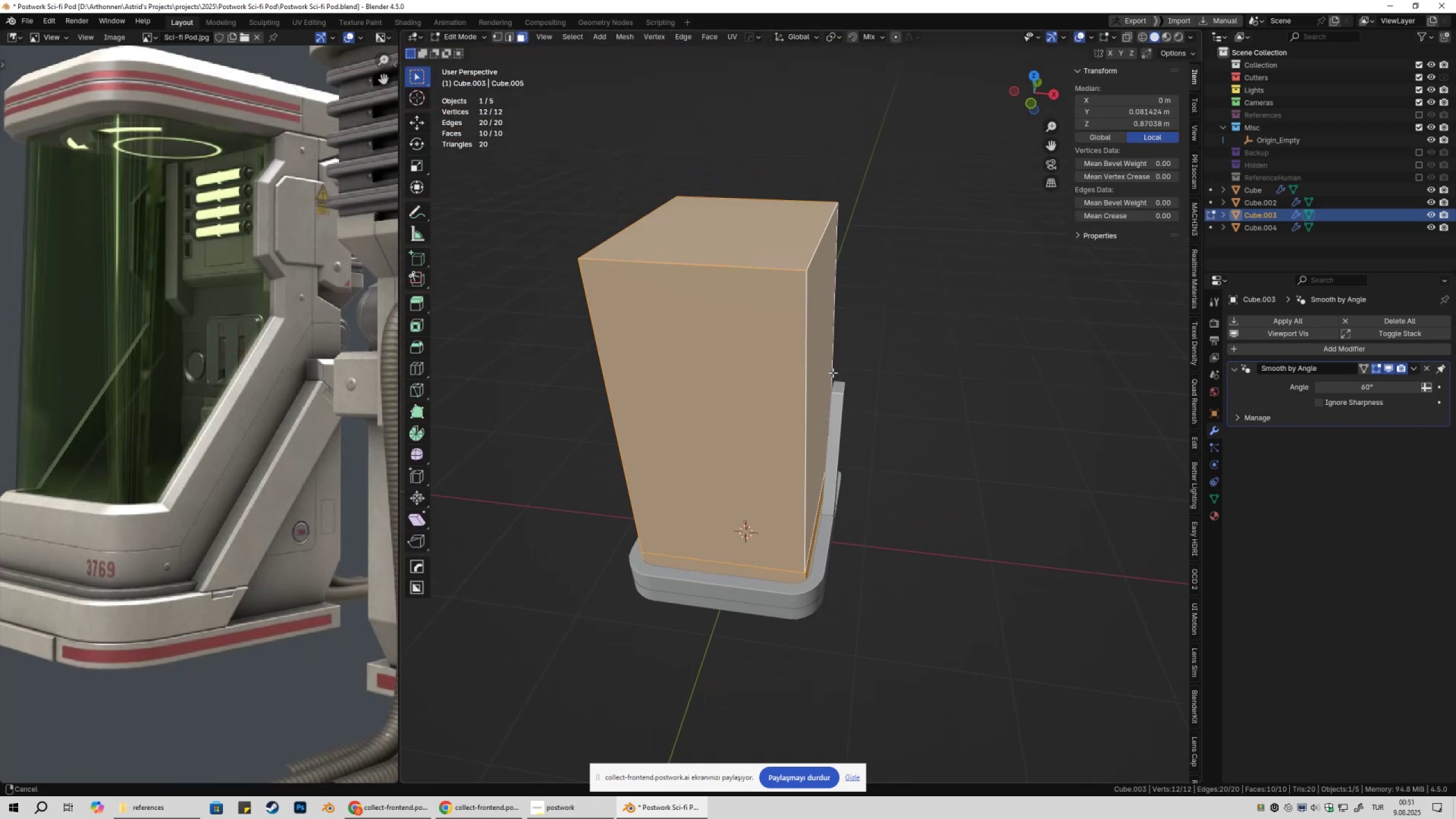 
scroll: coordinate [831, 374], scroll_direction: up, amount: 1.0
 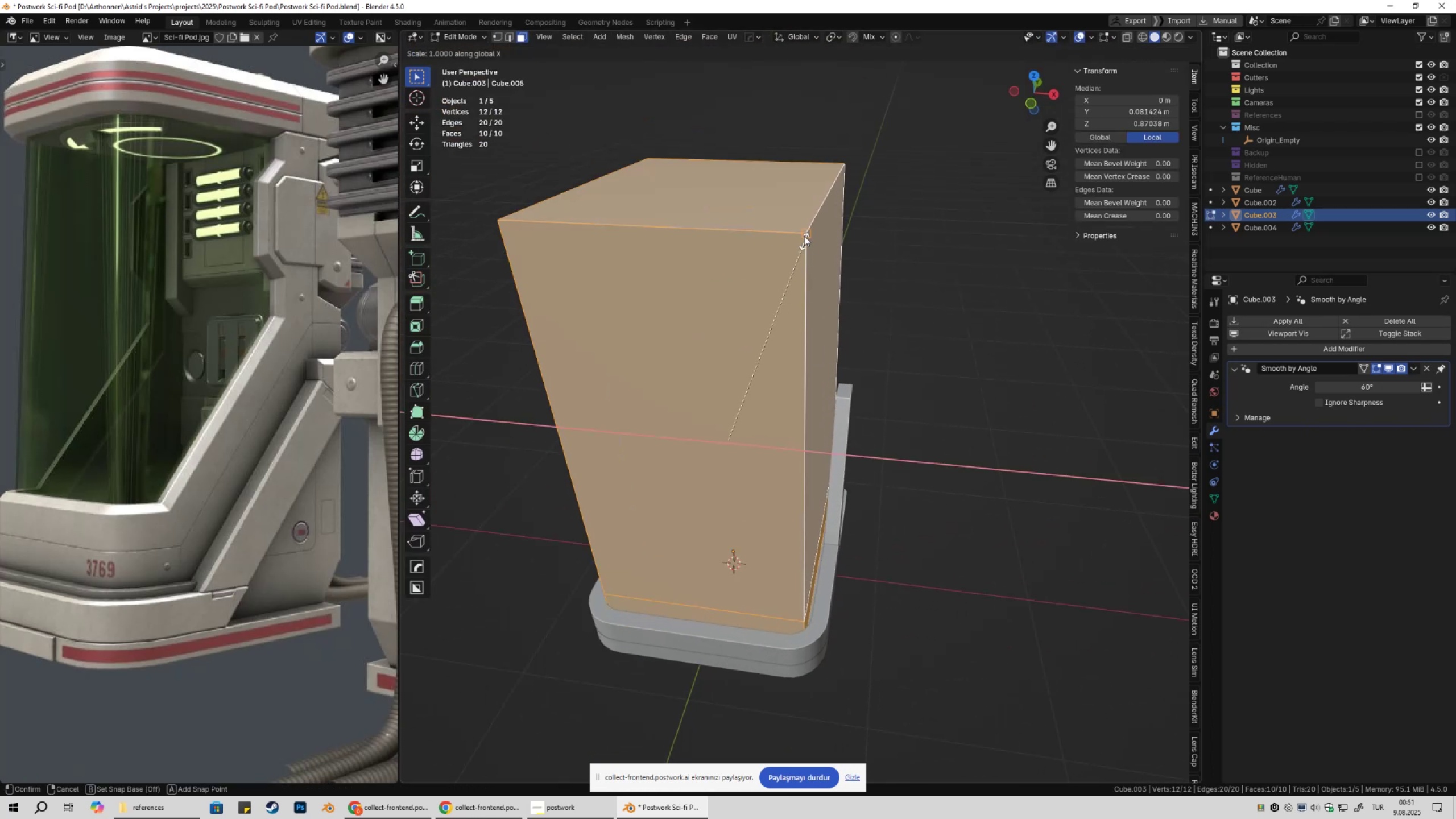 
left_click([804, 230])
 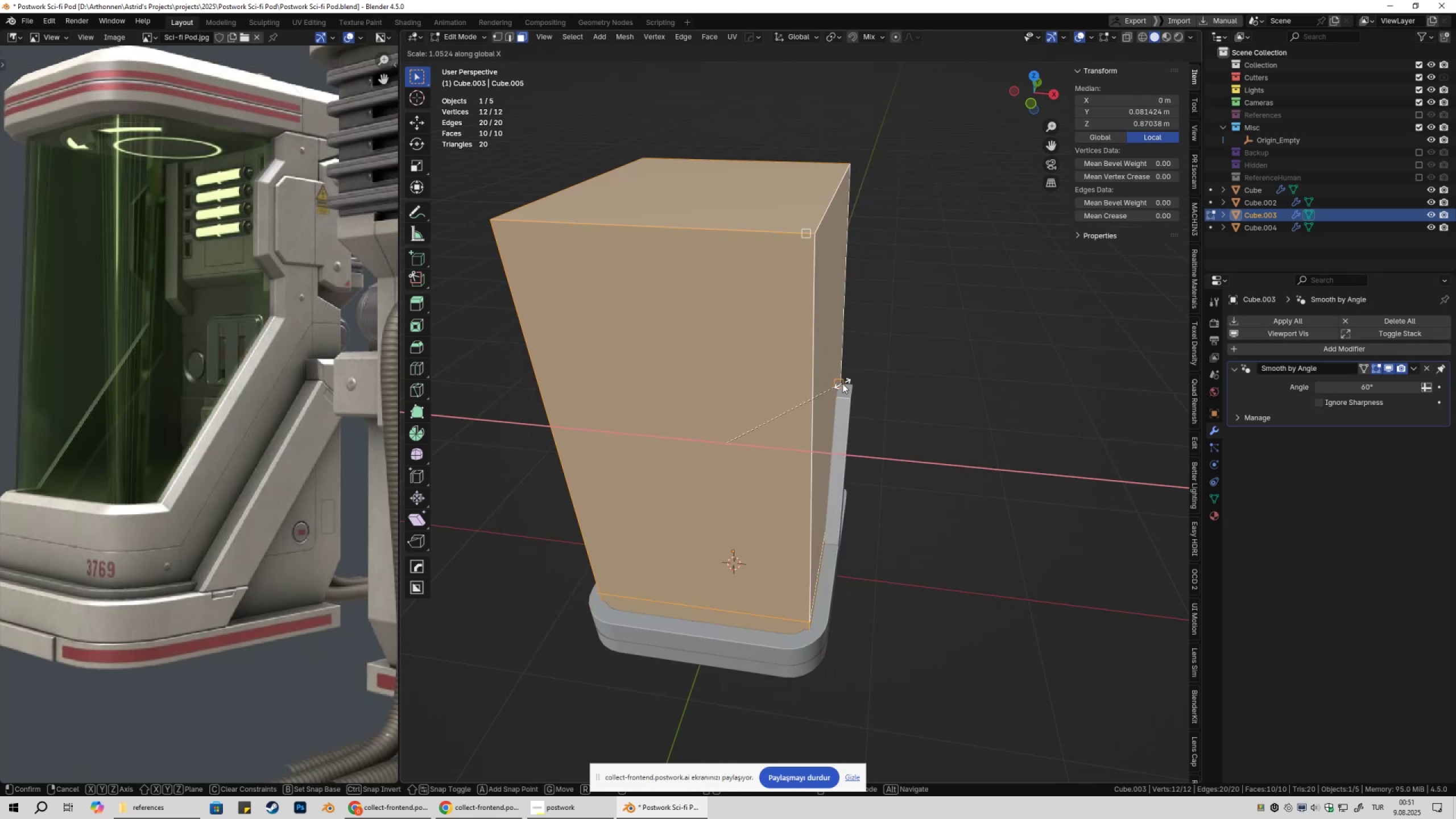 
key(Tab)
 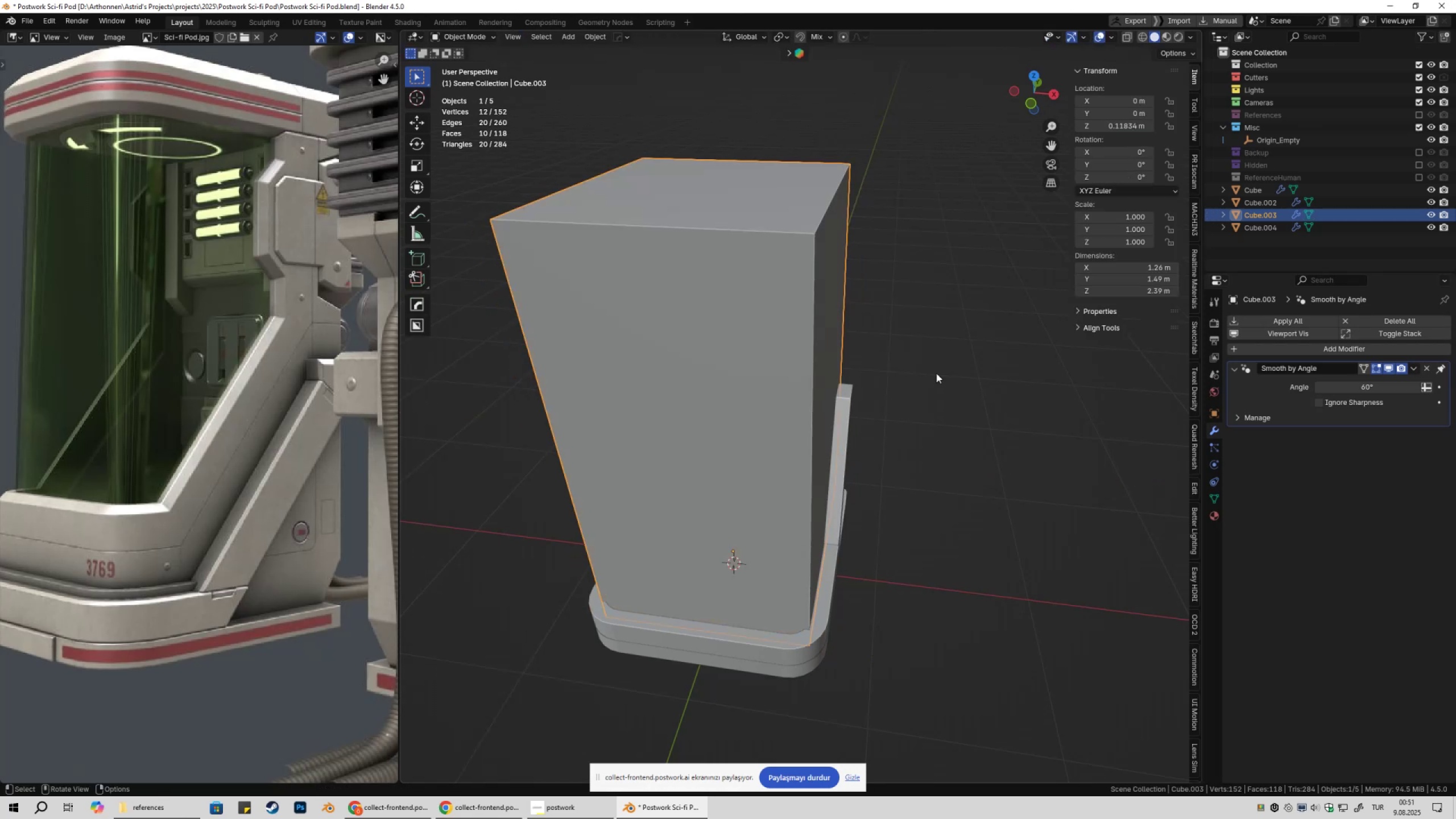 
double_click([936, 373])
 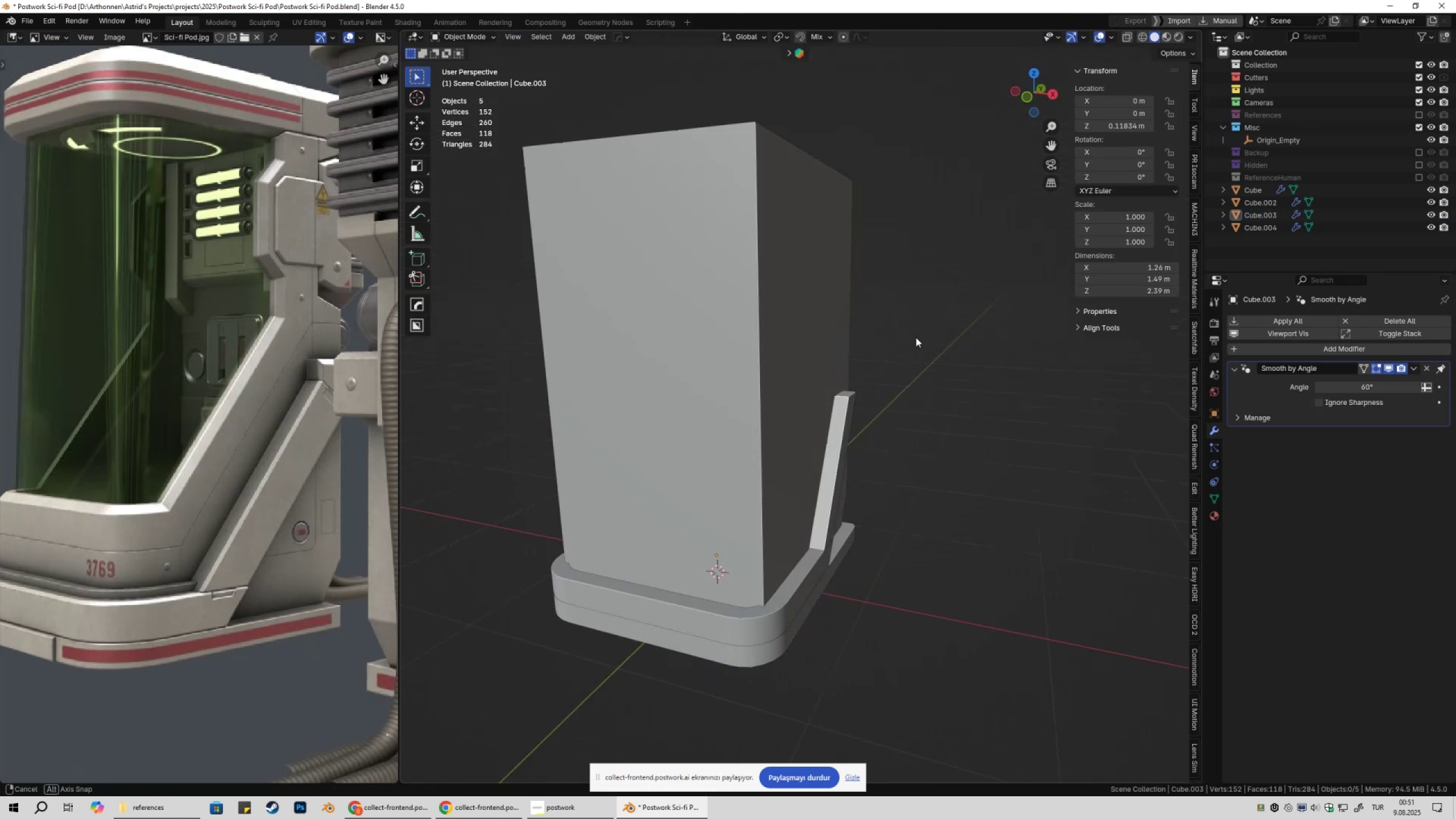 
key(Control+ControlLeft)
 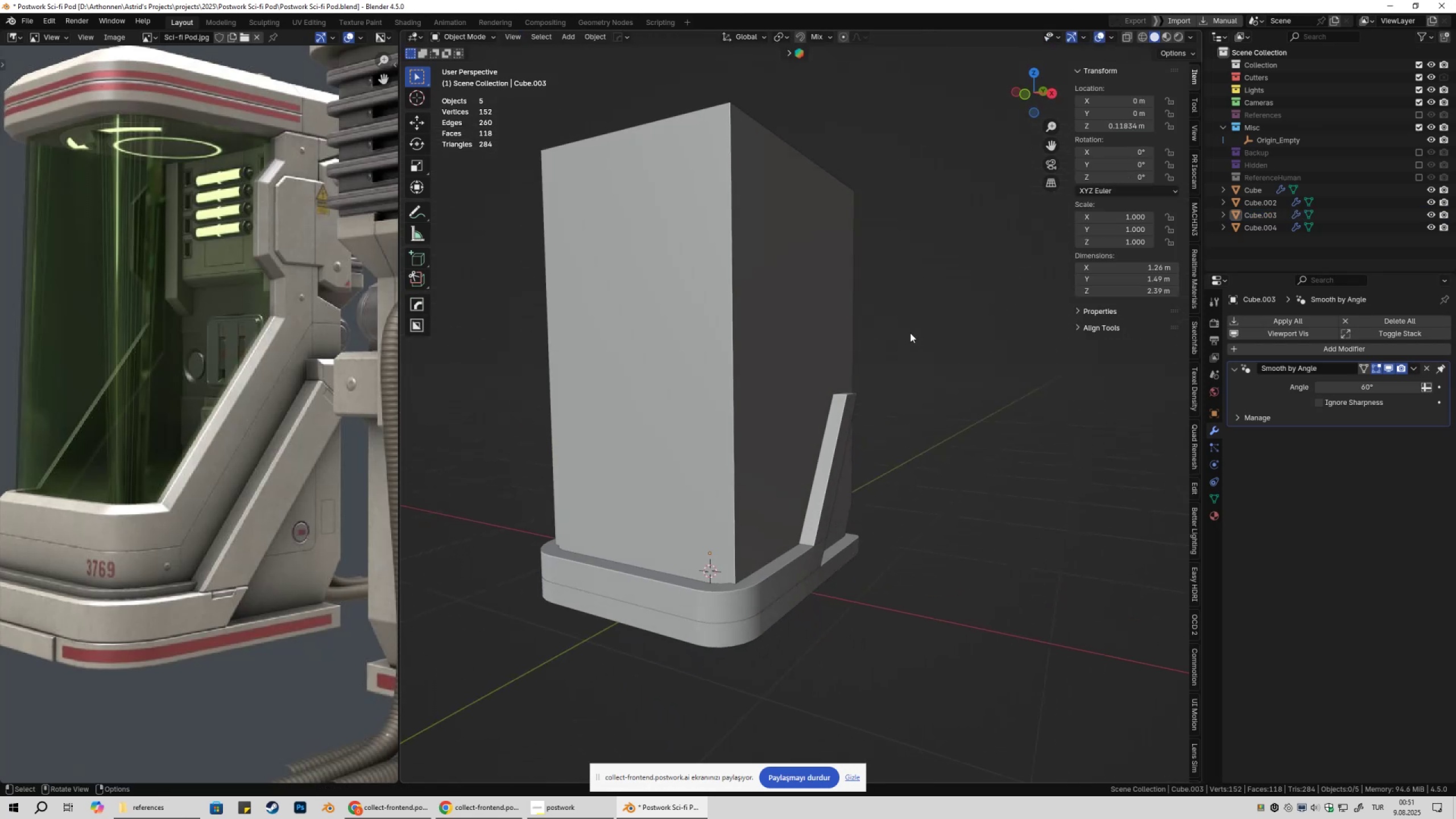 
key(Control+S)
 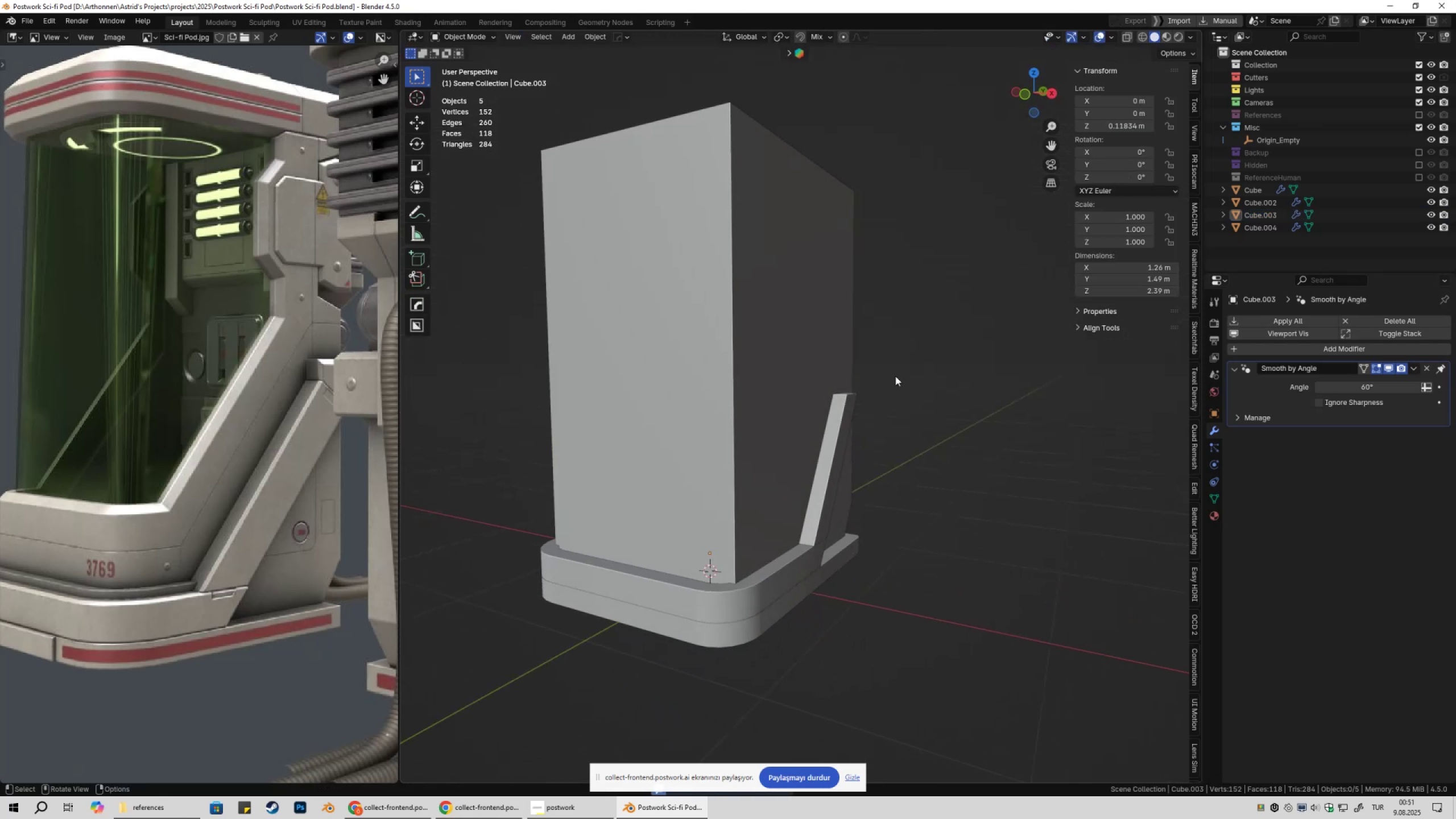 
key(Shift+ShiftLeft)
 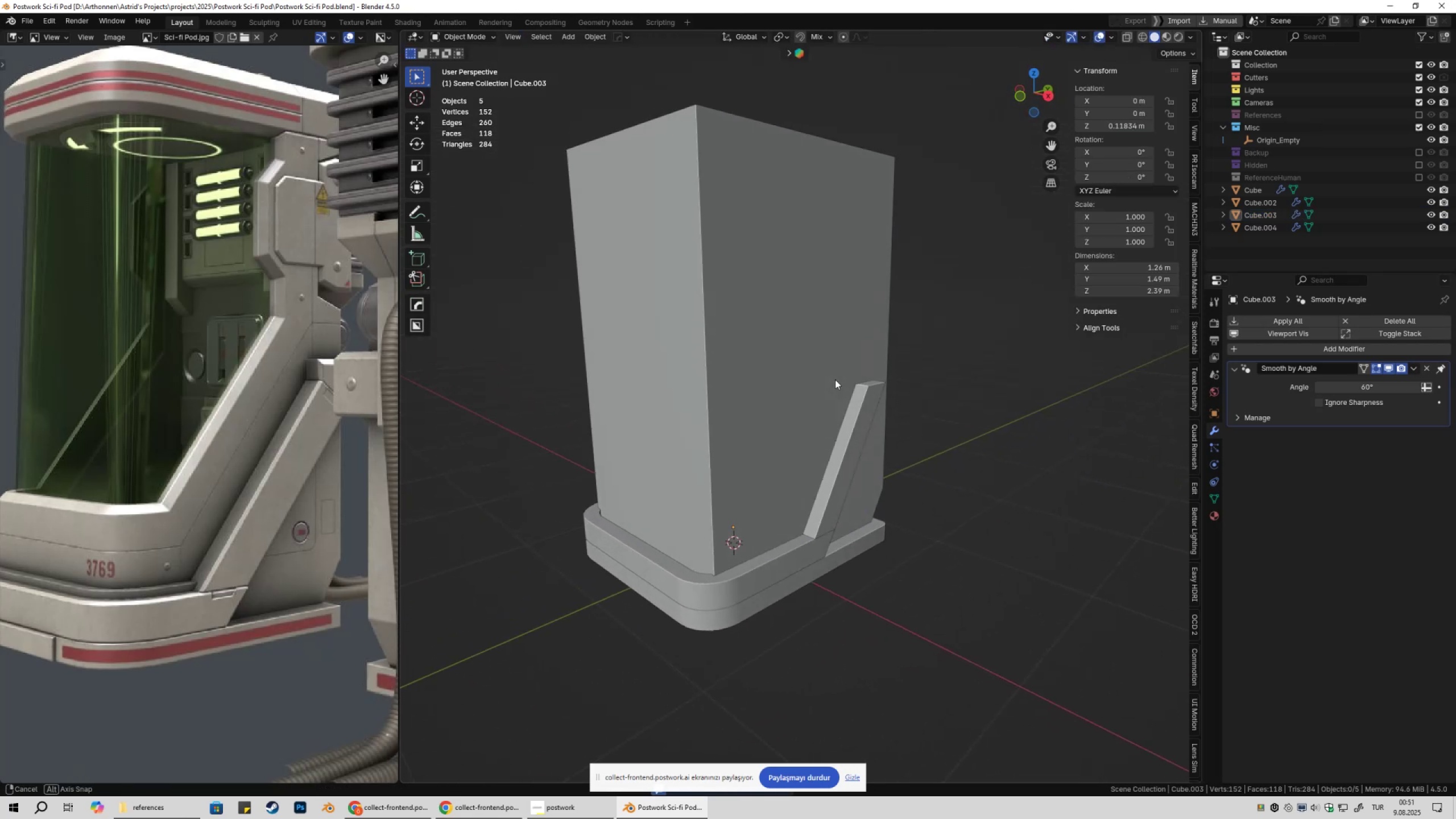 
scroll: coordinate [274, 457], scroll_direction: down, amount: 1.0
 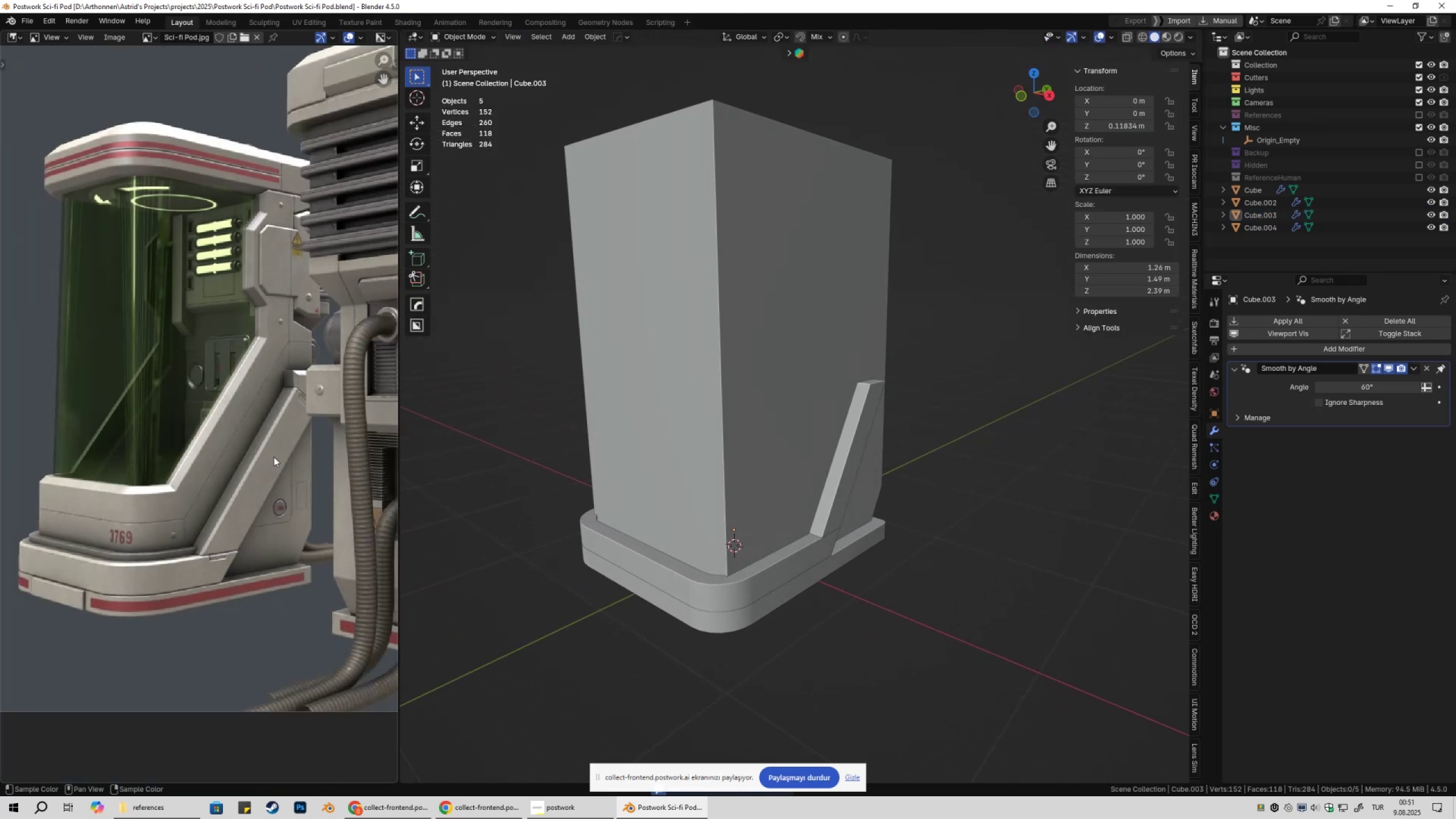 
hold_key(key=ShiftLeft, duration=0.5)
 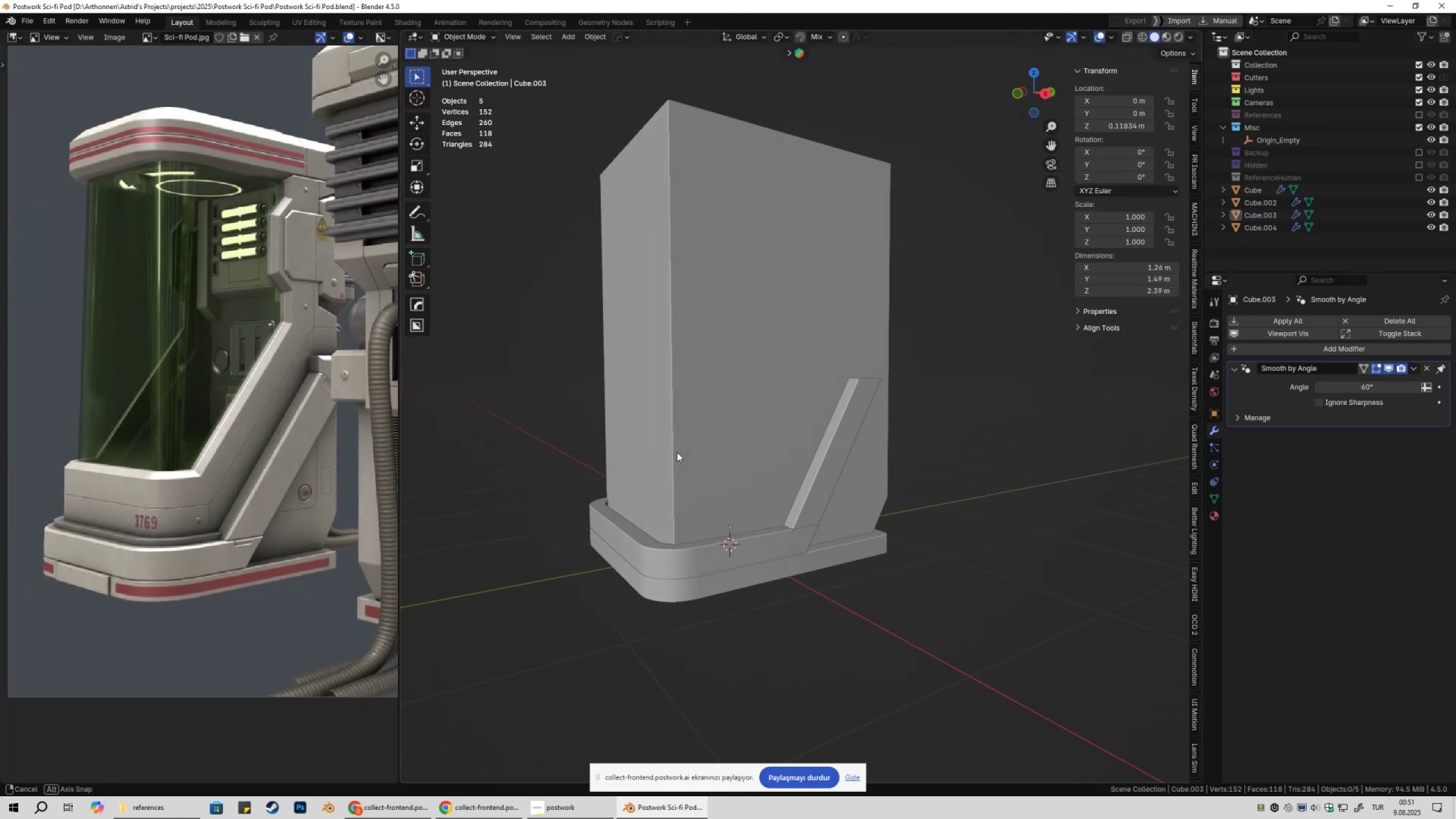 
scroll: coordinate [212, 605], scroll_direction: up, amount: 2.0
 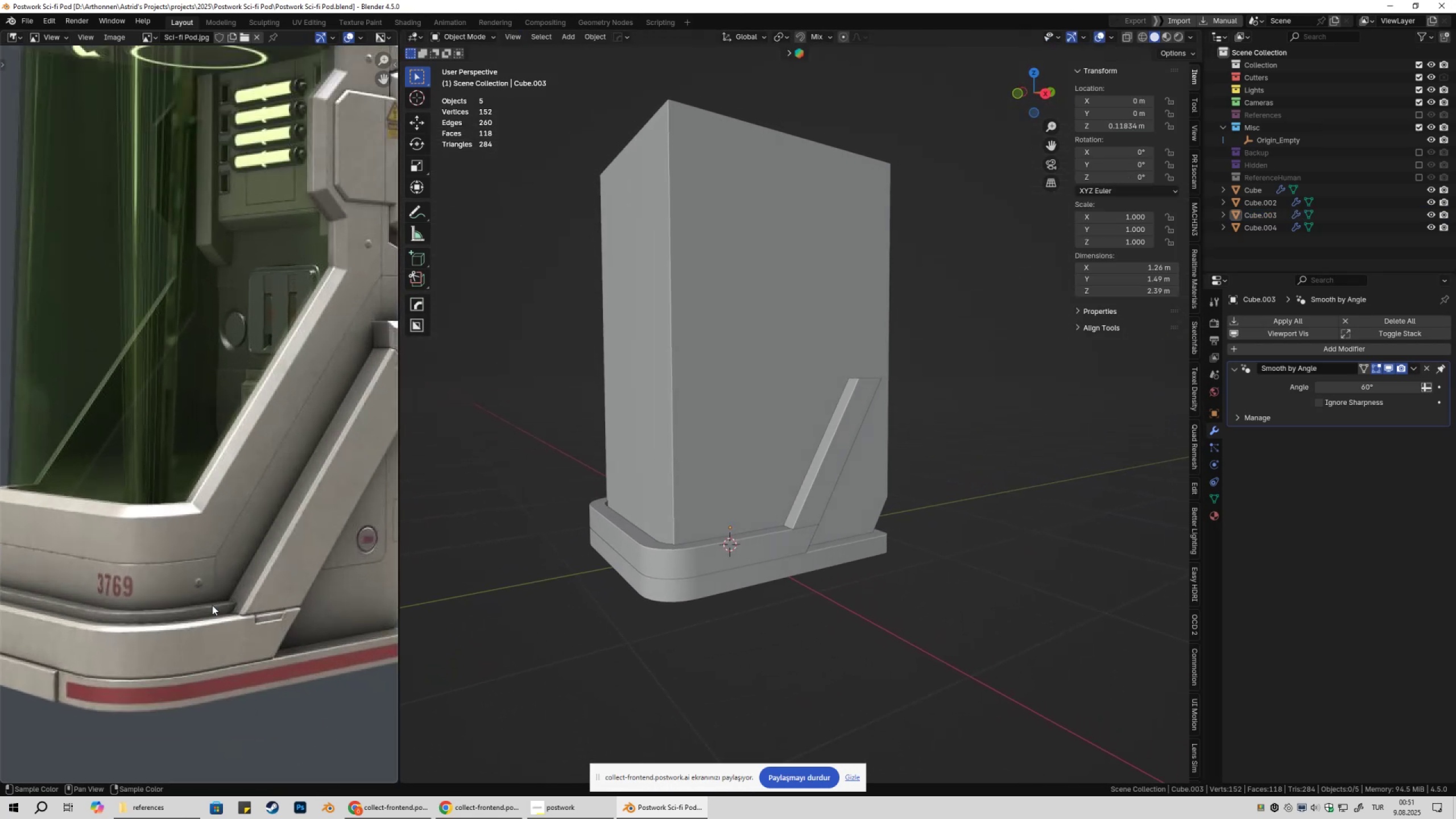 
hold_key(key=ShiftLeft, duration=0.42)
 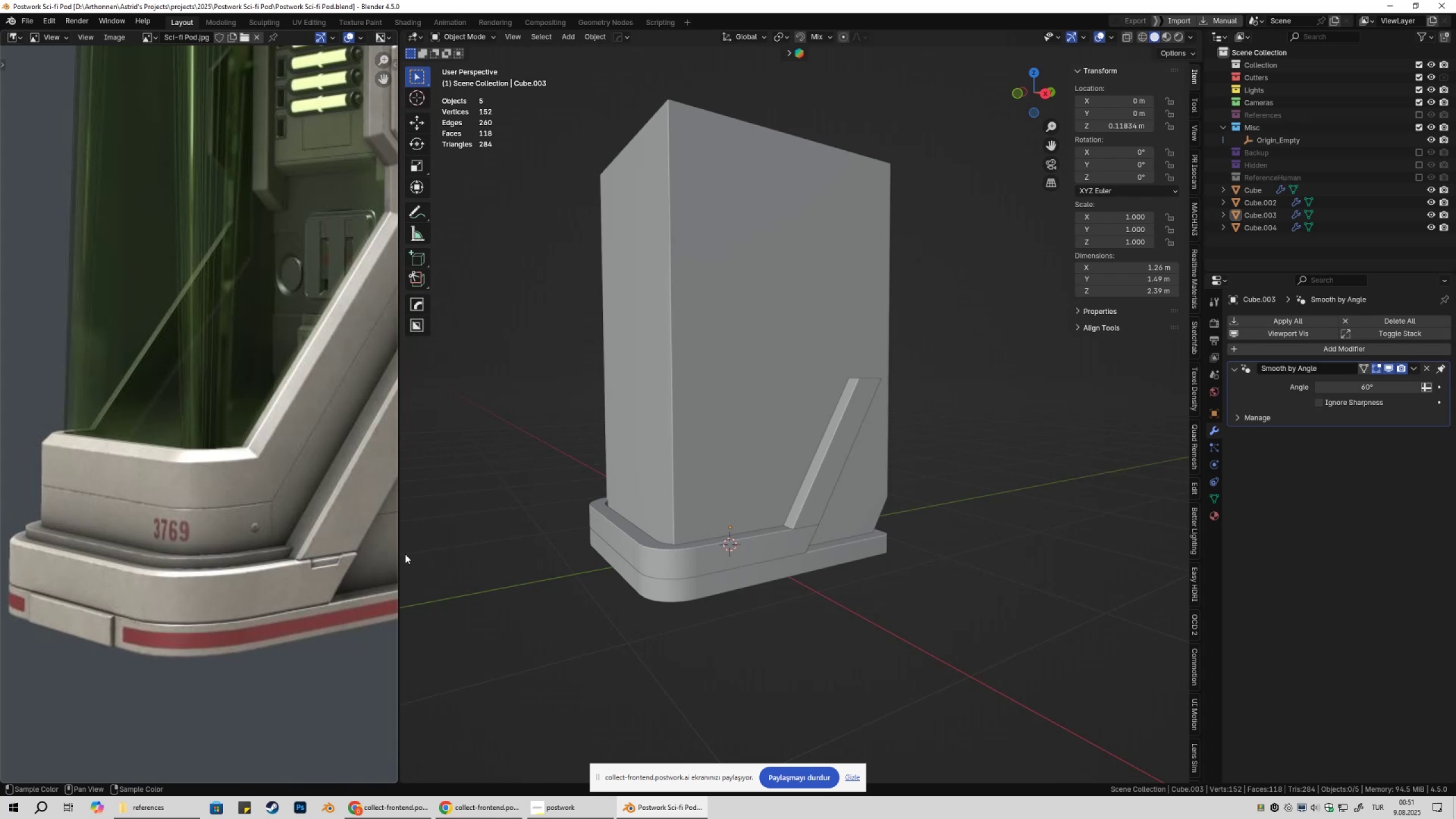 
left_click([660, 555])
 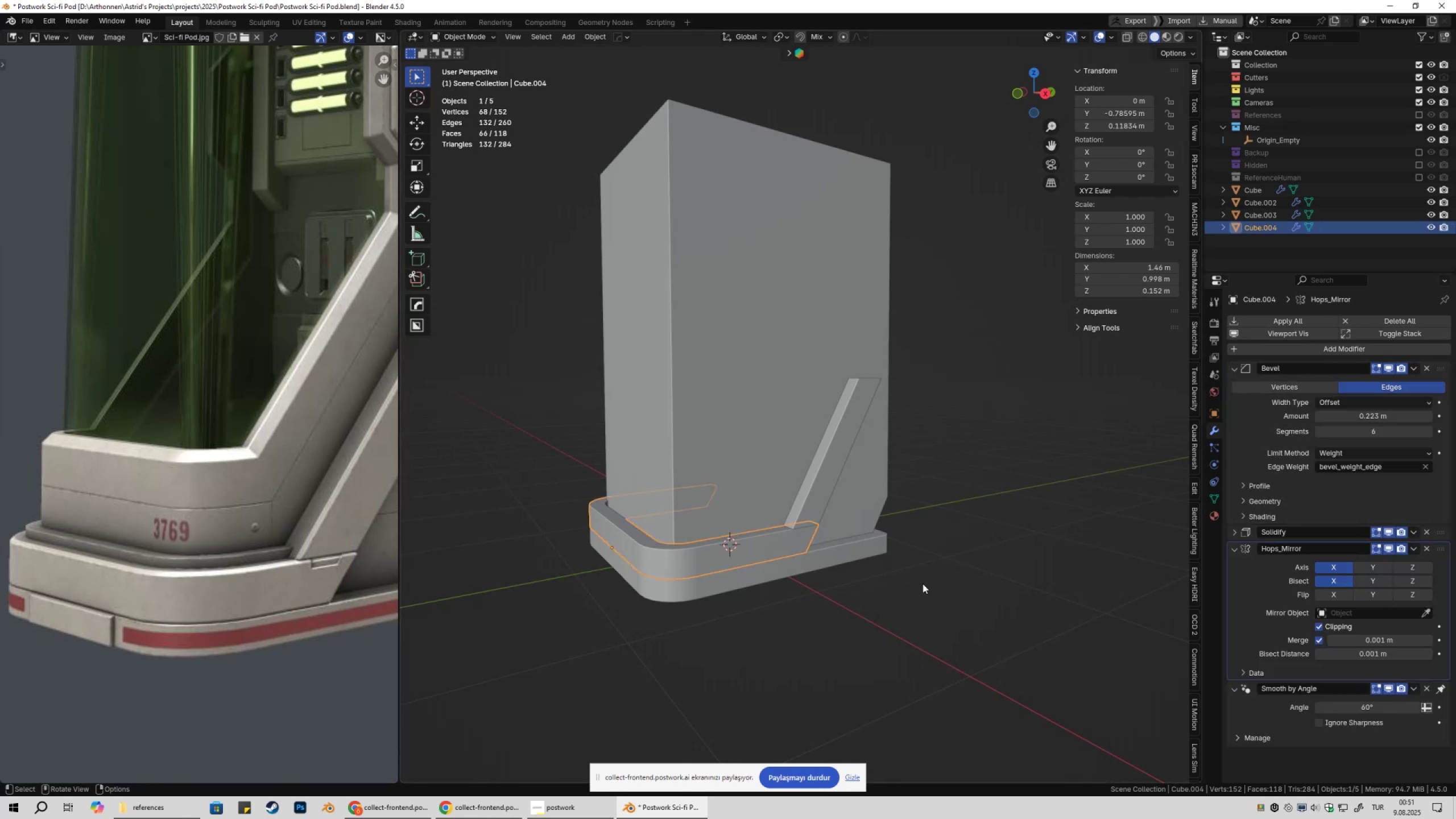 
double_click([923, 584])
 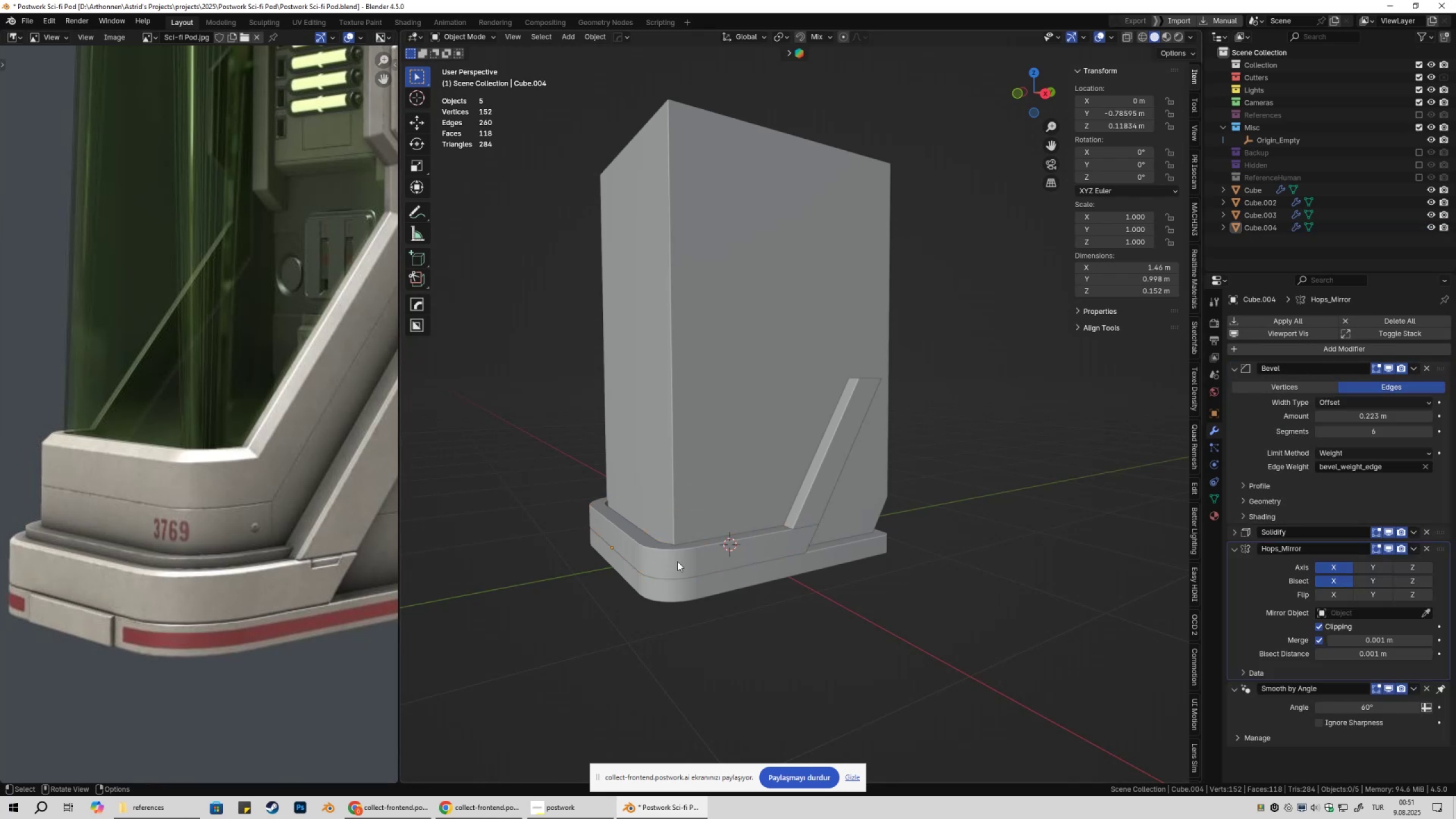 
left_click([642, 560])
 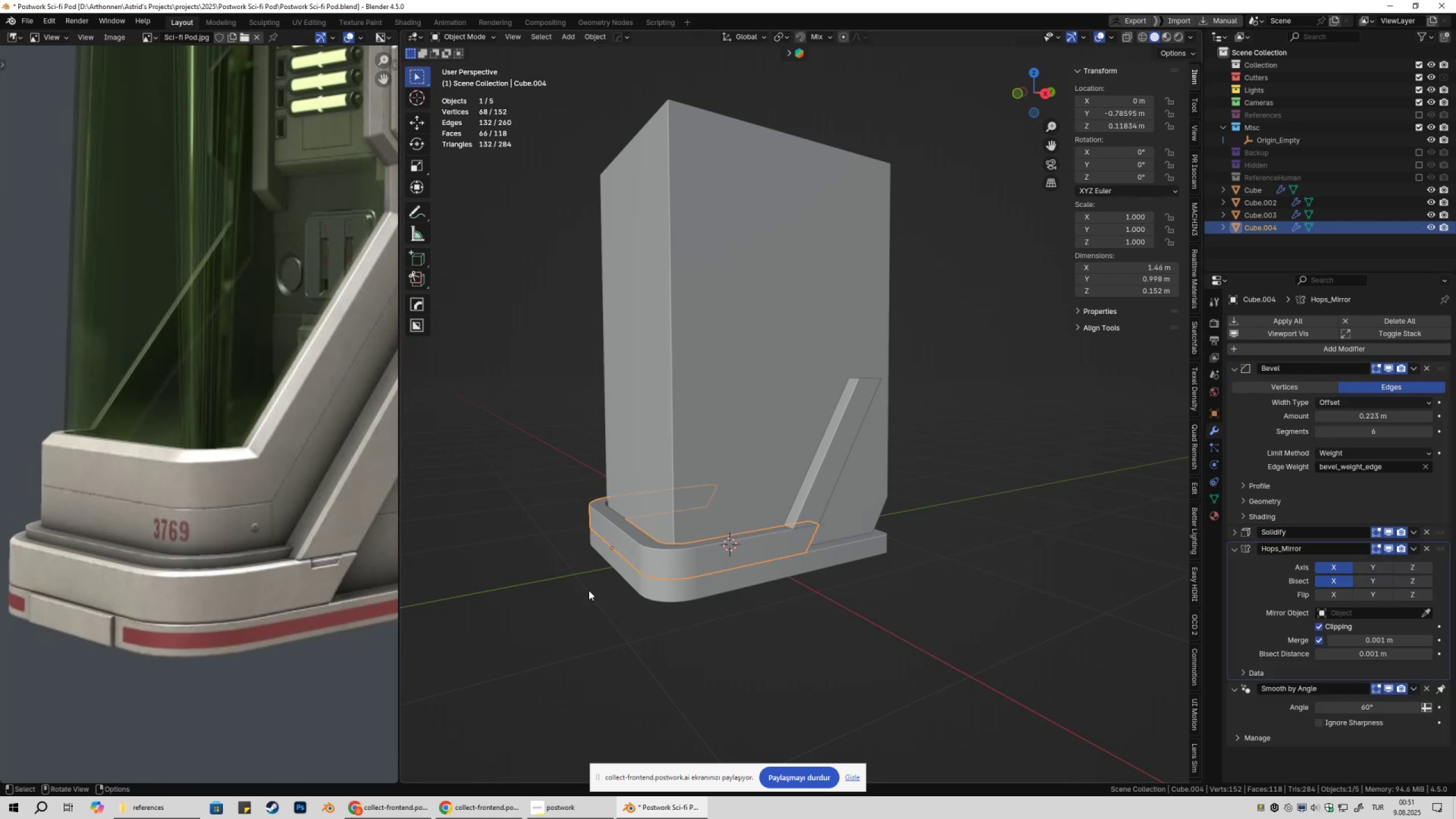 
type(Dy)
 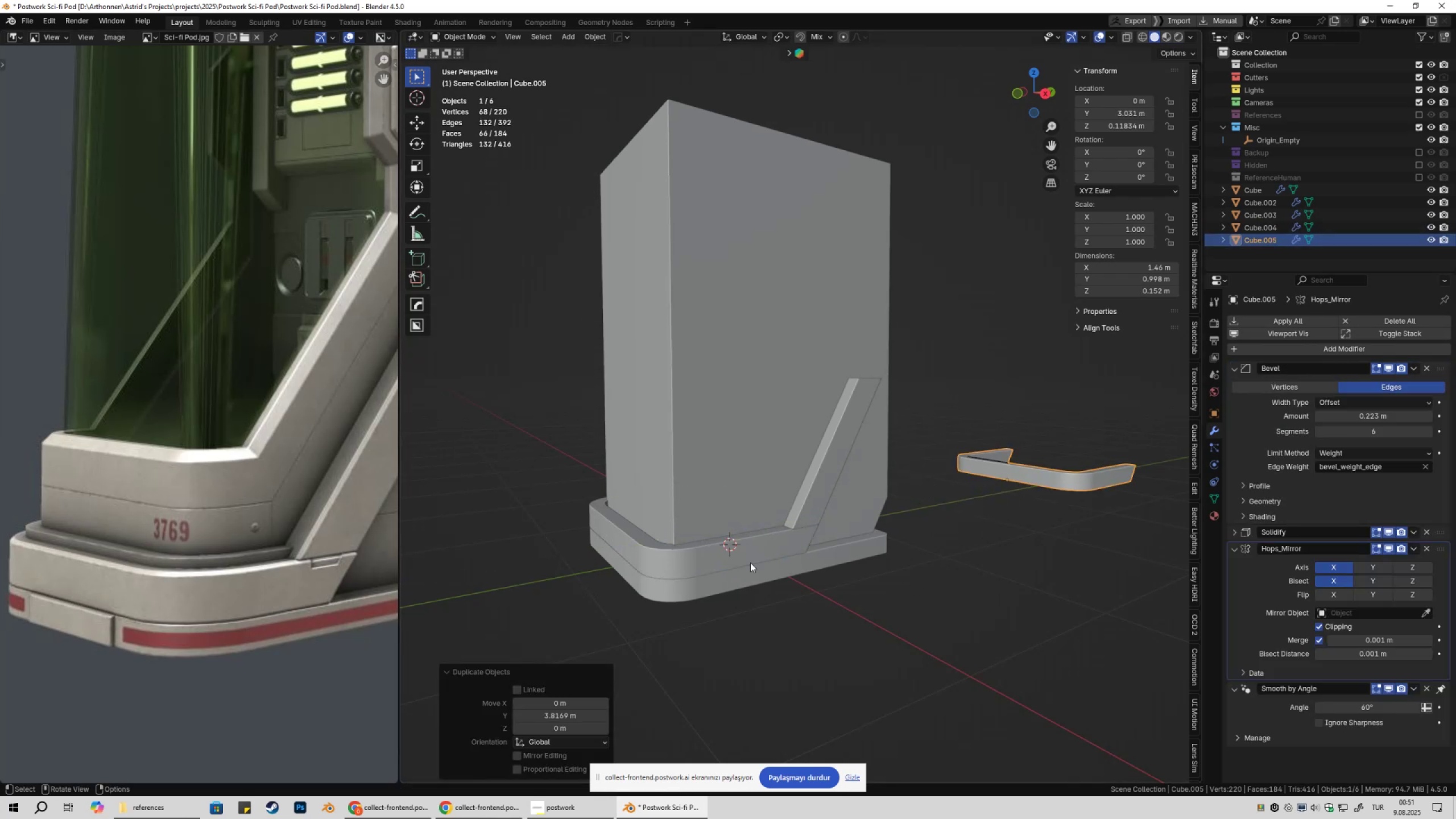 
double_click([666, 576])
 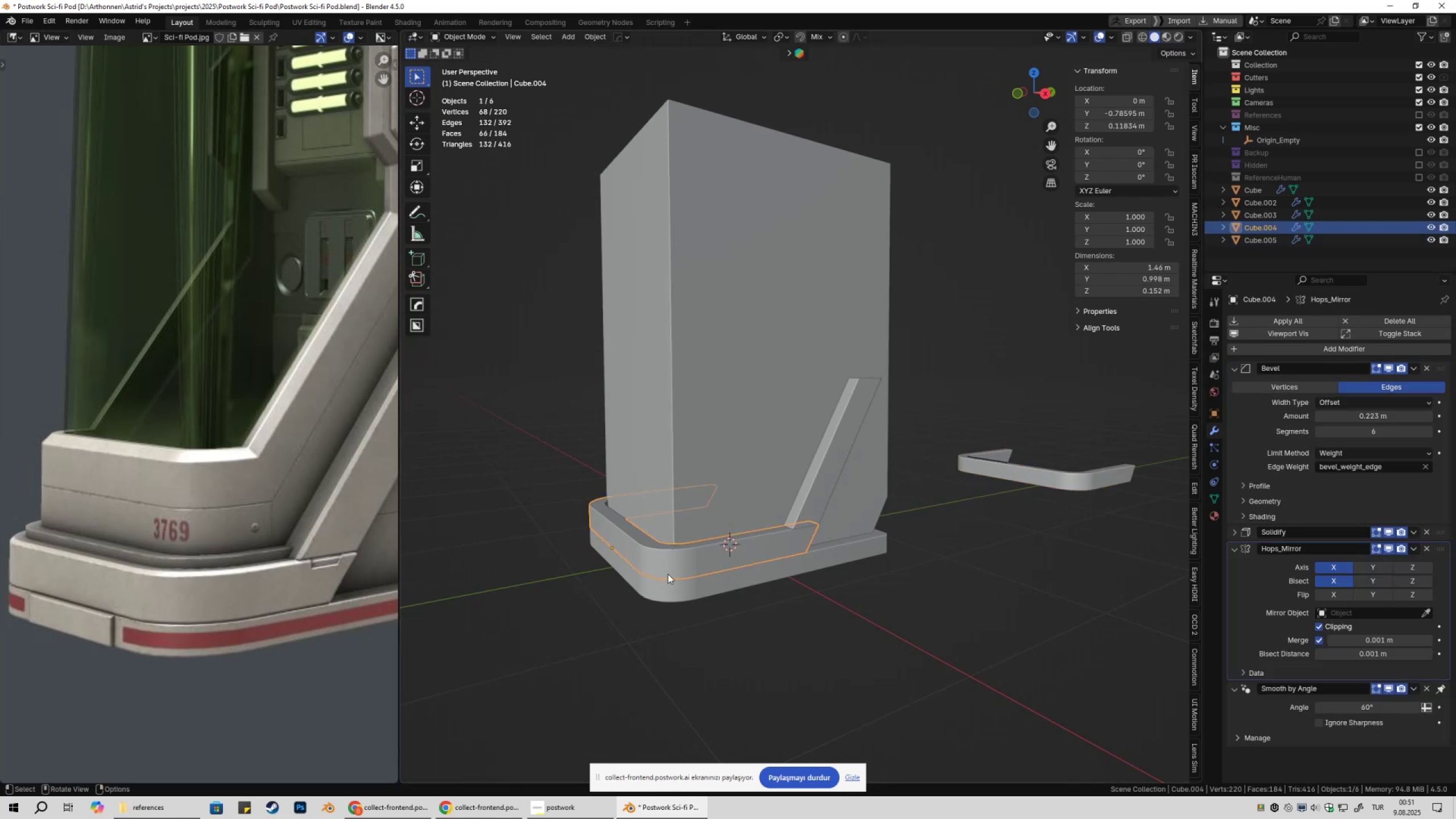 
hold_key(key=ShiftLeft, duration=0.31)
 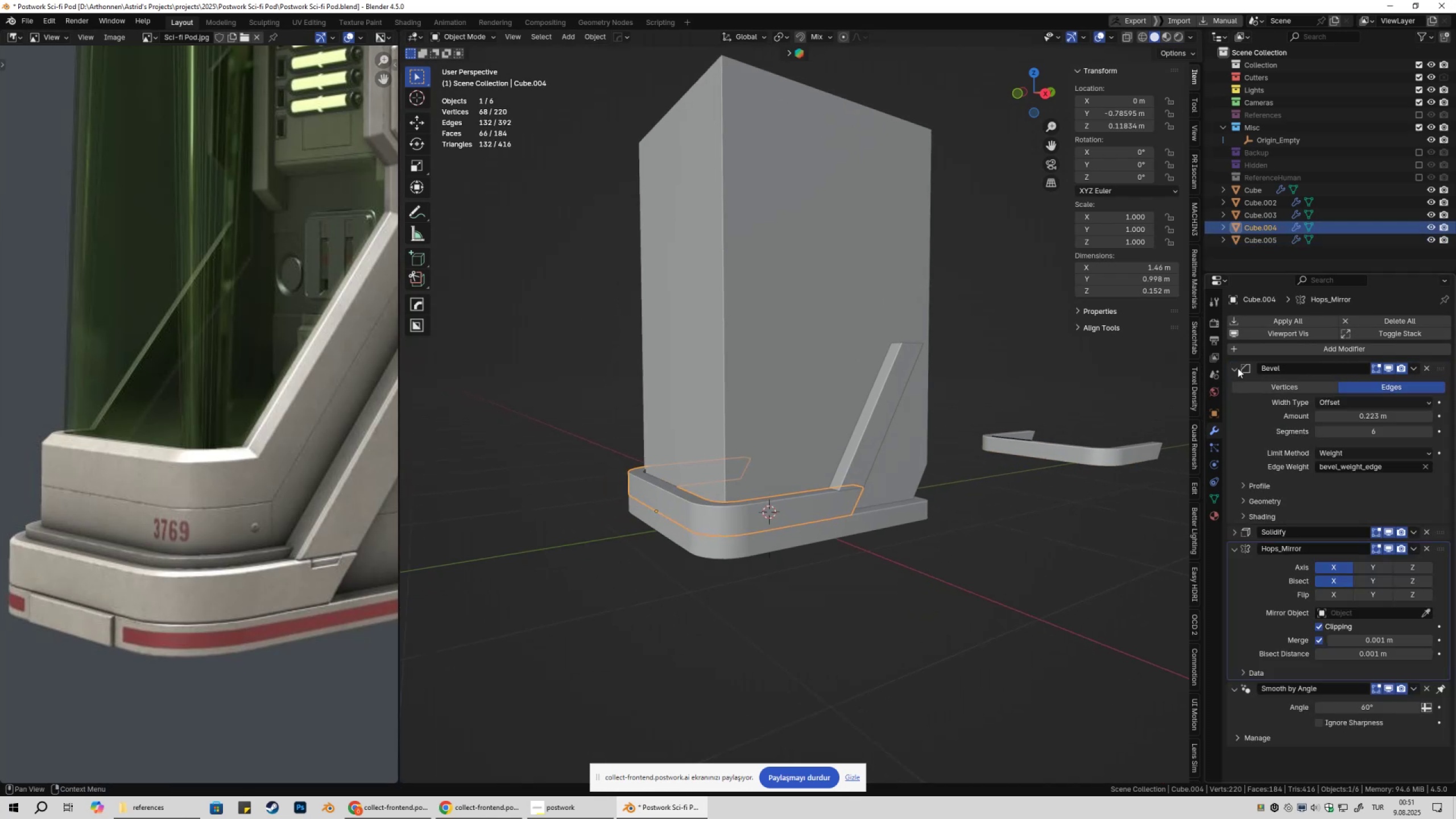 
left_click([1236, 369])
 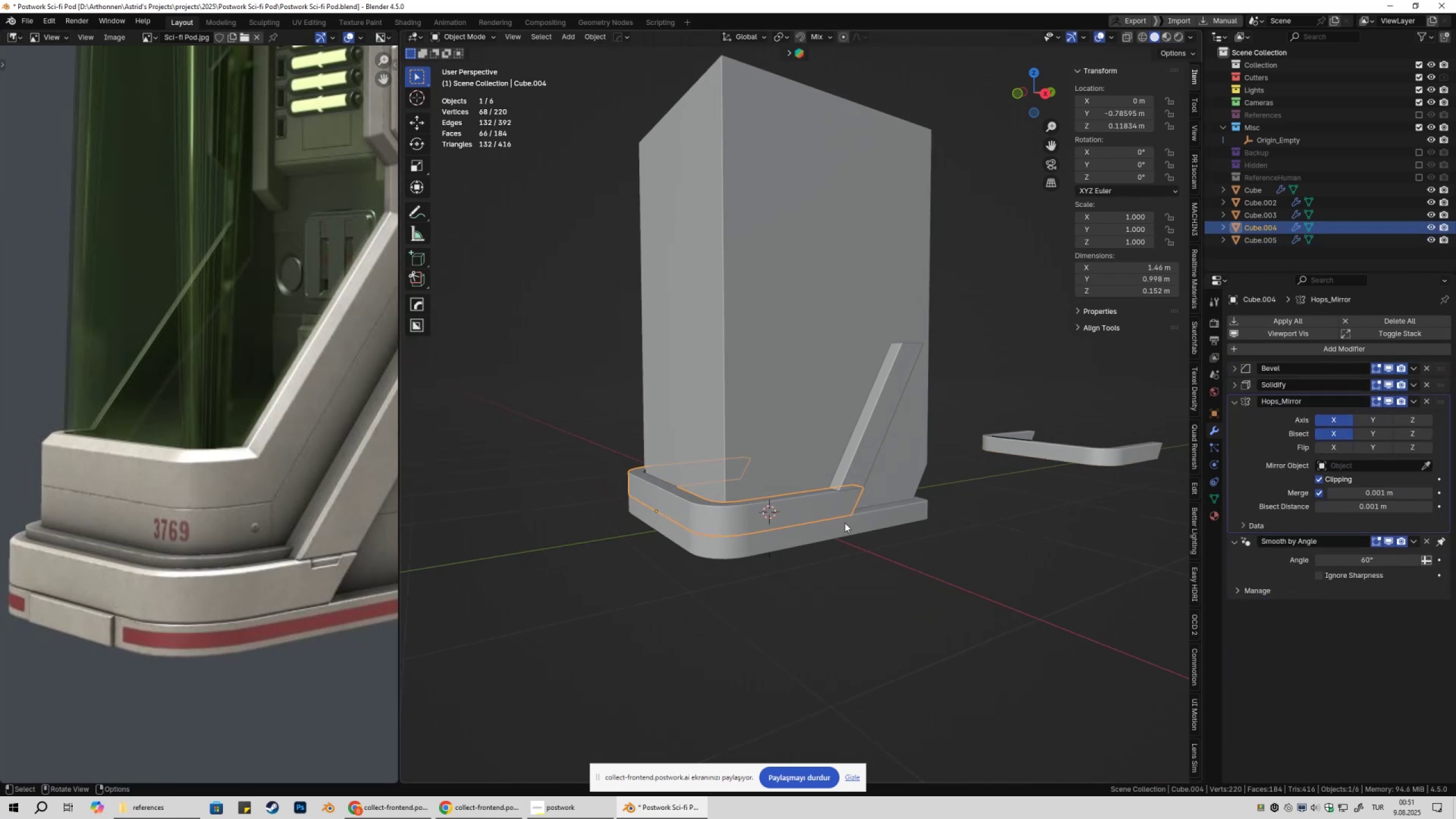 
scroll: coordinate [667, 566], scroll_direction: up, amount: 2.0
 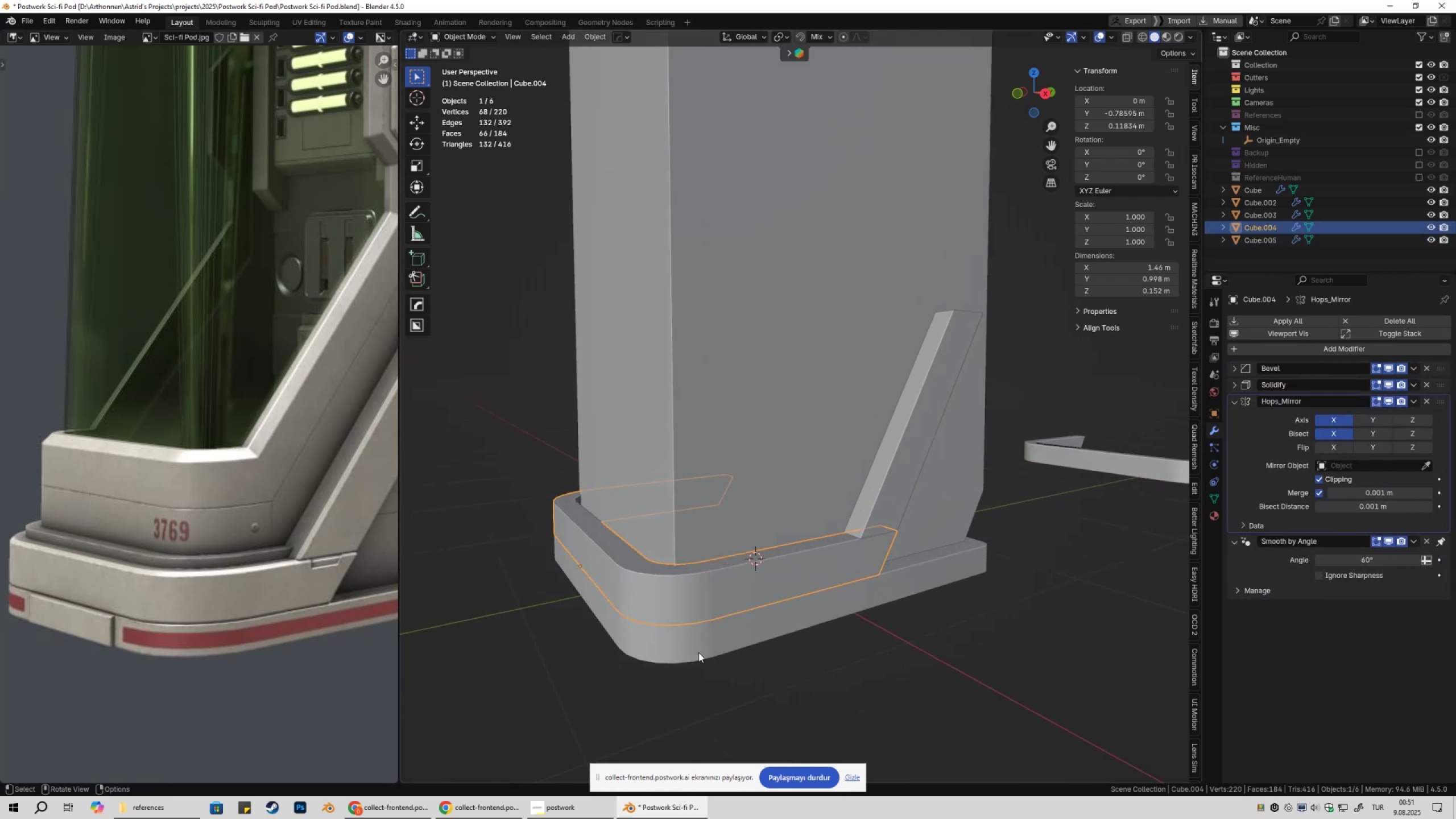 
double_click([845, 676])
 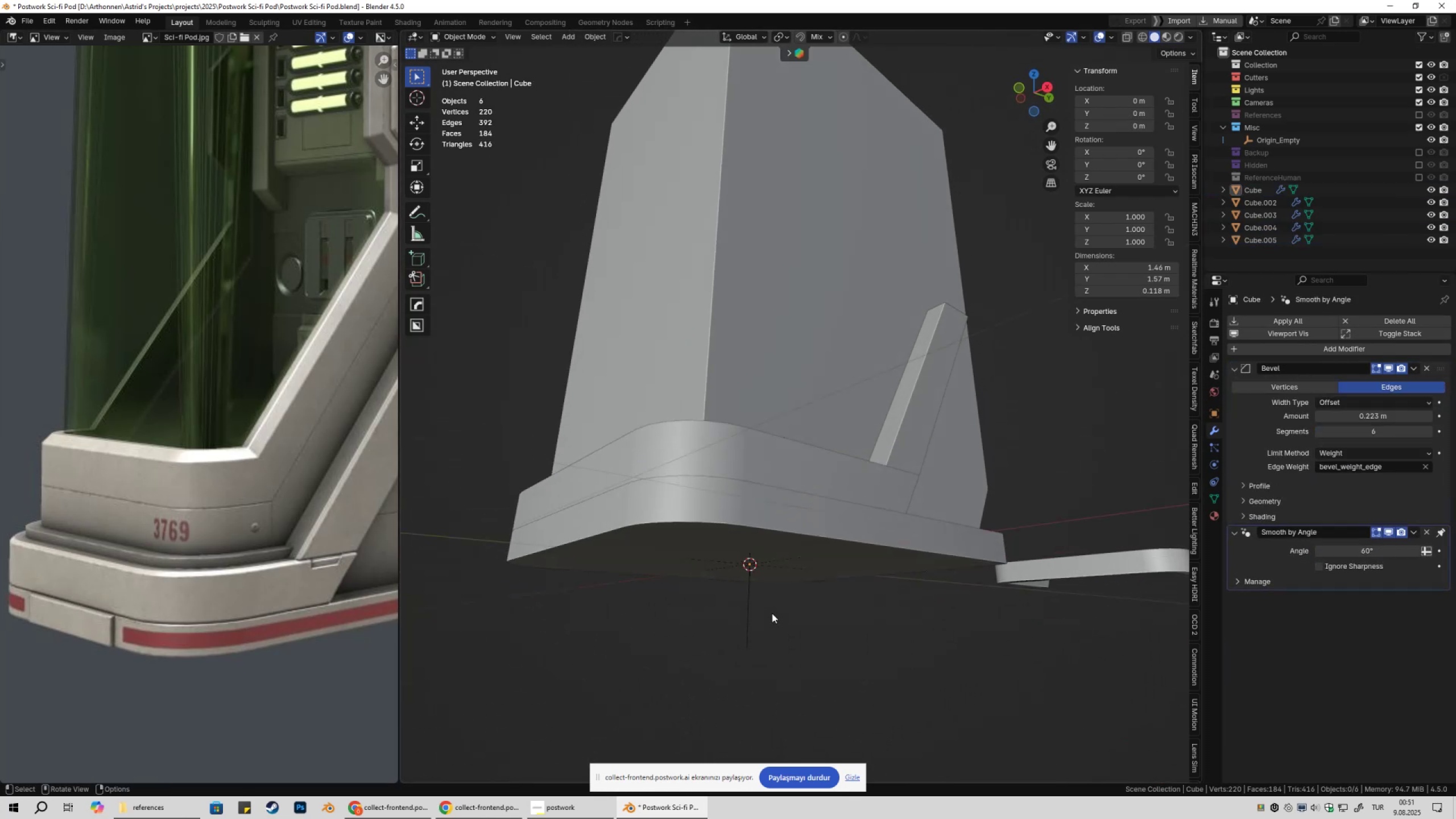 
left_click([757, 467])
 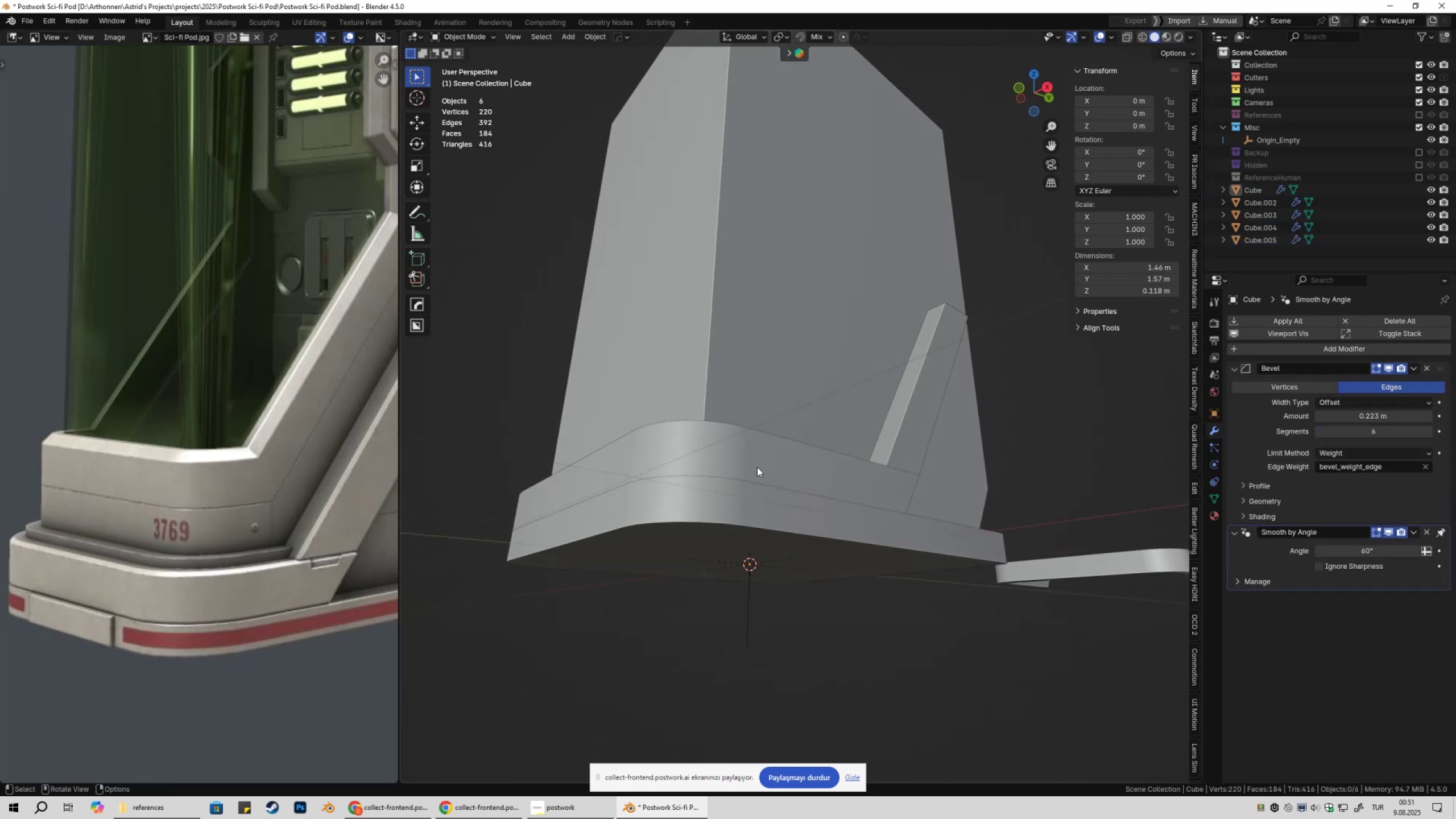 
key(Tab)
 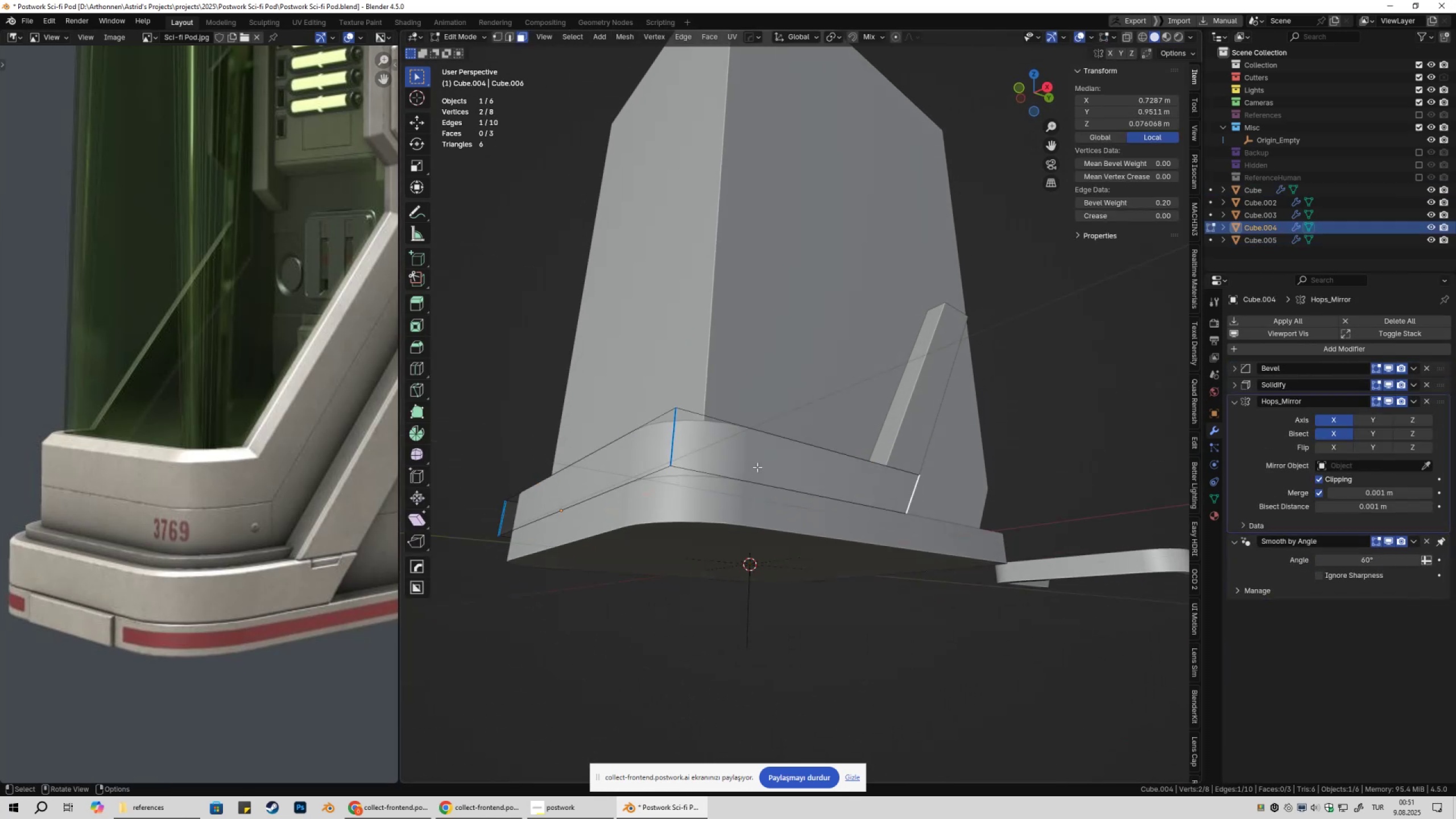 
key(Tab)
 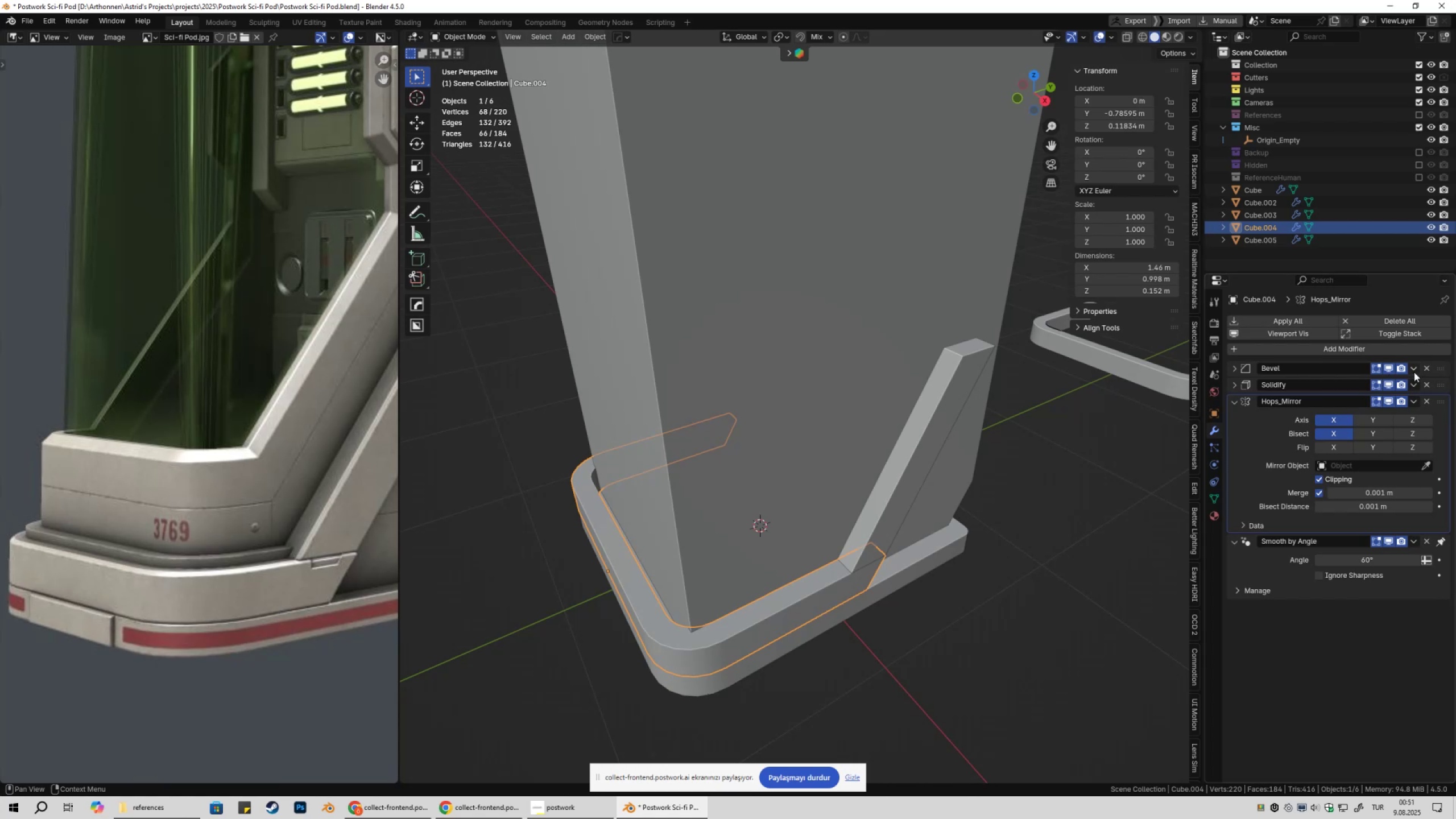 
double_click([1410, 380])
 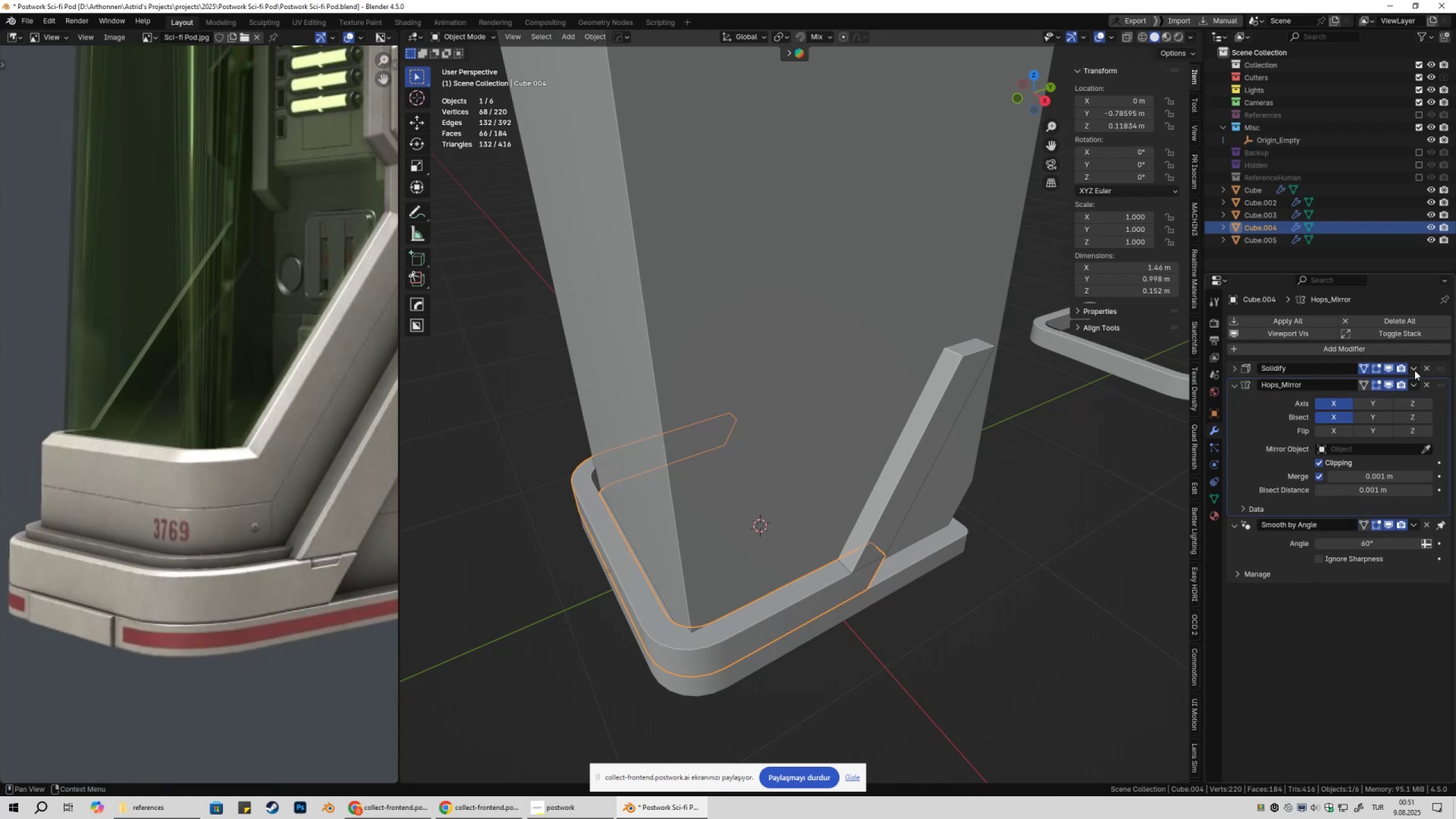 
triple_click([1414, 370])
 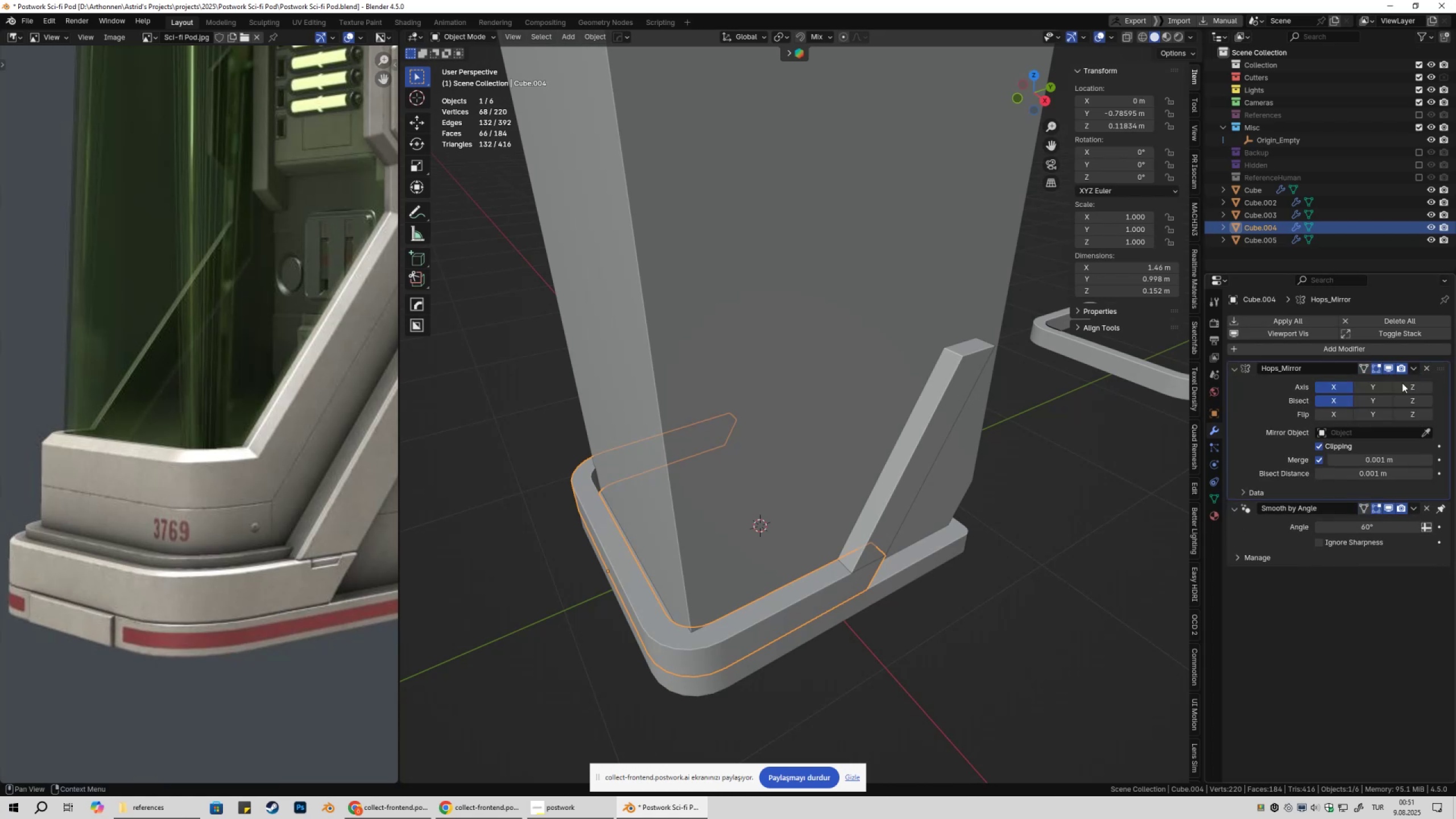 
key(Tab)
type(2a)
key(Tab)
key(Tab)
 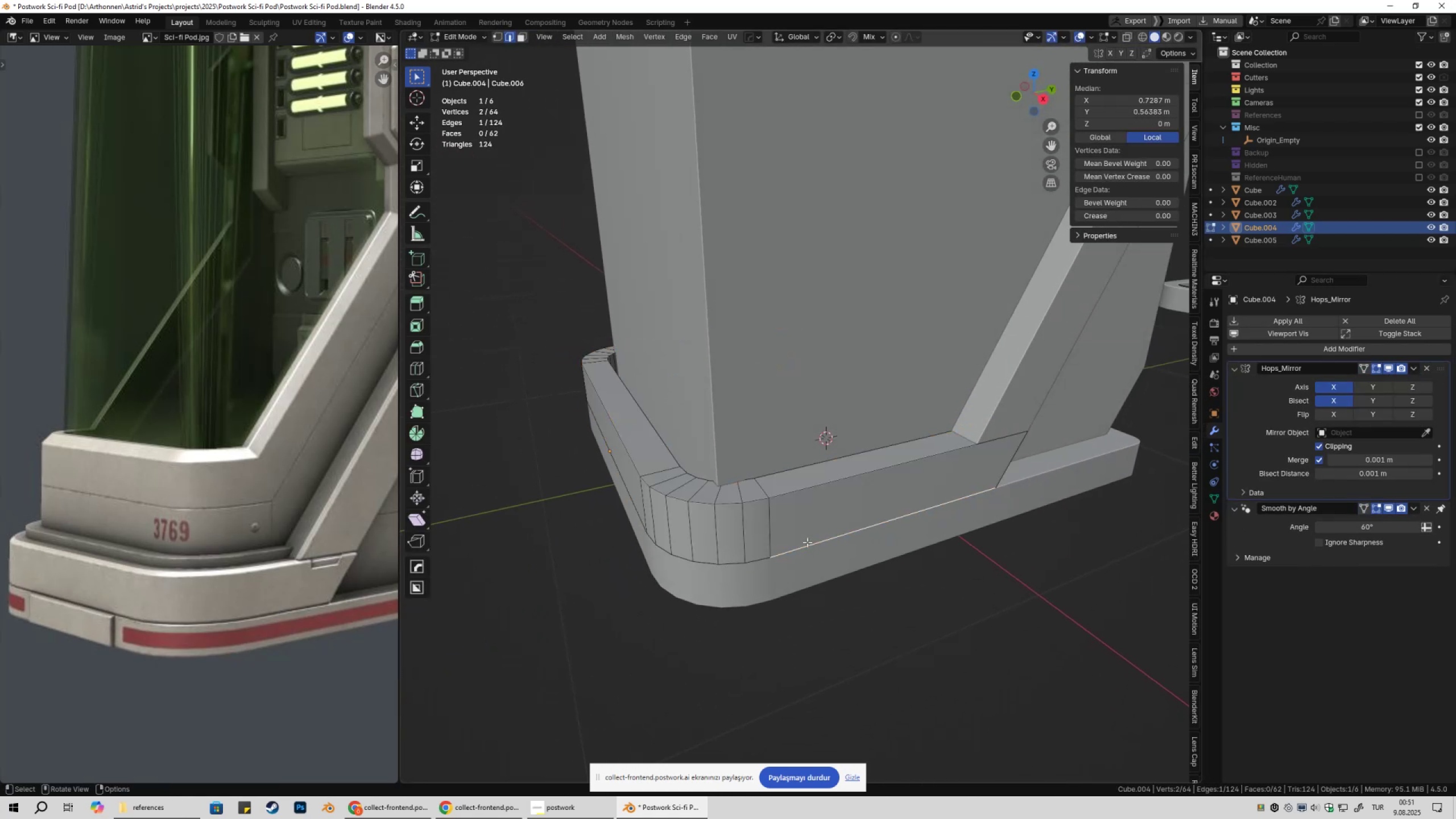 
scroll: coordinate [821, 506], scroll_direction: up, amount: 2.0
 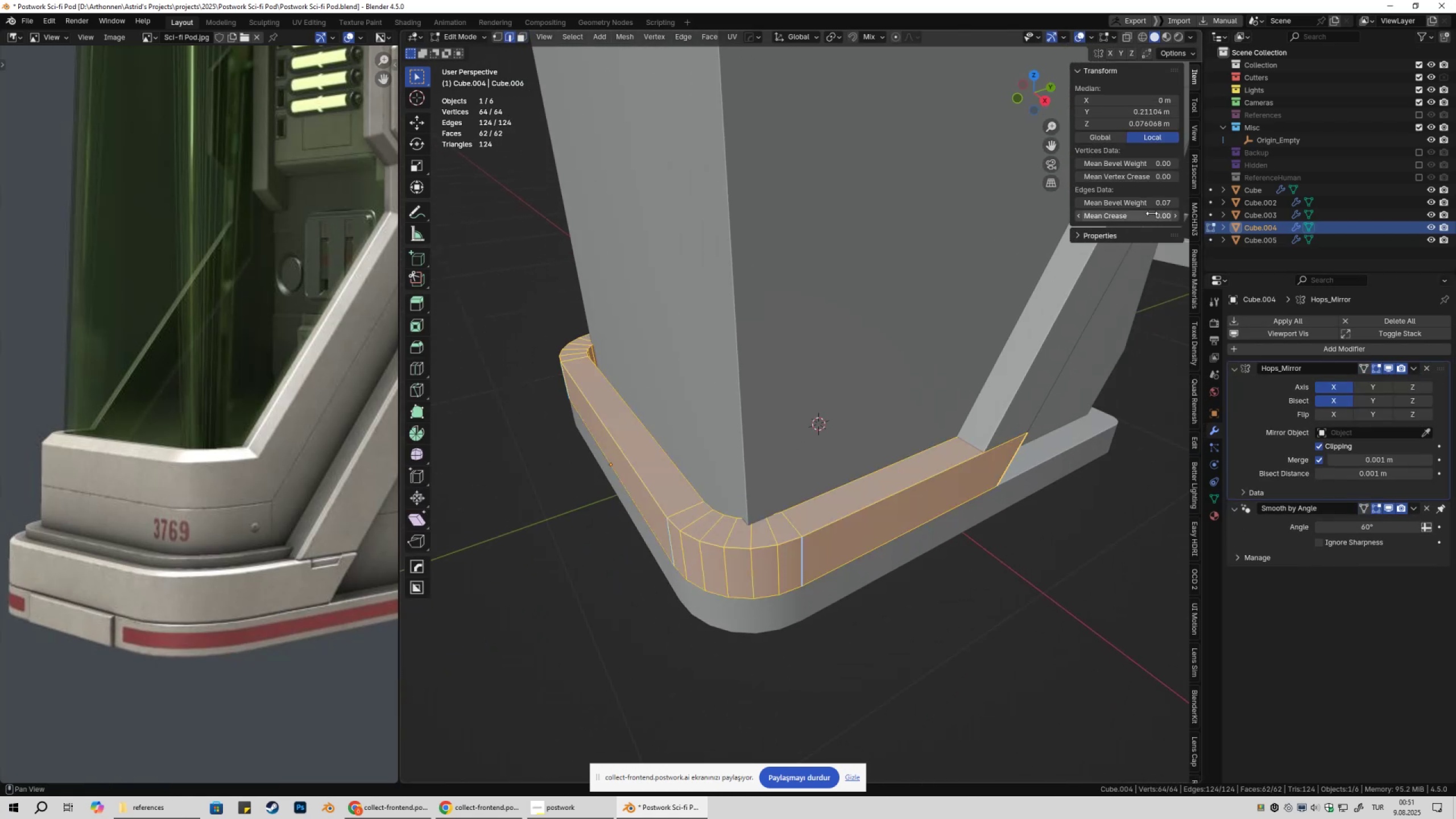 
left_click_drag(start_coordinate=[1155, 204], to_coordinate=[832, 210])
 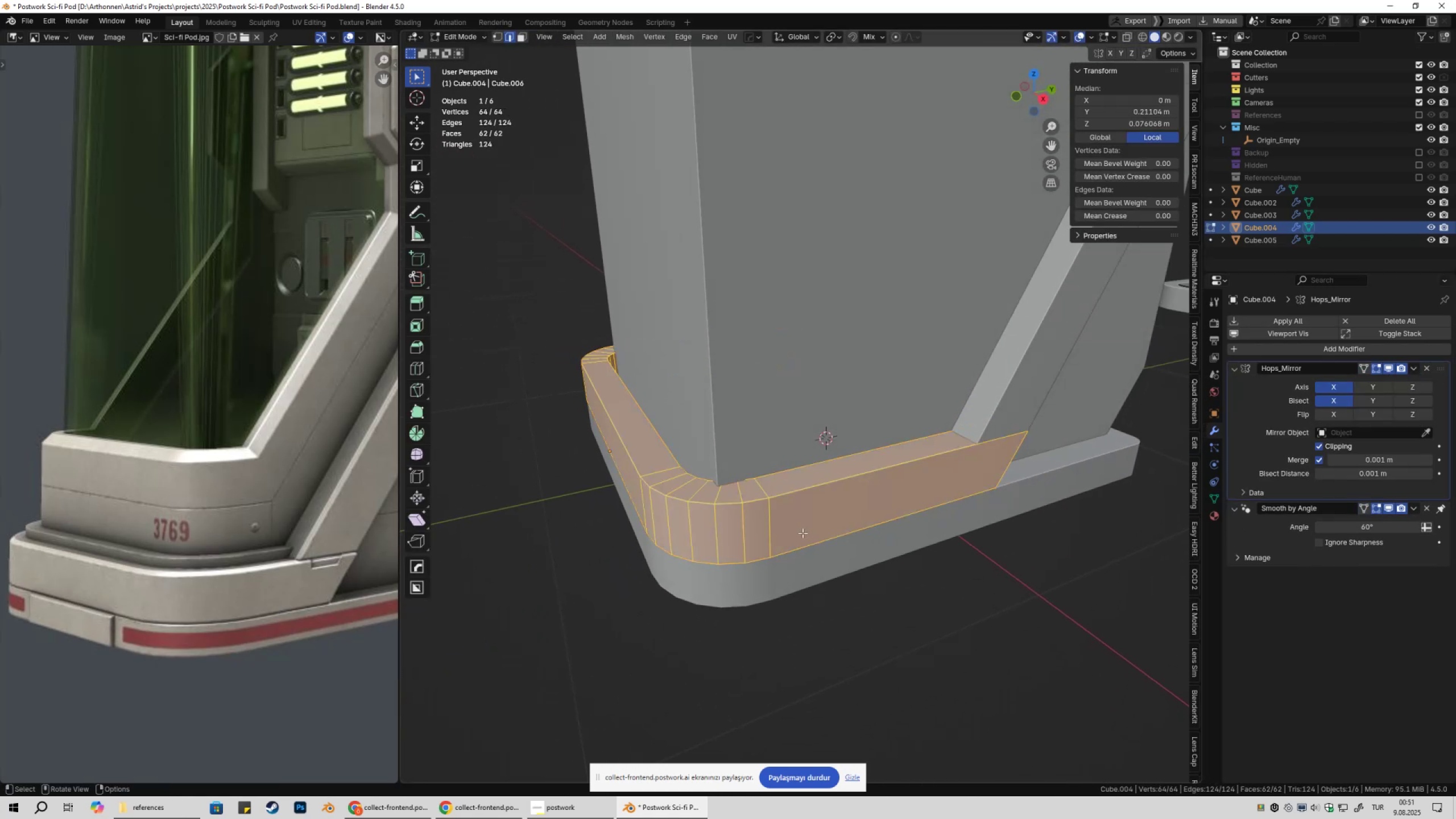 
double_click([876, 625])
 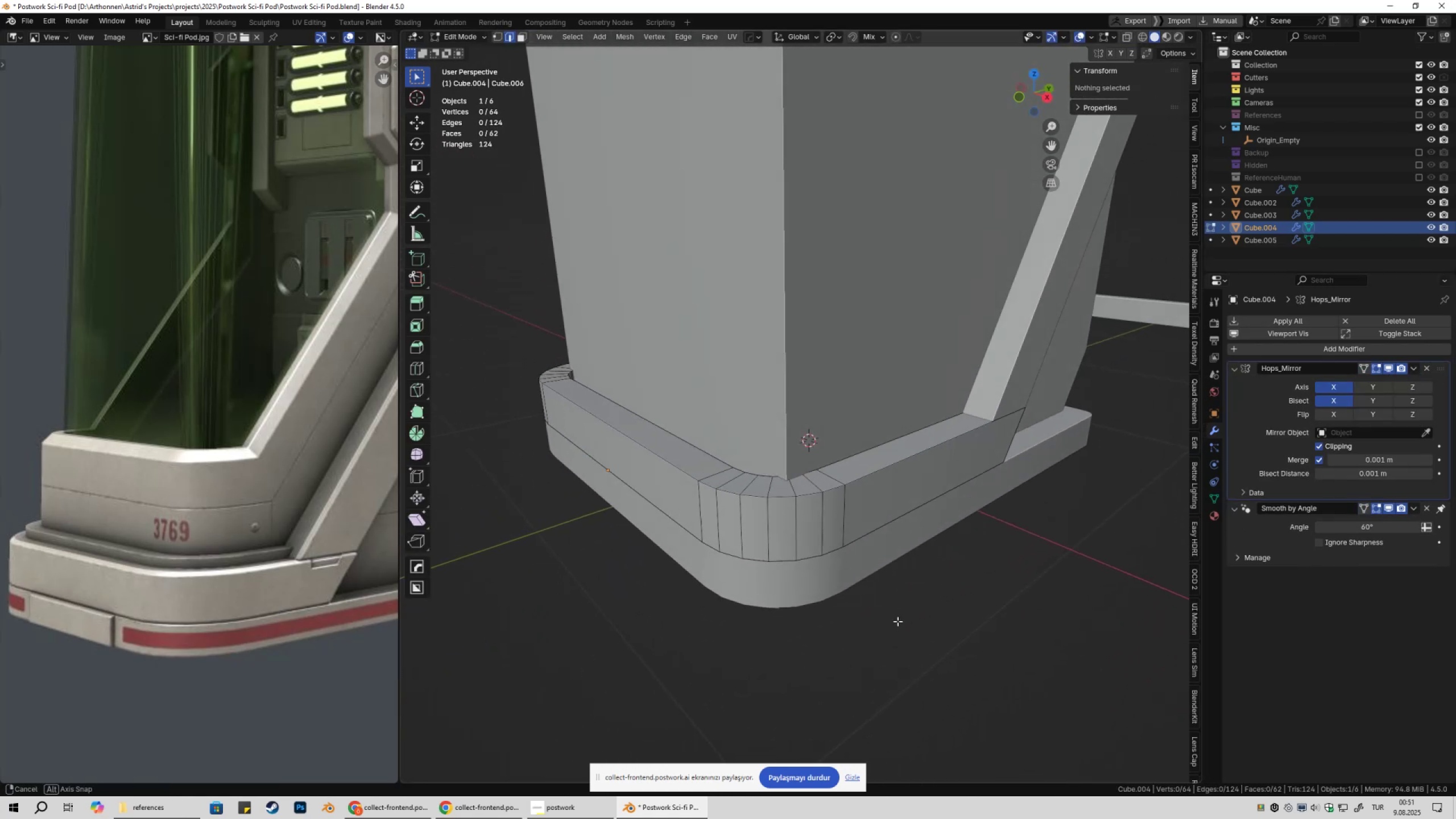 
key(Tab)
 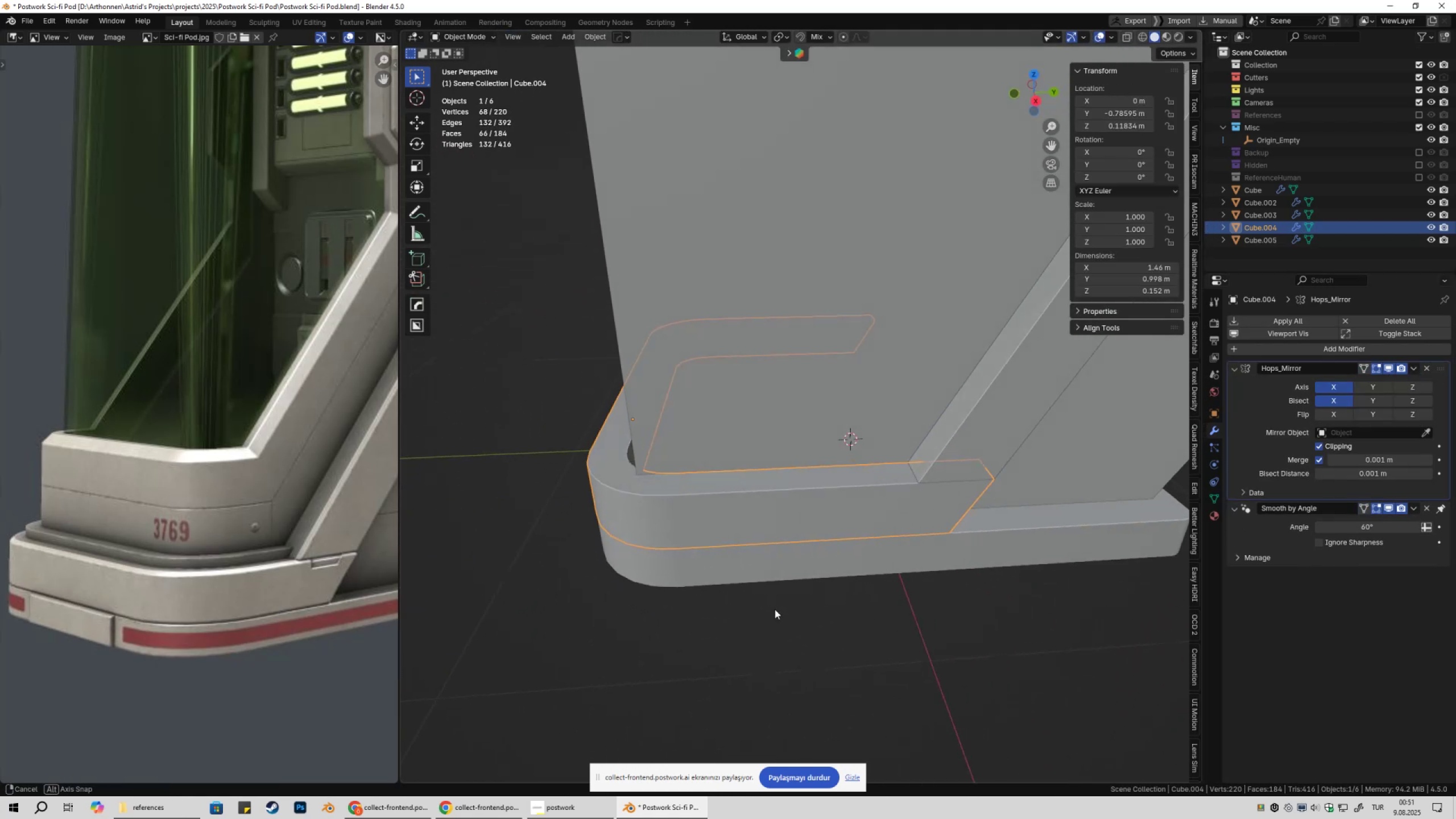 
key(Tab)
 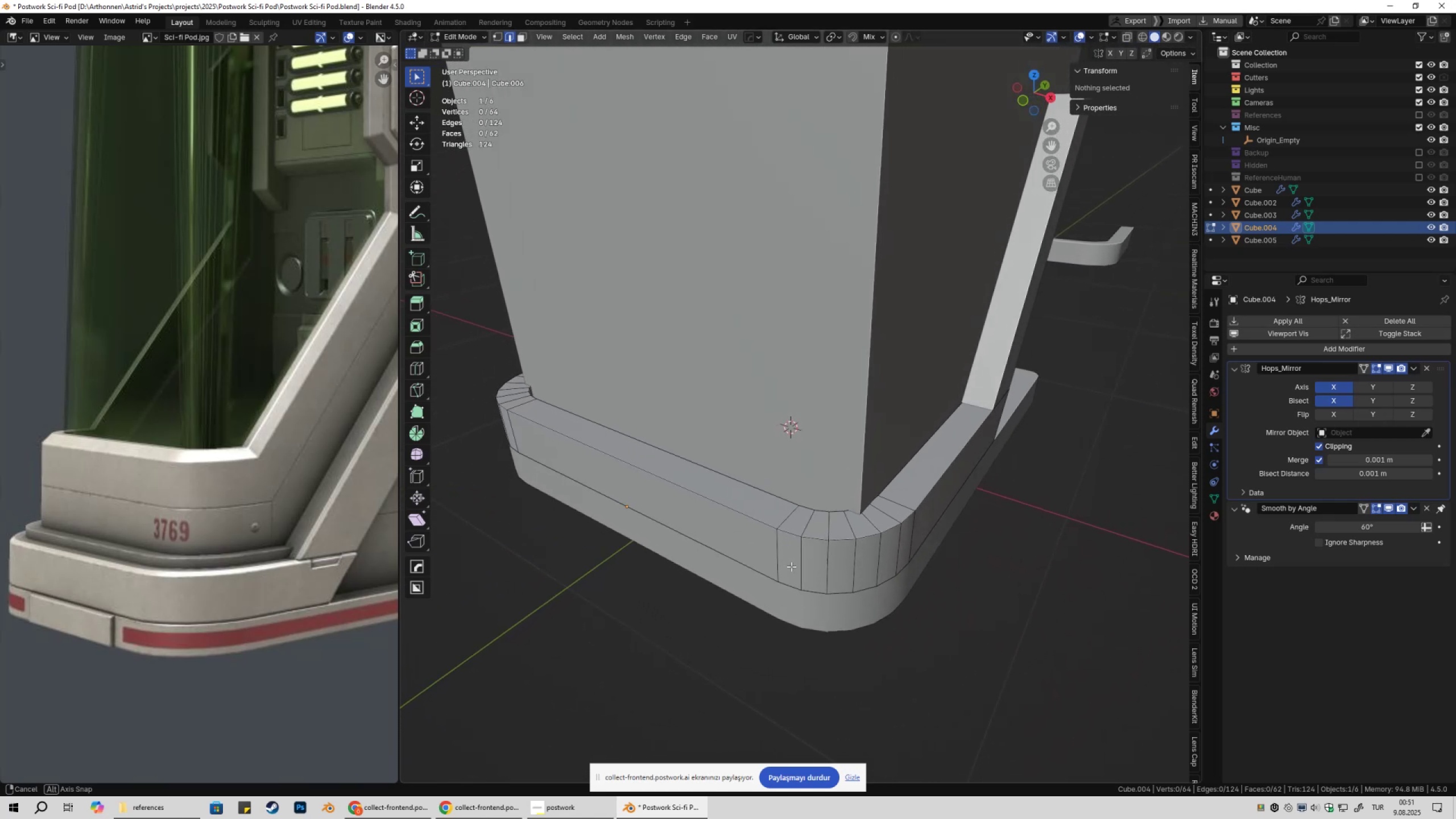 
wait(6.32)
 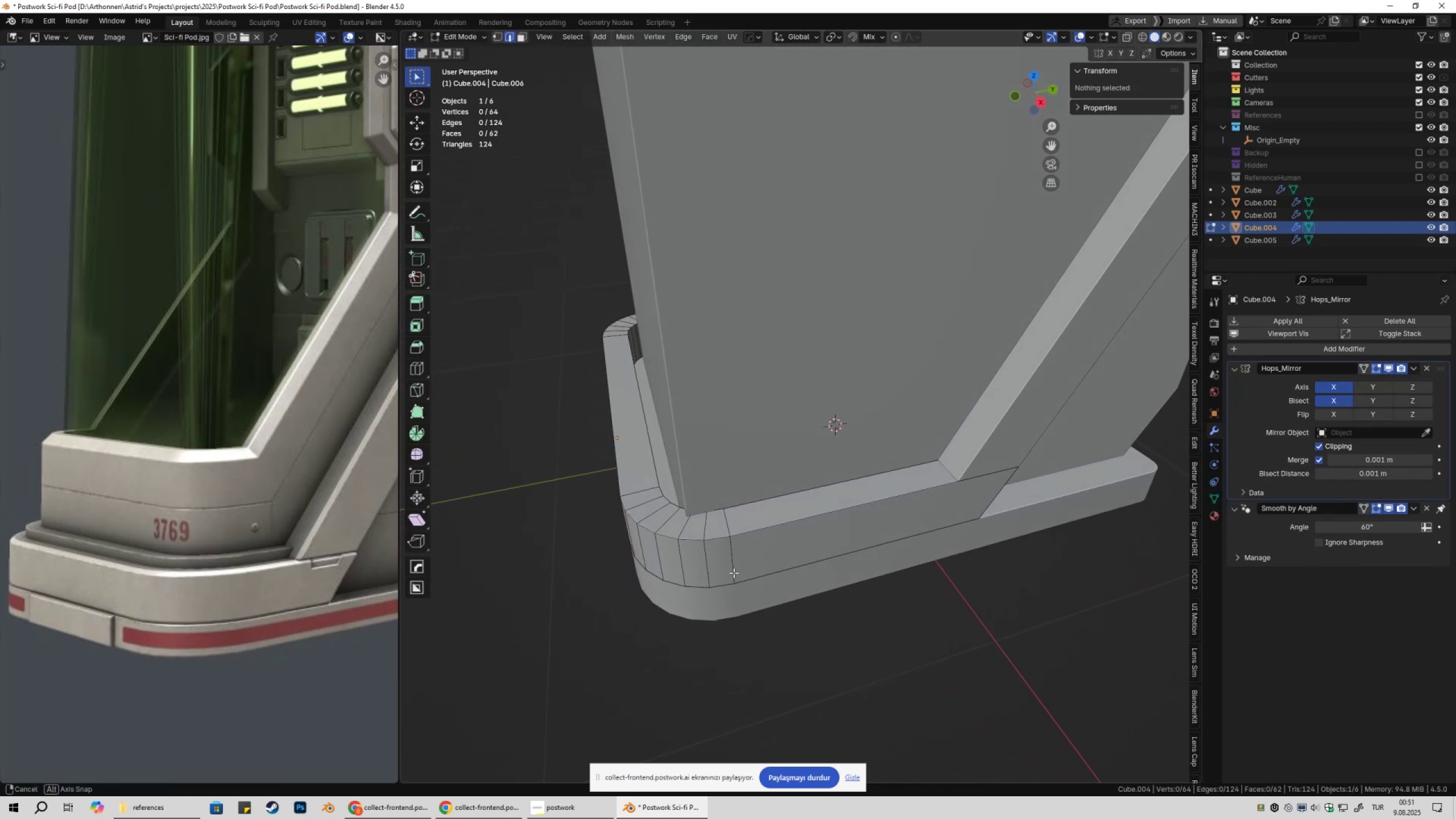 
key(Tab)
 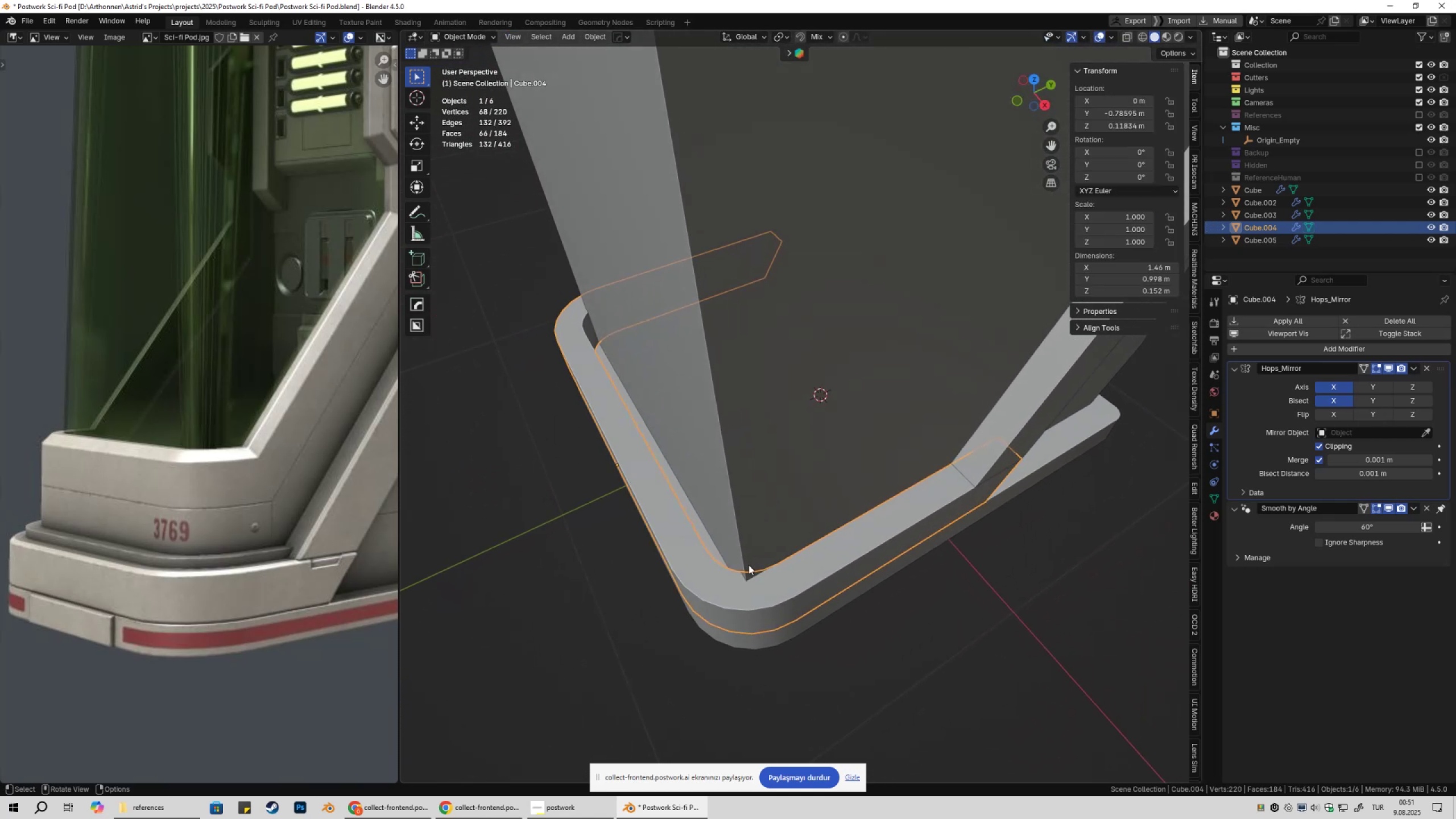 
key(Tab)
 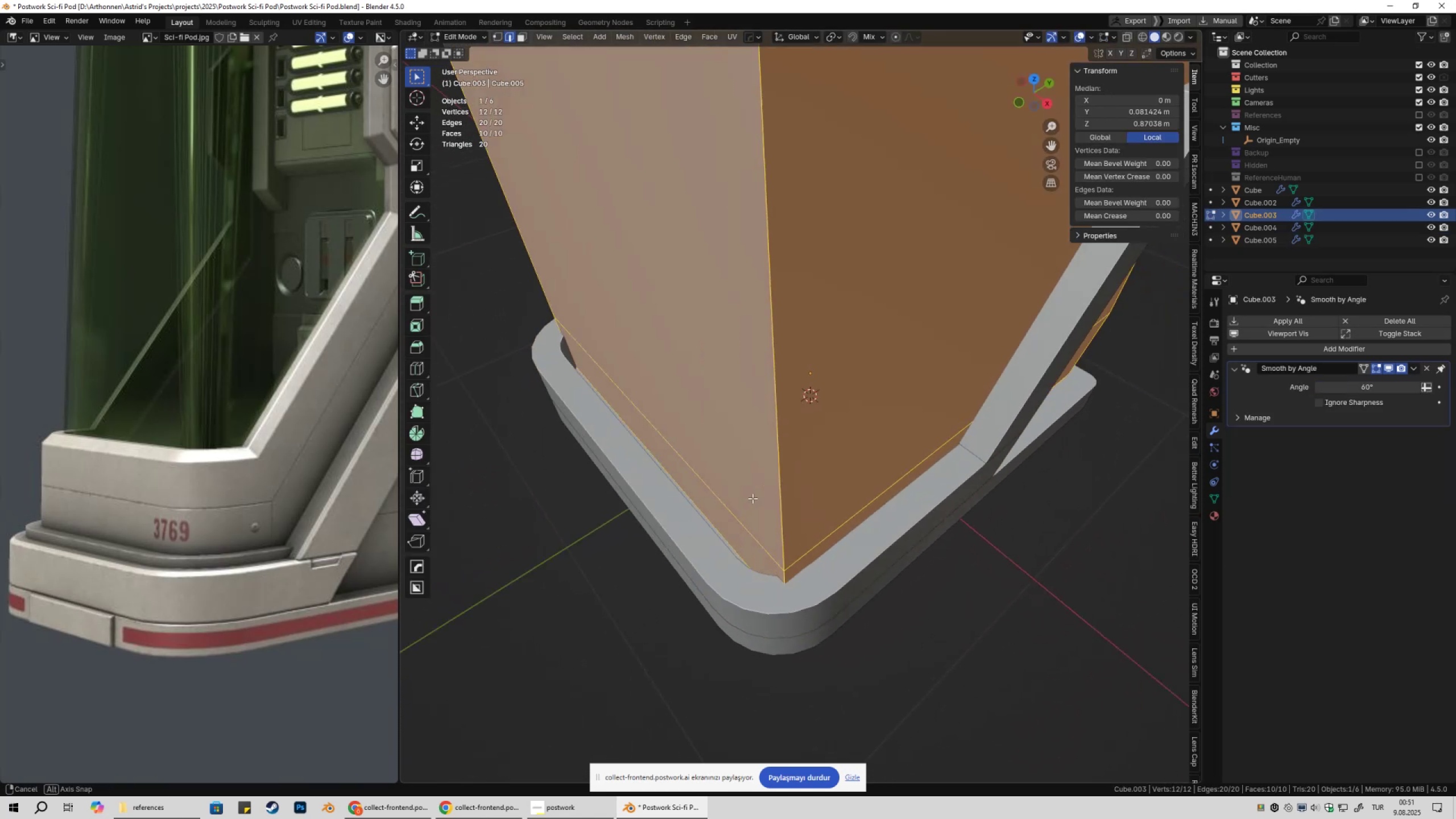 
key(3)
 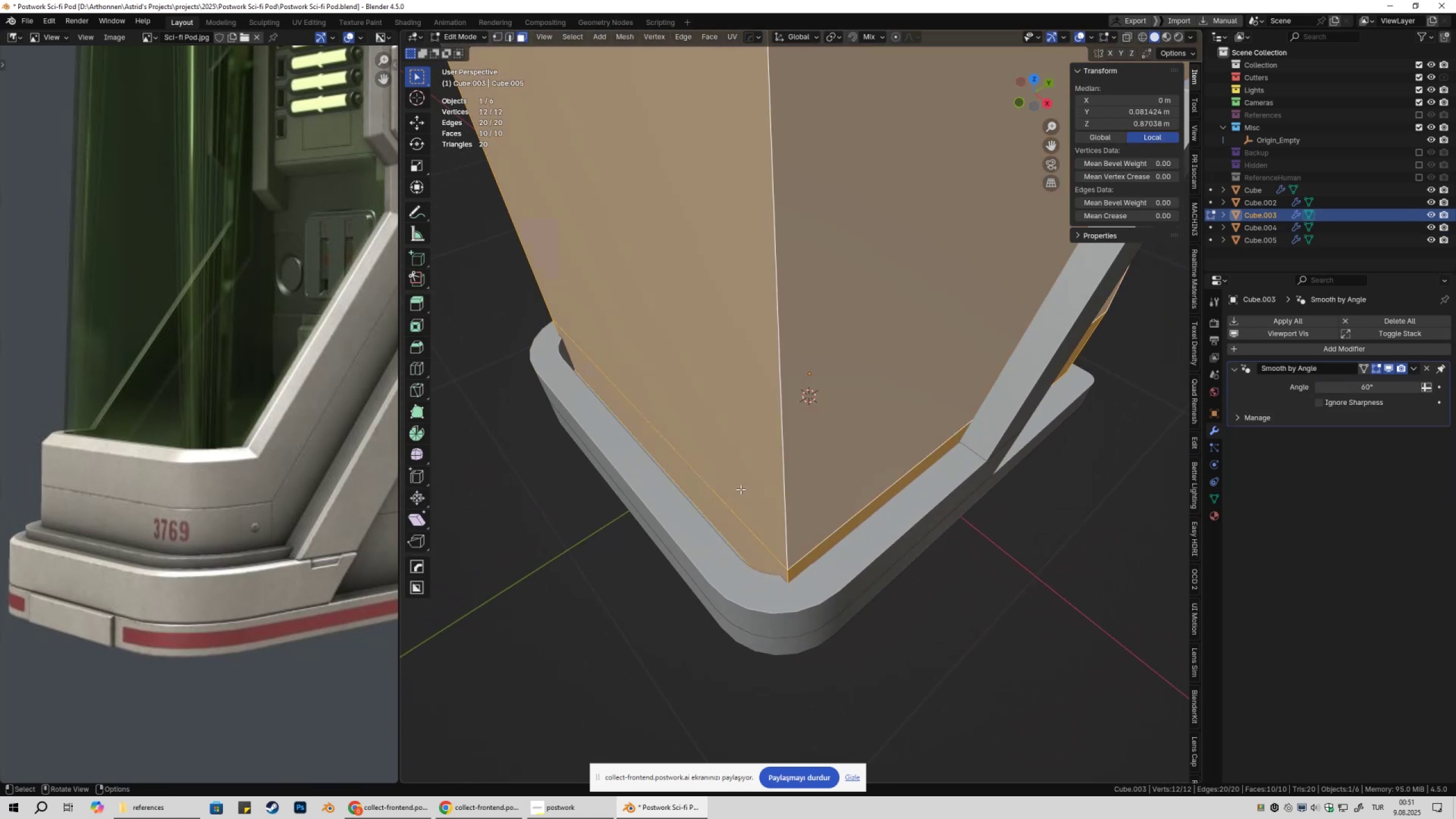 
left_click([741, 489])
 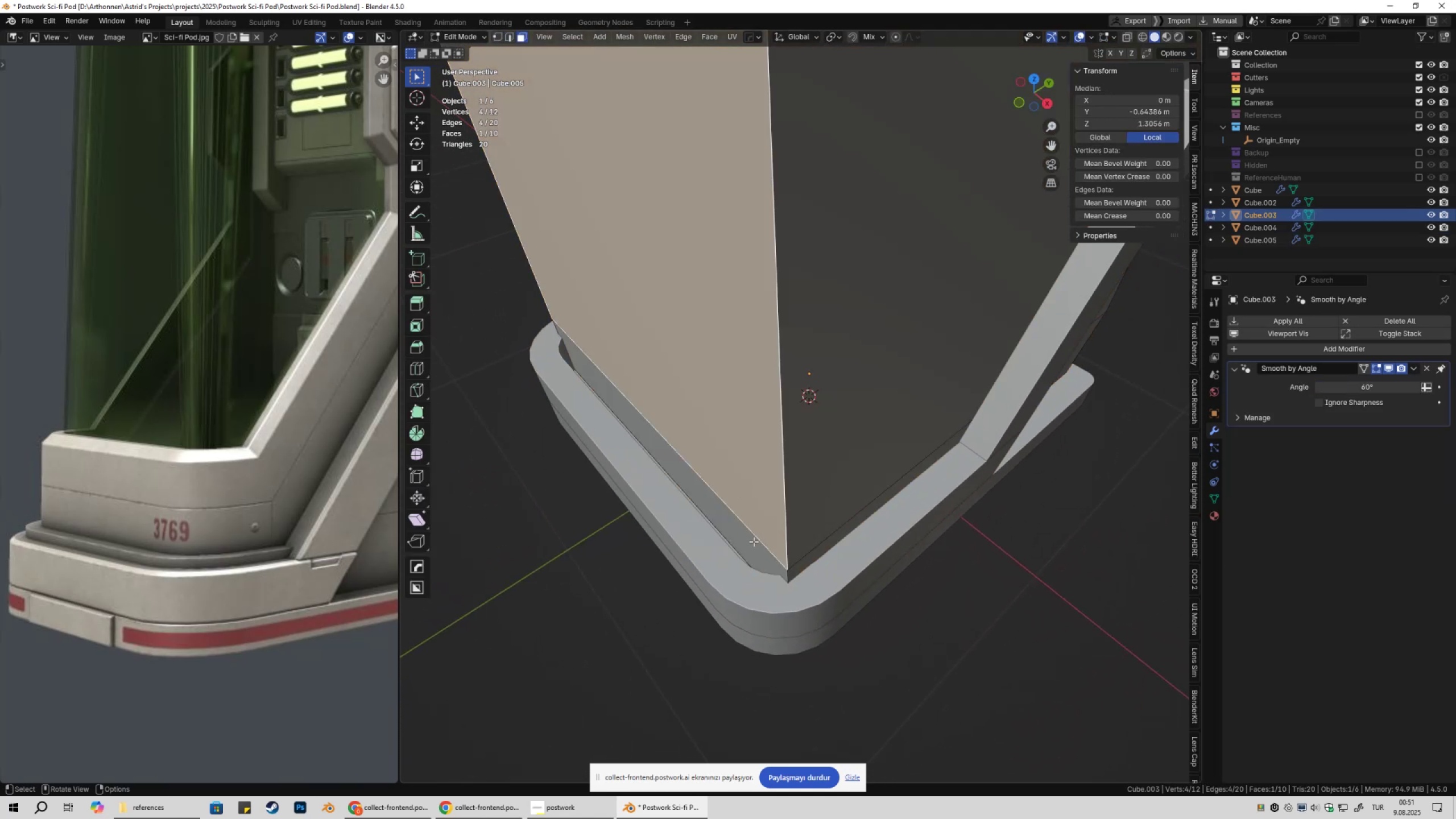 
key(Tab)
 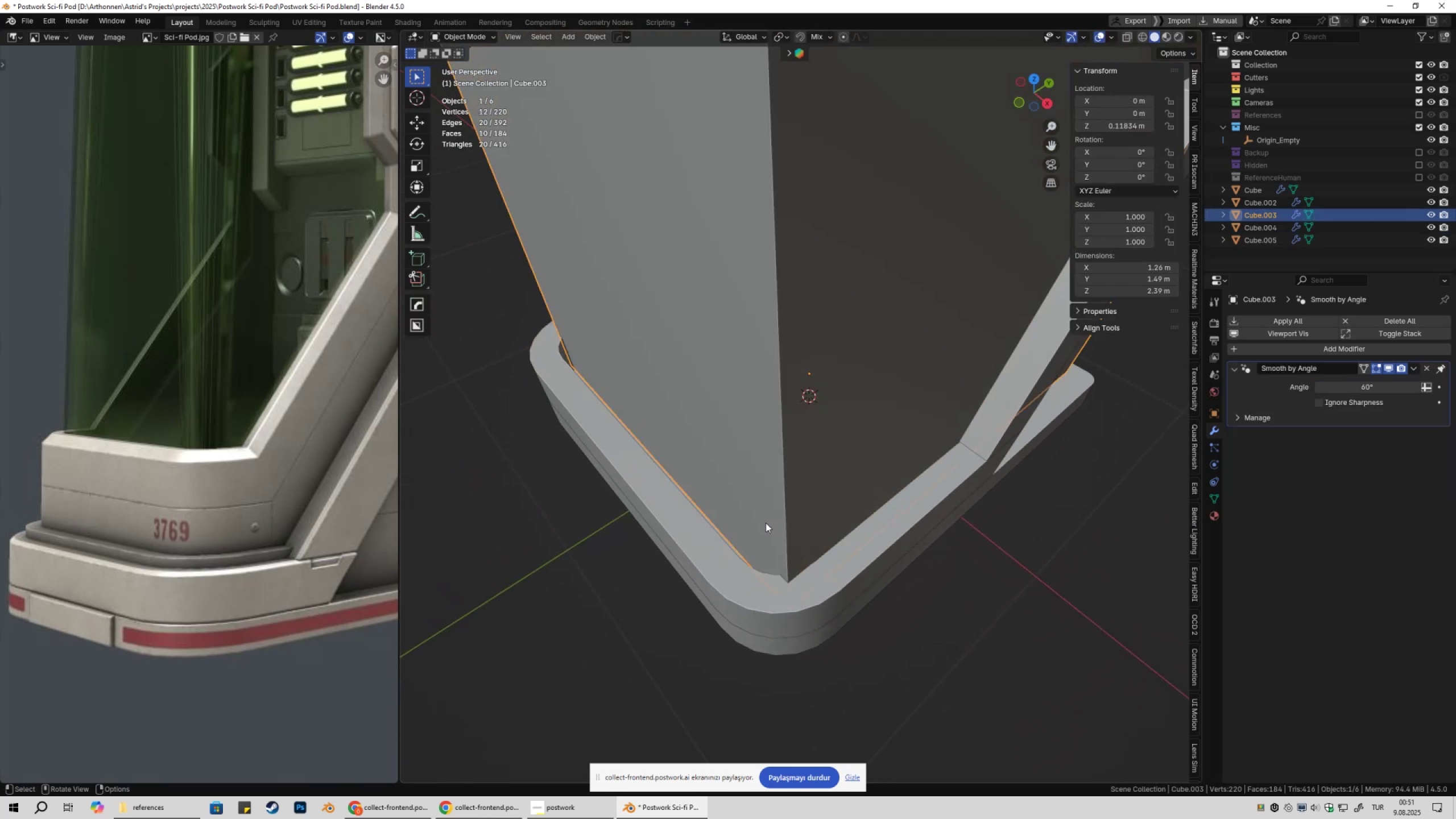 
key(NumpadDivide)
 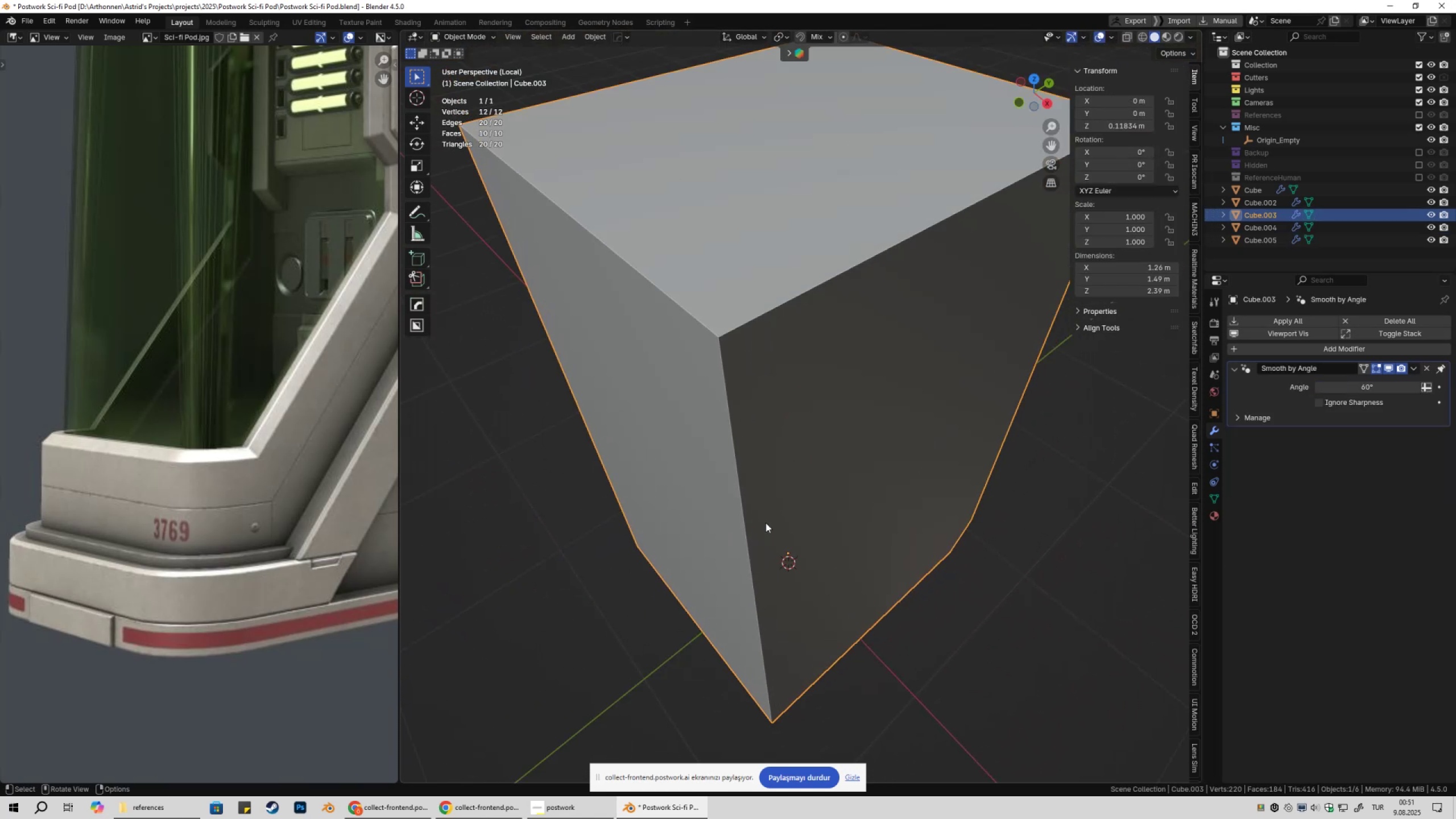 
key(Tab)
 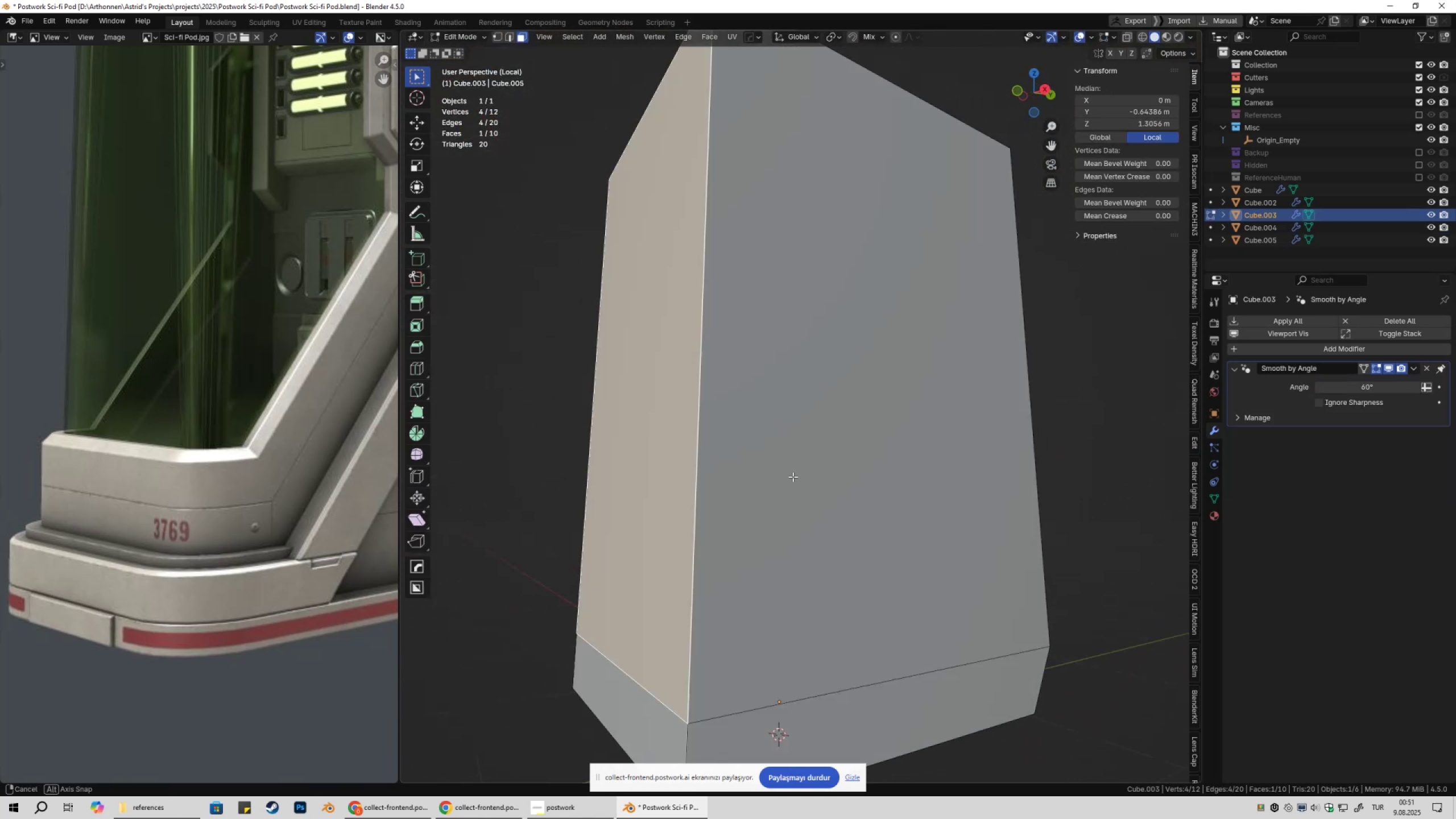 
hold_key(key=ShiftLeft, duration=0.31)
left_click([639, 720])
 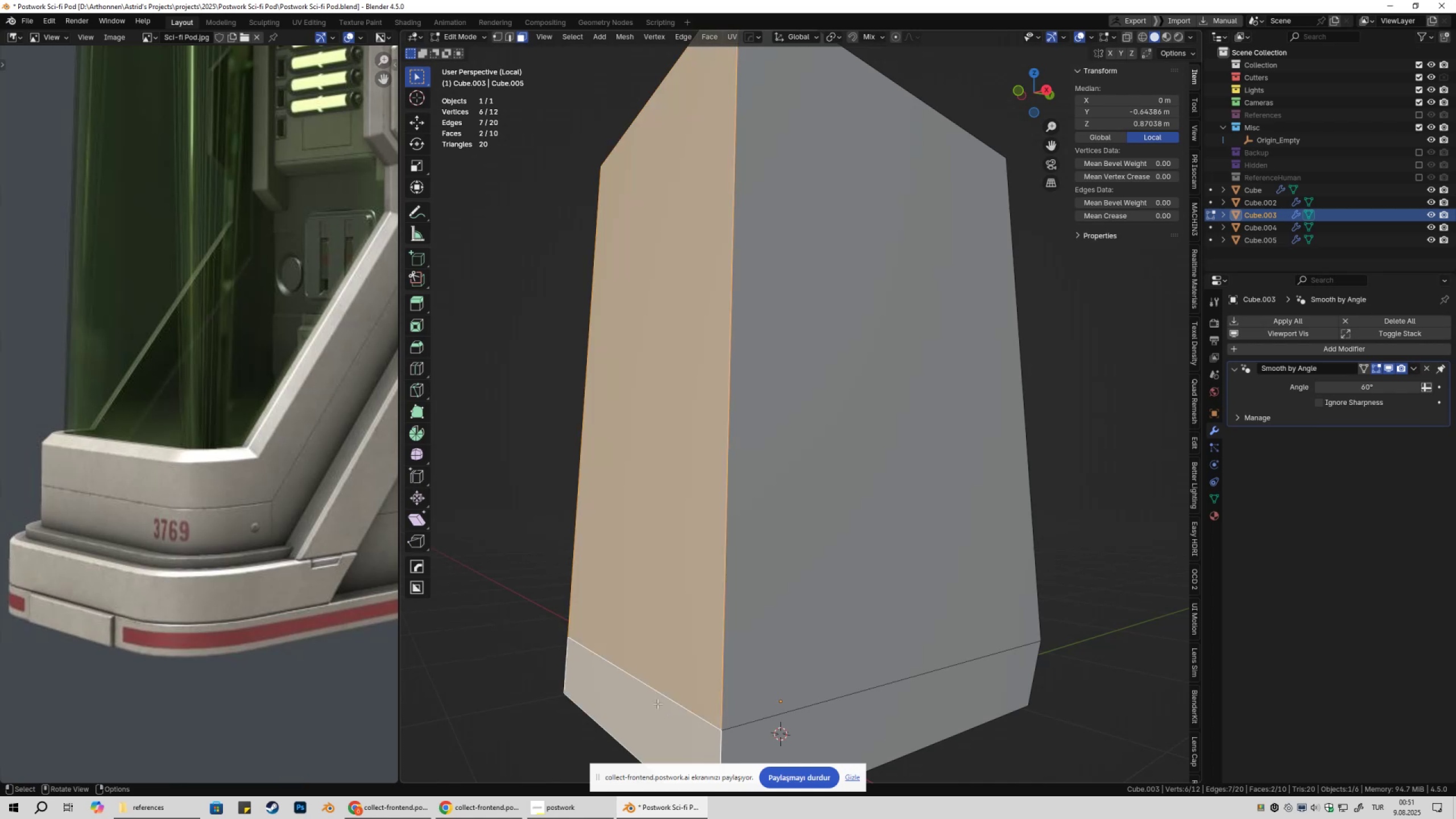 
type(/gy)
 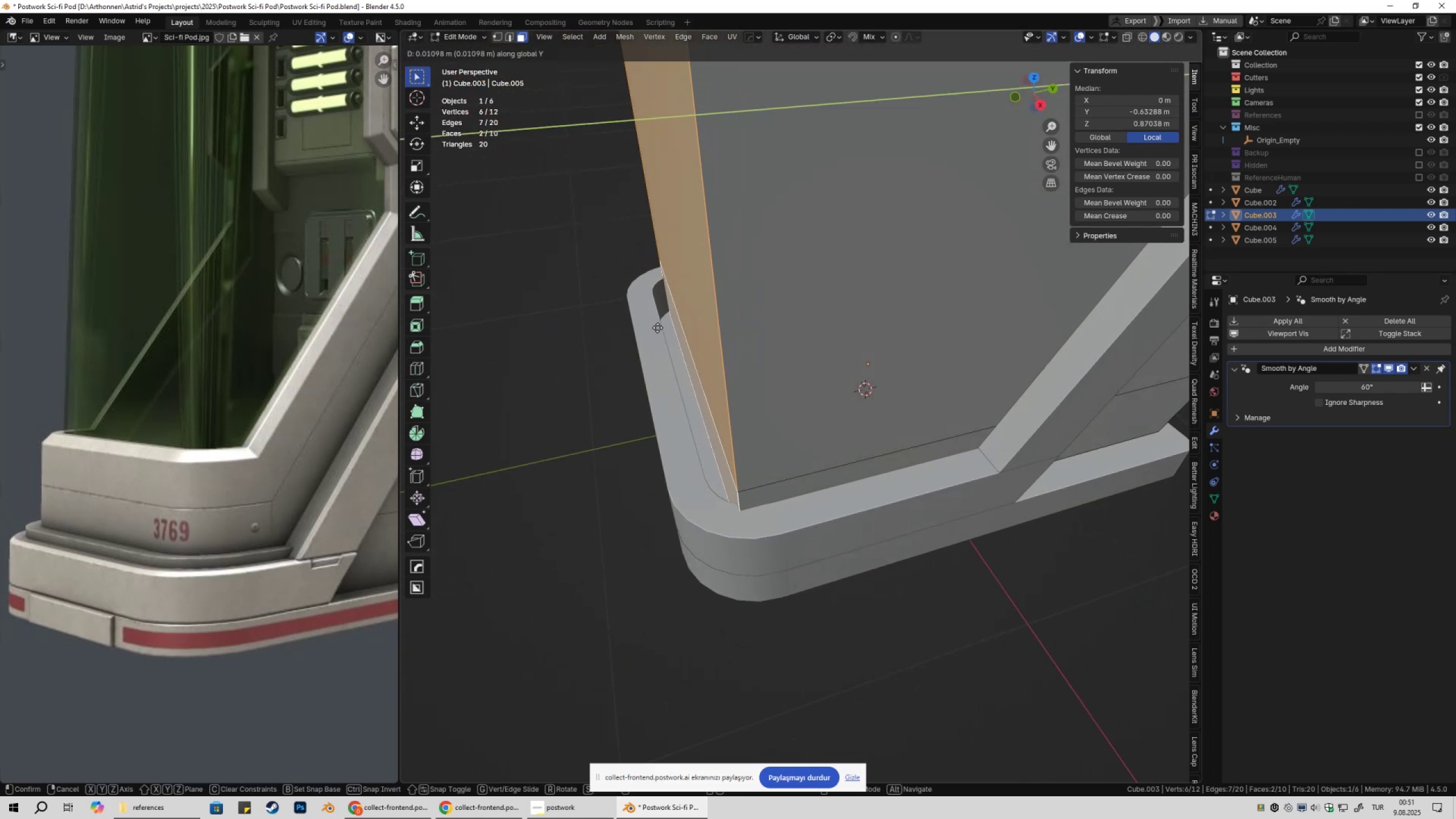 
 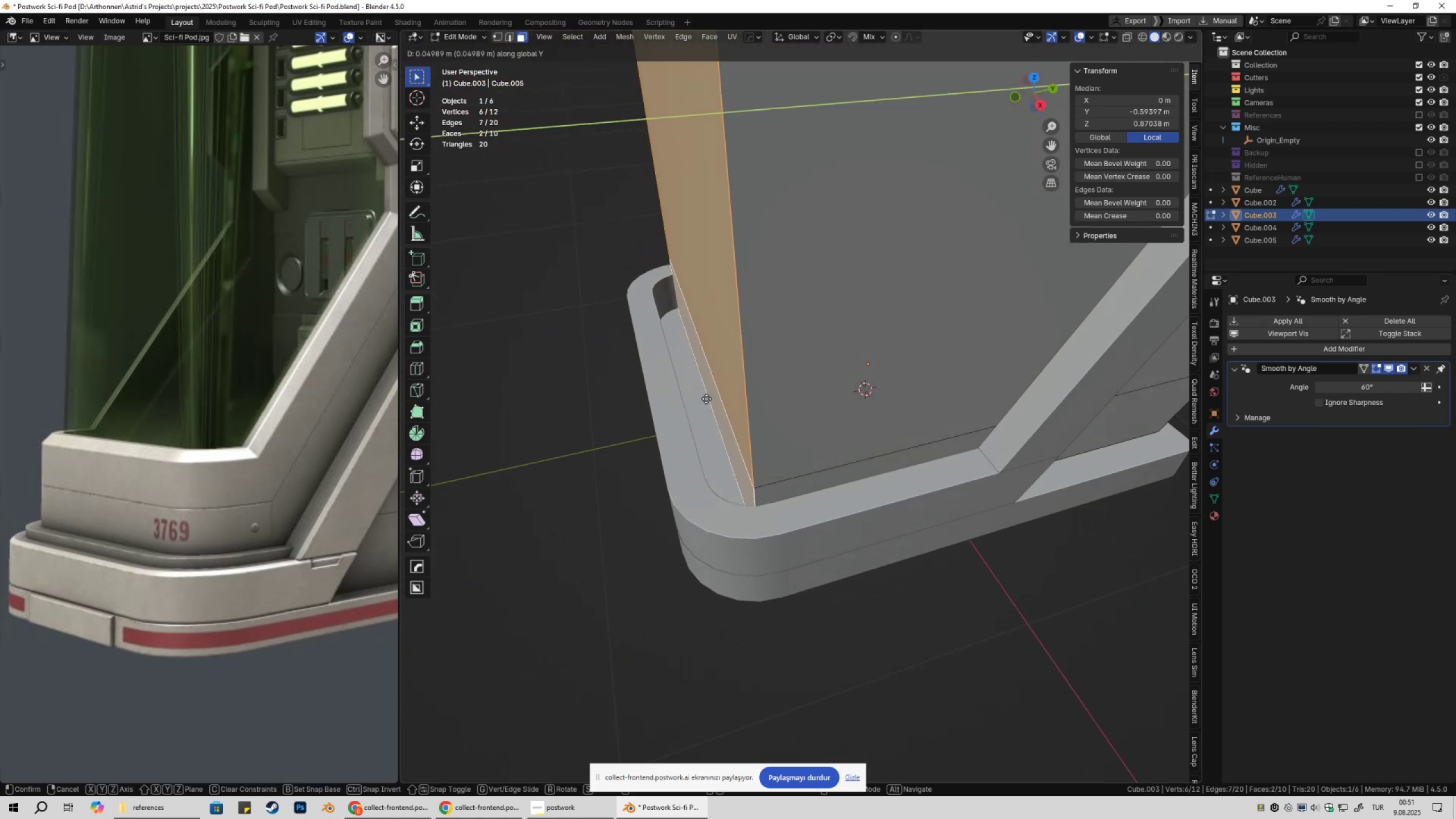 
hold_key(key=ControlLeft, duration=0.73)
left_click([647, 297])
 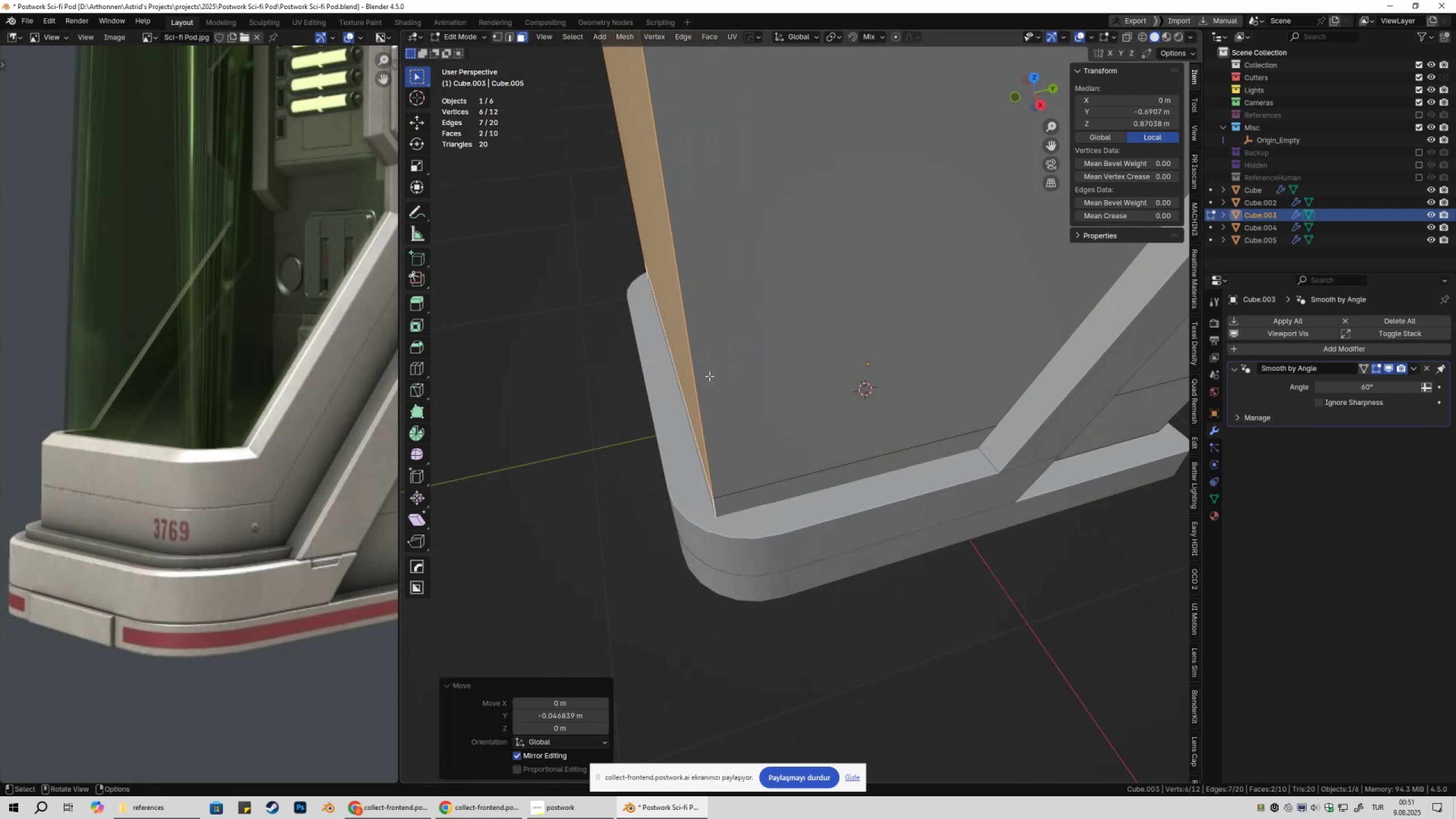 
key(Tab)
 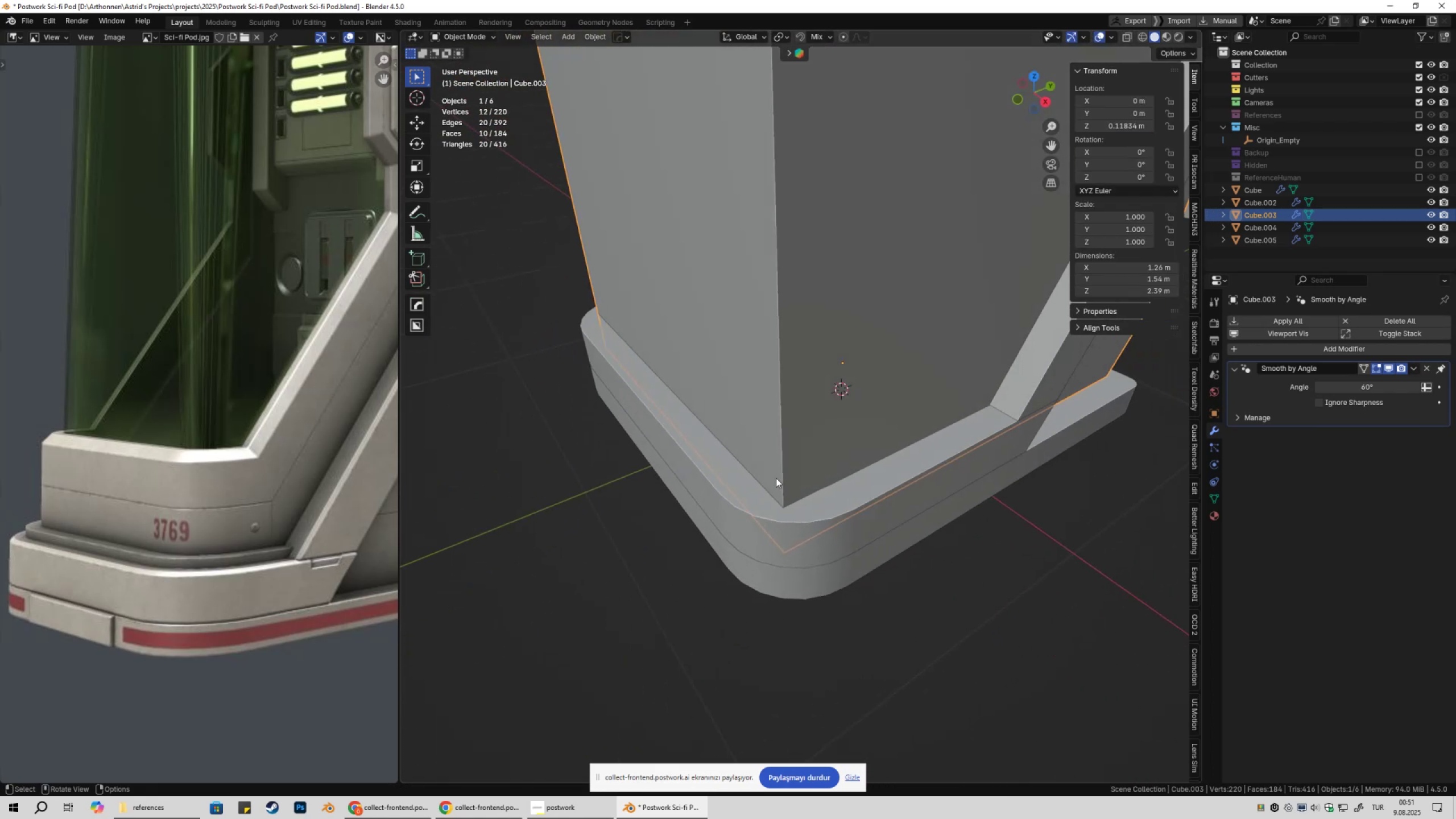 
scroll: coordinate [781, 483], scroll_direction: down, amount: 4.0
 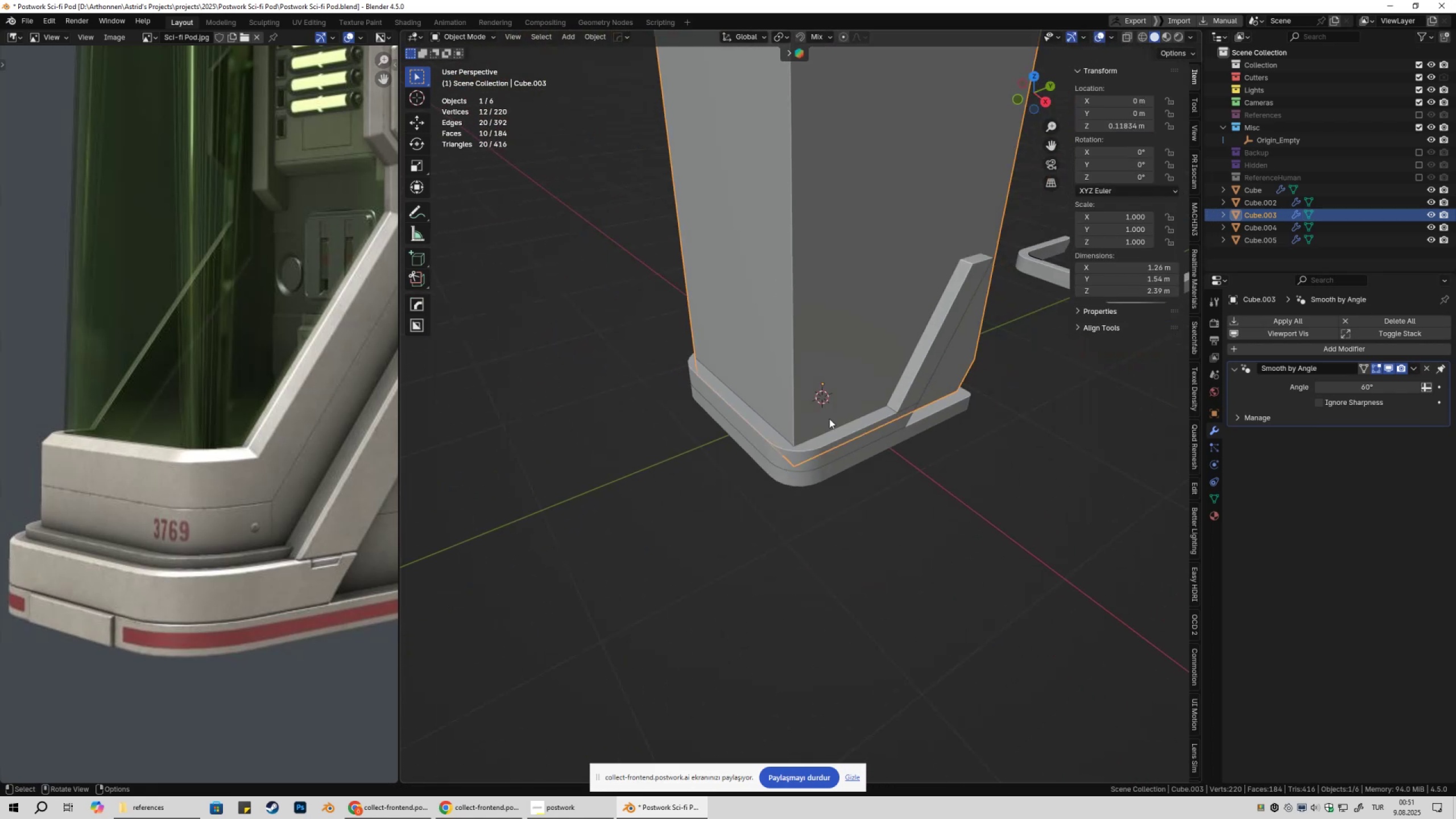 
key(Shift+ShiftLeft)
 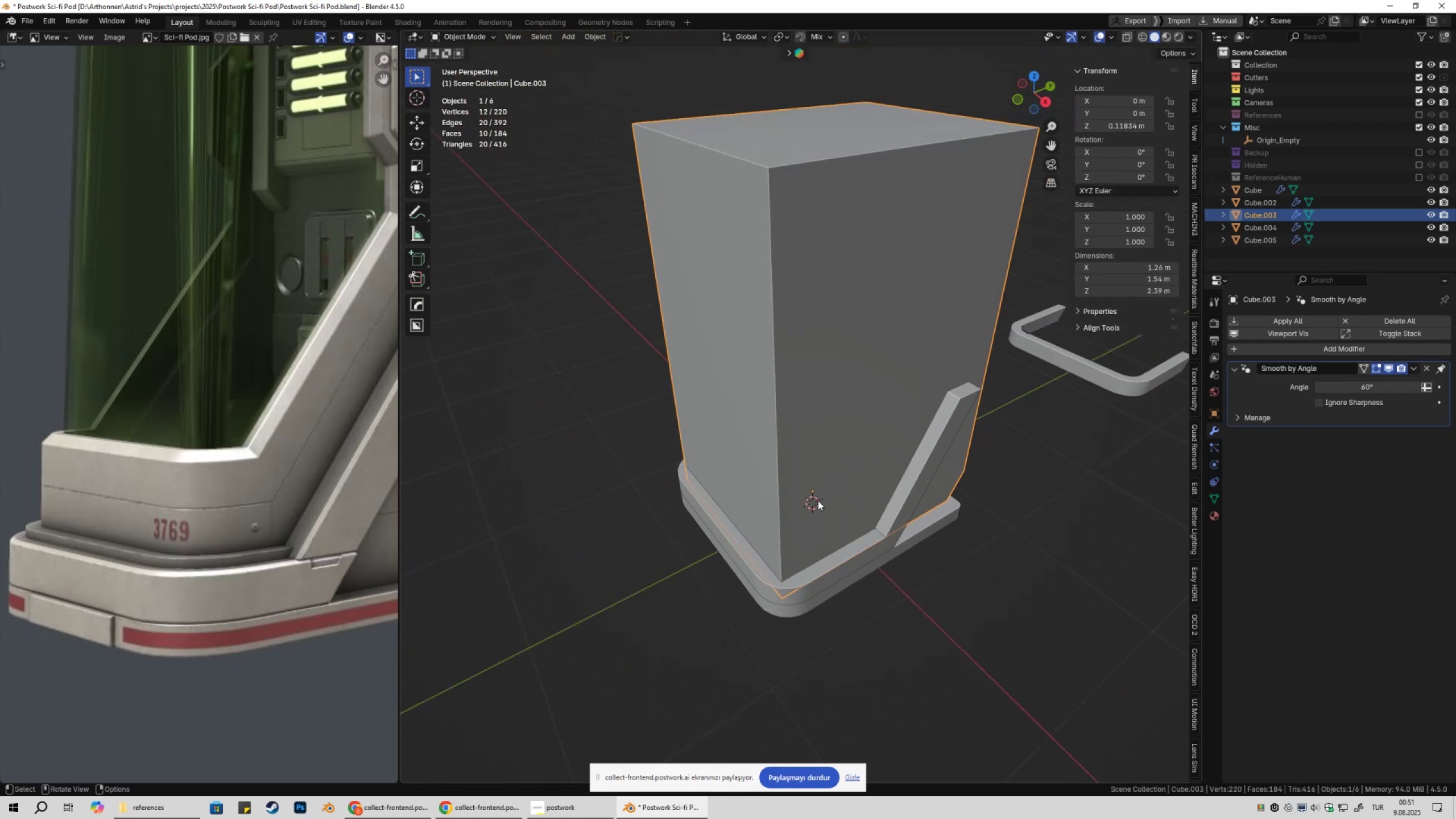 
key(Tab)
 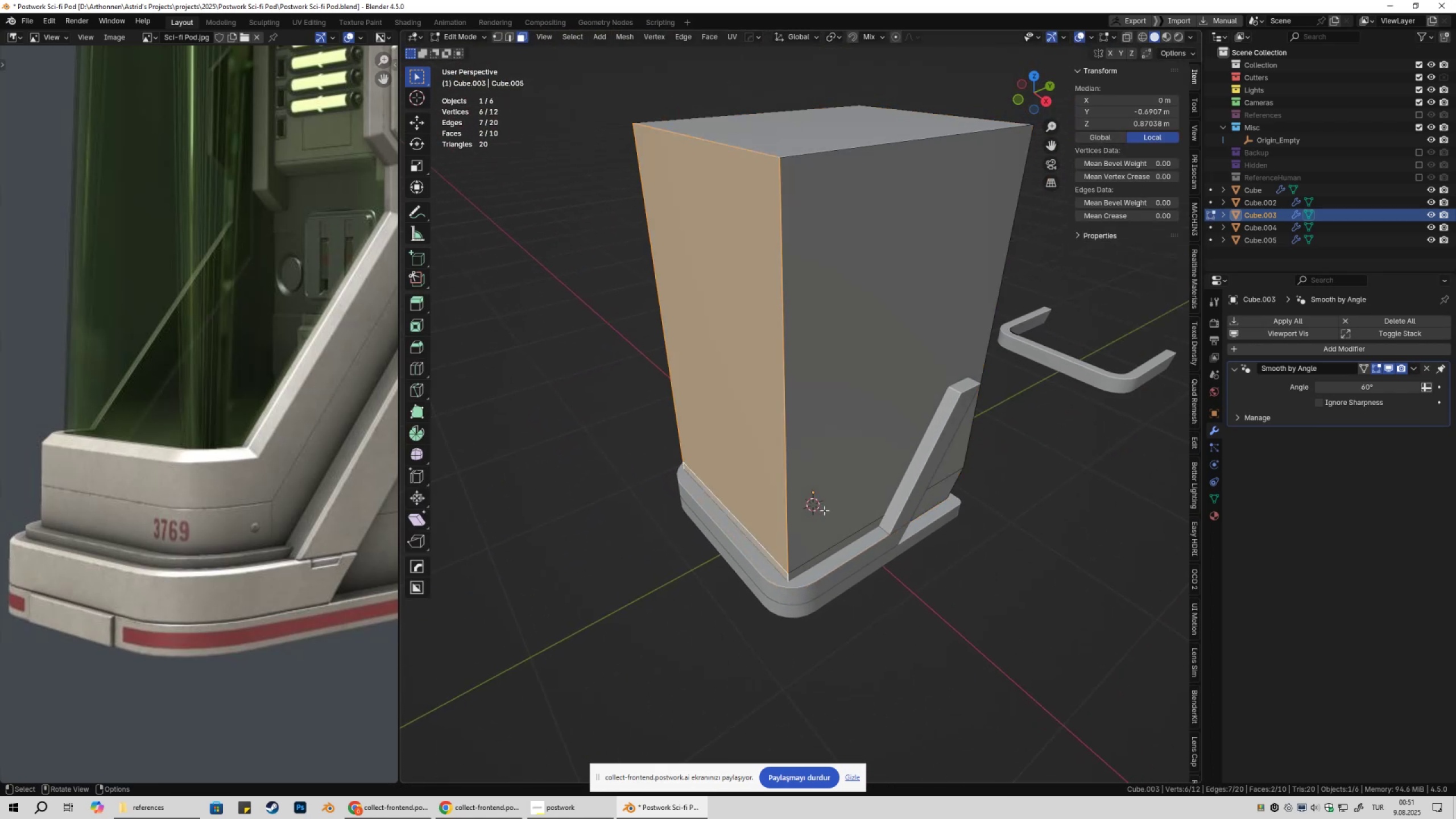 
key(Tab)
 